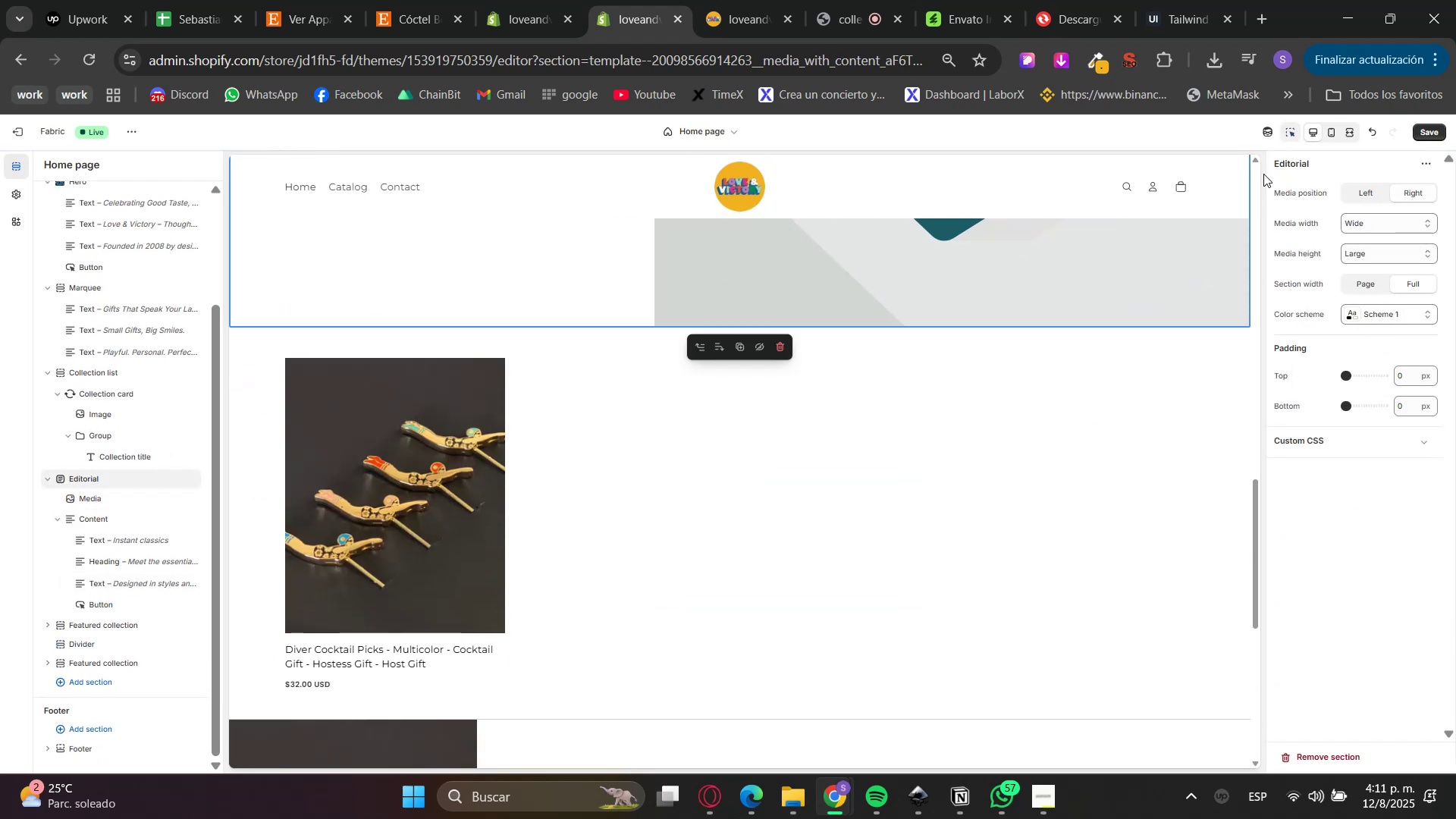 
left_click([1228, 349])
 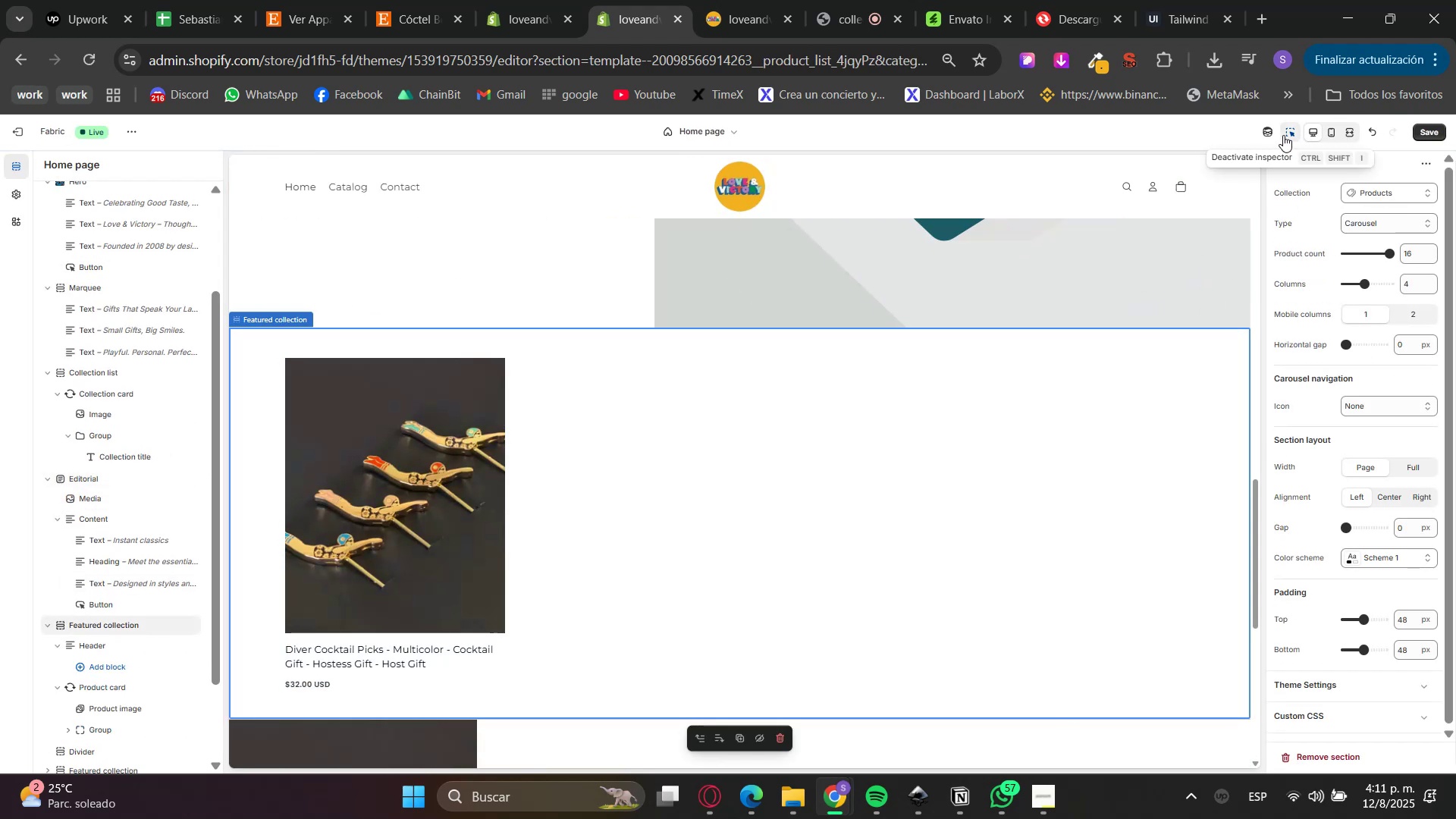 
scroll: coordinate [1325, 499], scroll_direction: up, amount: 4.0
 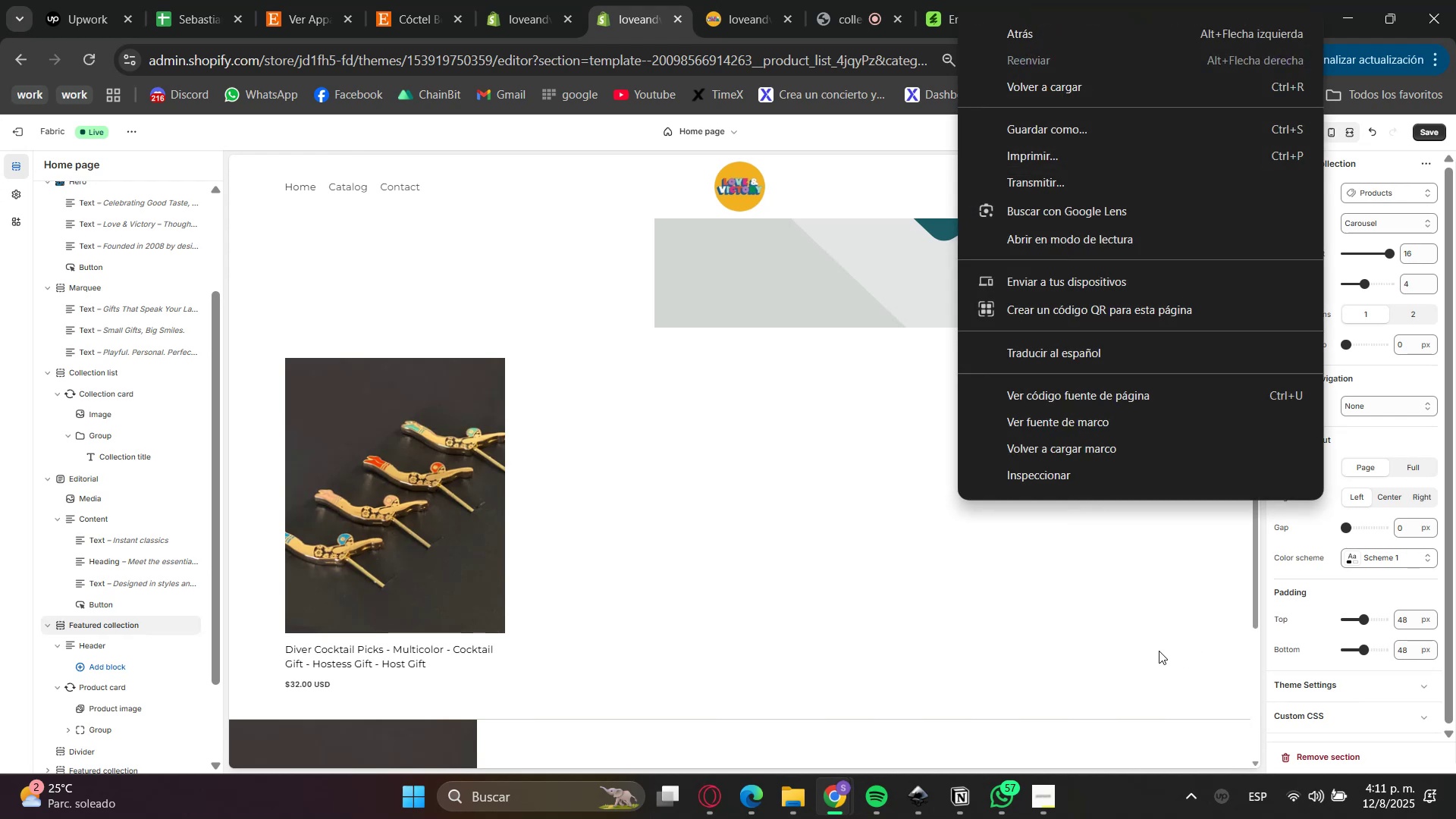 
left_click([1210, 643])
 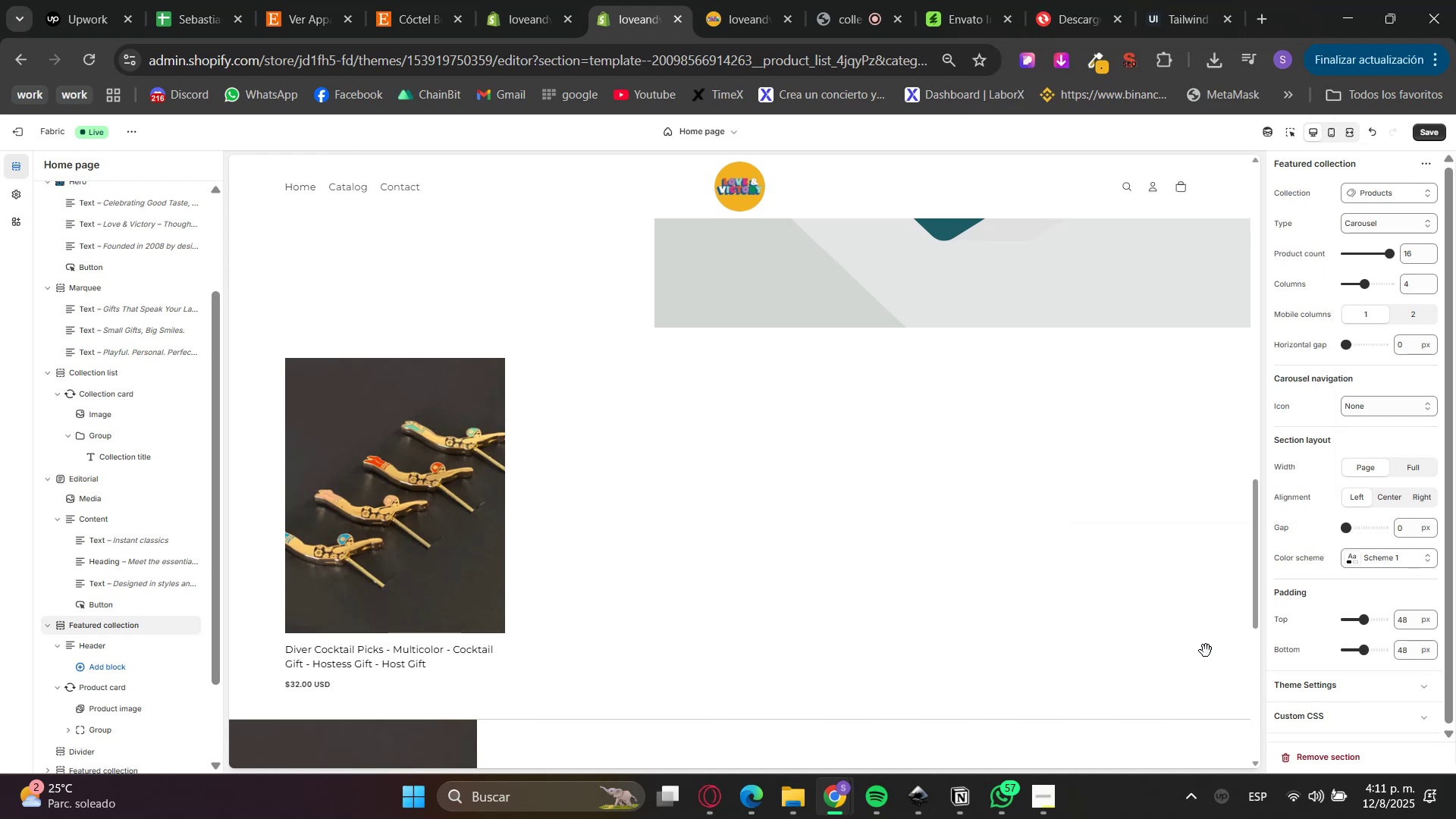 
scroll: coordinate [121, 748], scroll_direction: down, amount: 7.0
 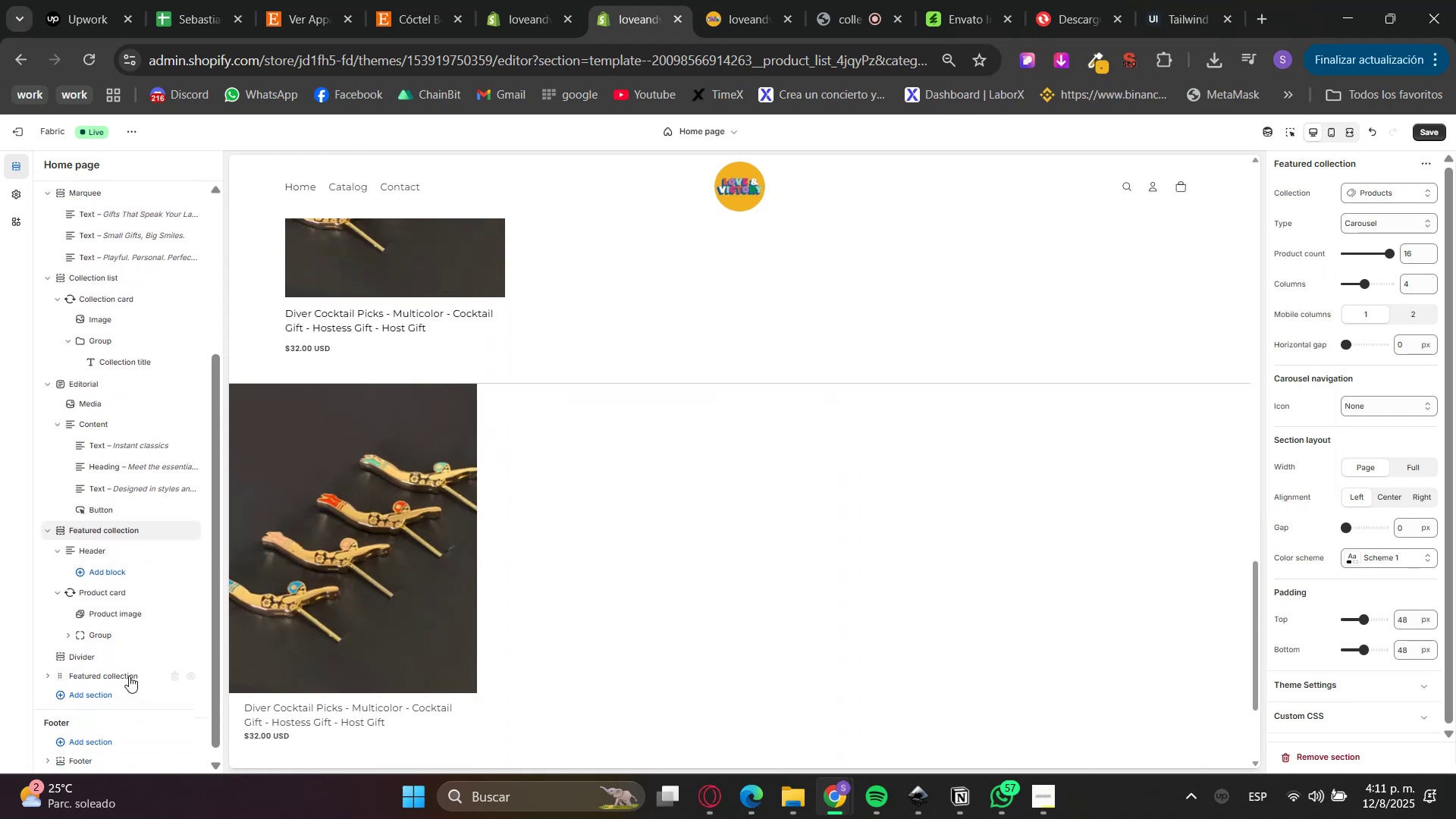 
left_click([129, 676])
 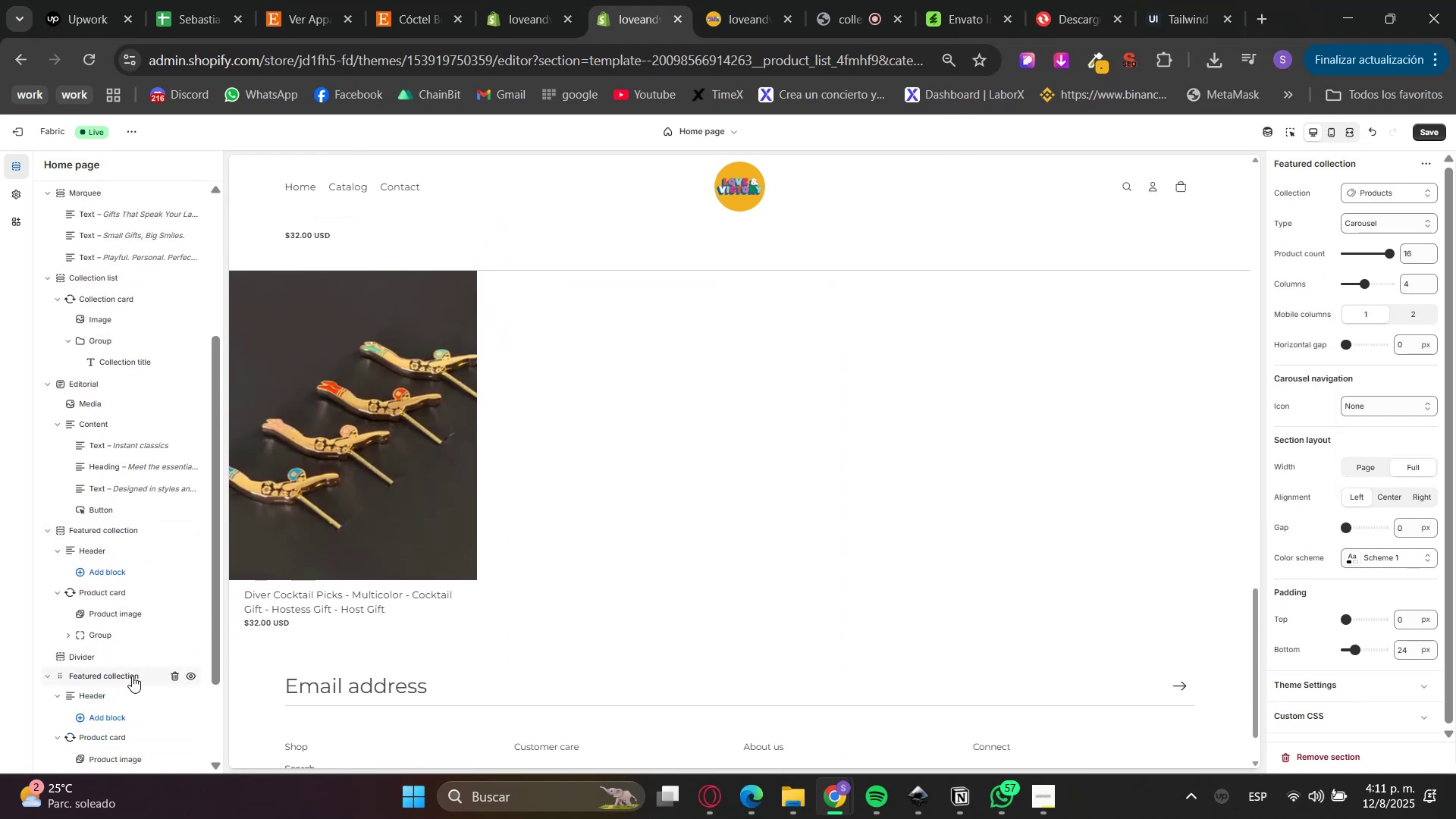 
left_click([172, 679])
 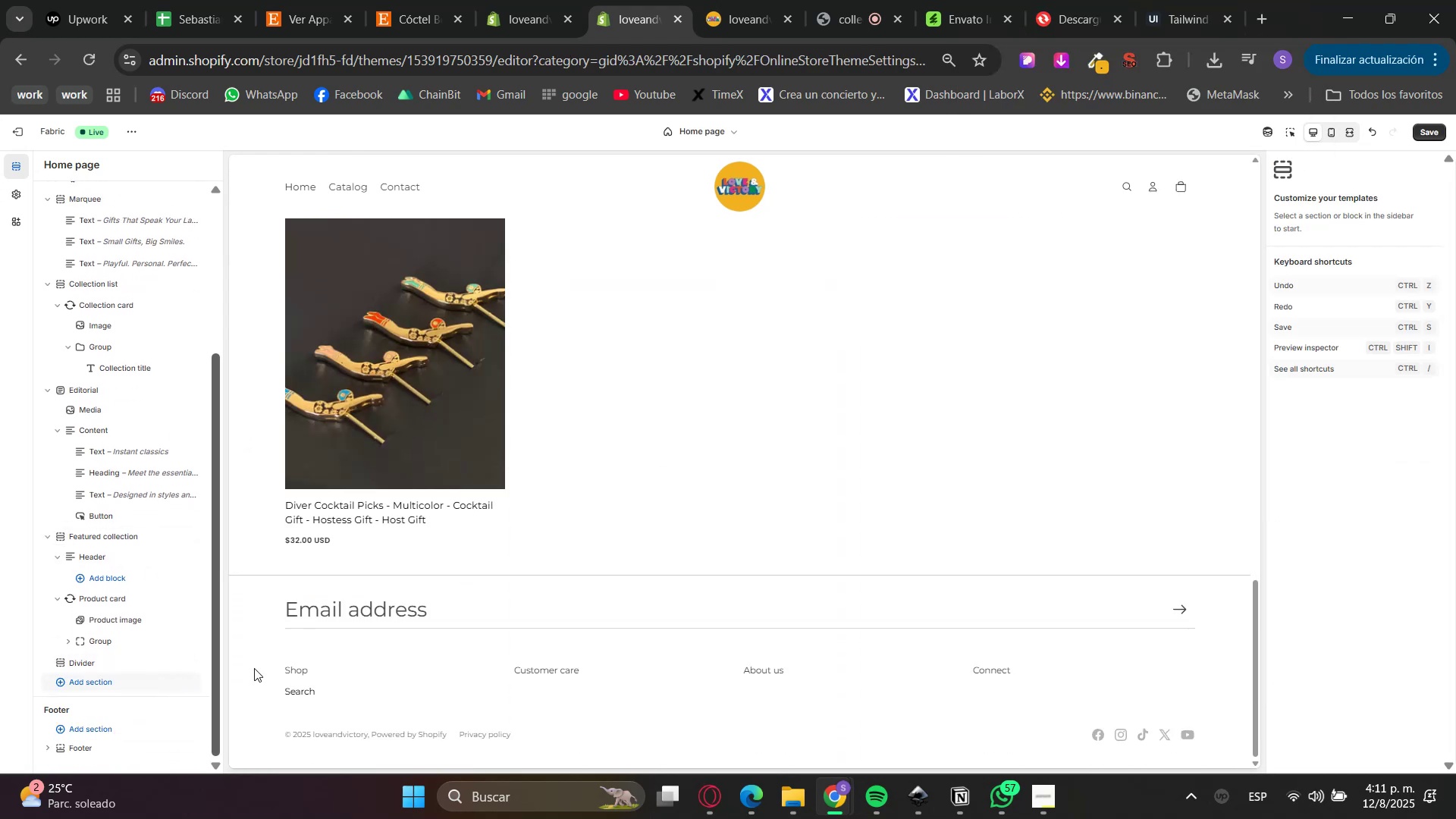 
scroll: coordinate [592, 309], scroll_direction: up, amount: 6.0
 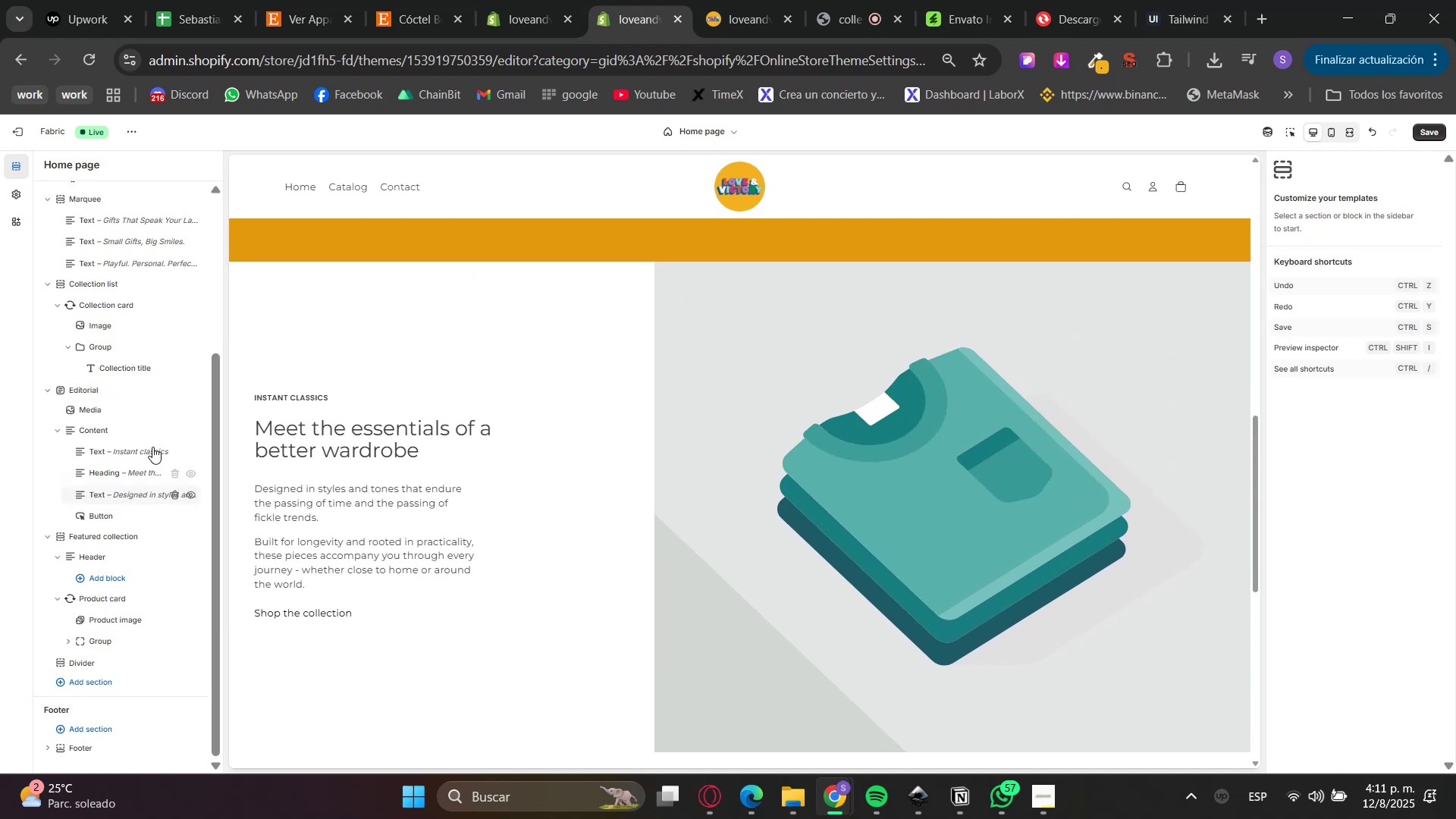 
left_click([108, 392])
 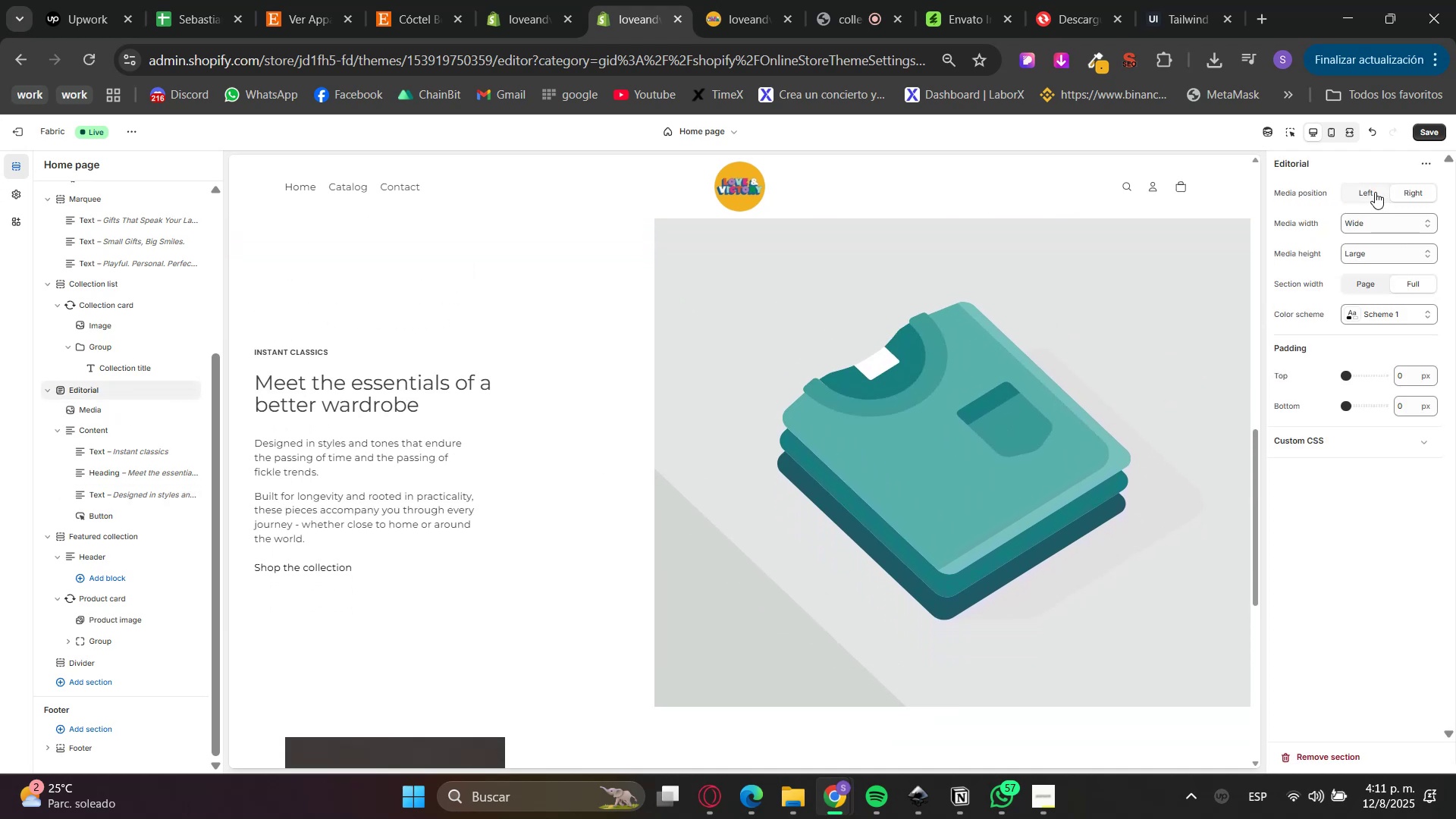 
left_click([1373, 227])
 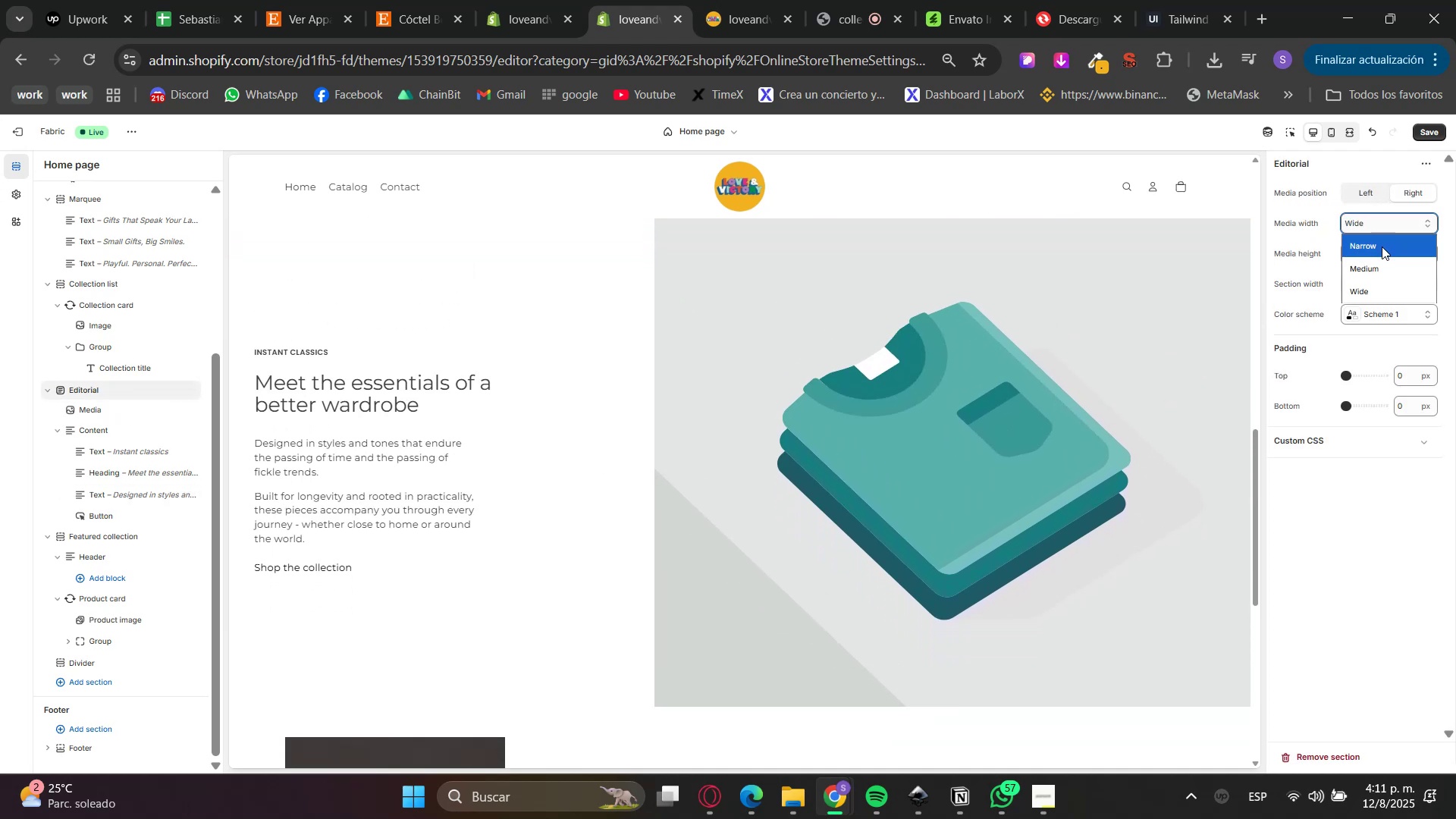 
left_click([1348, 209])
 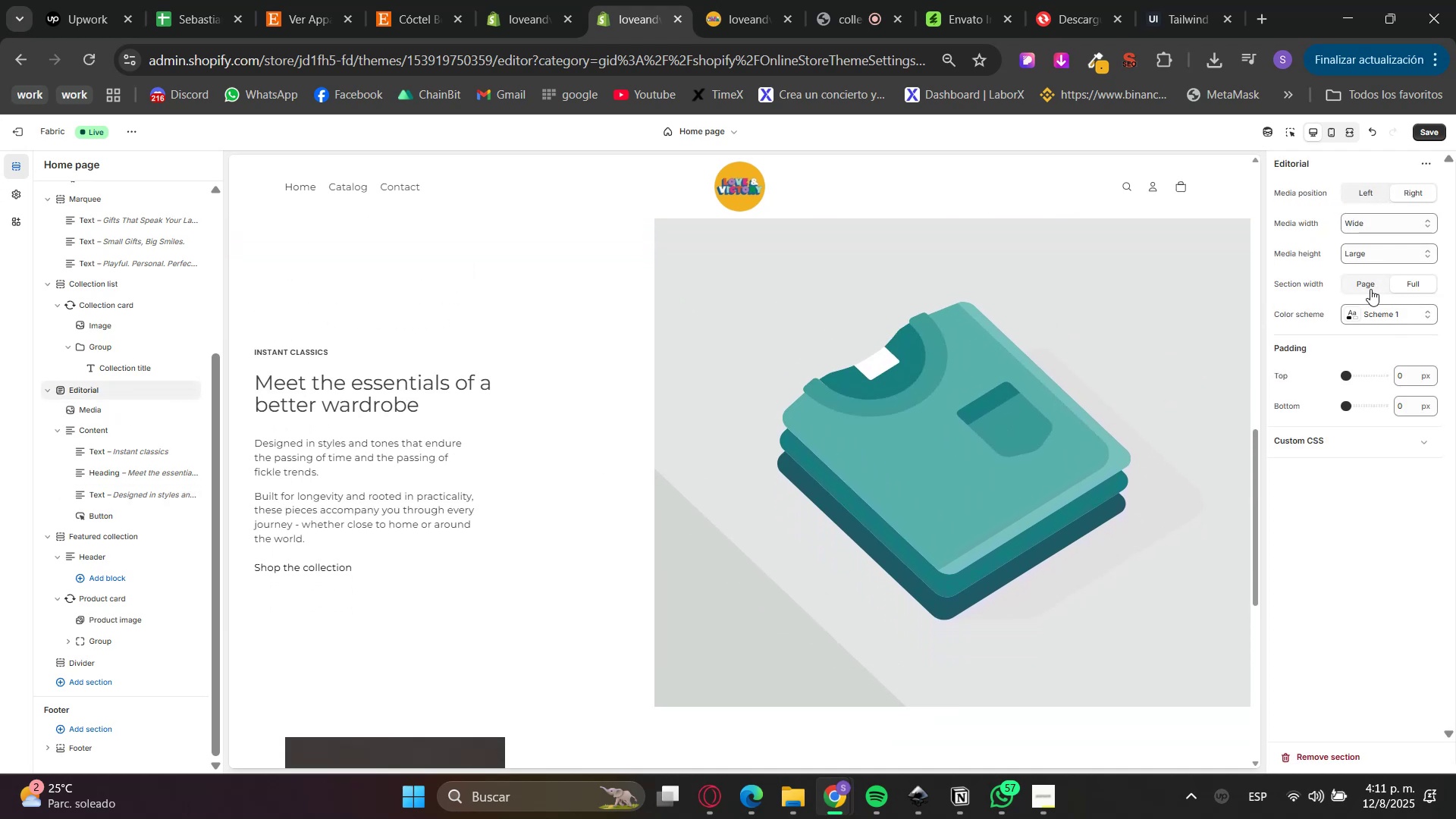 
scroll: coordinate [1090, 494], scroll_direction: up, amount: 1.0
 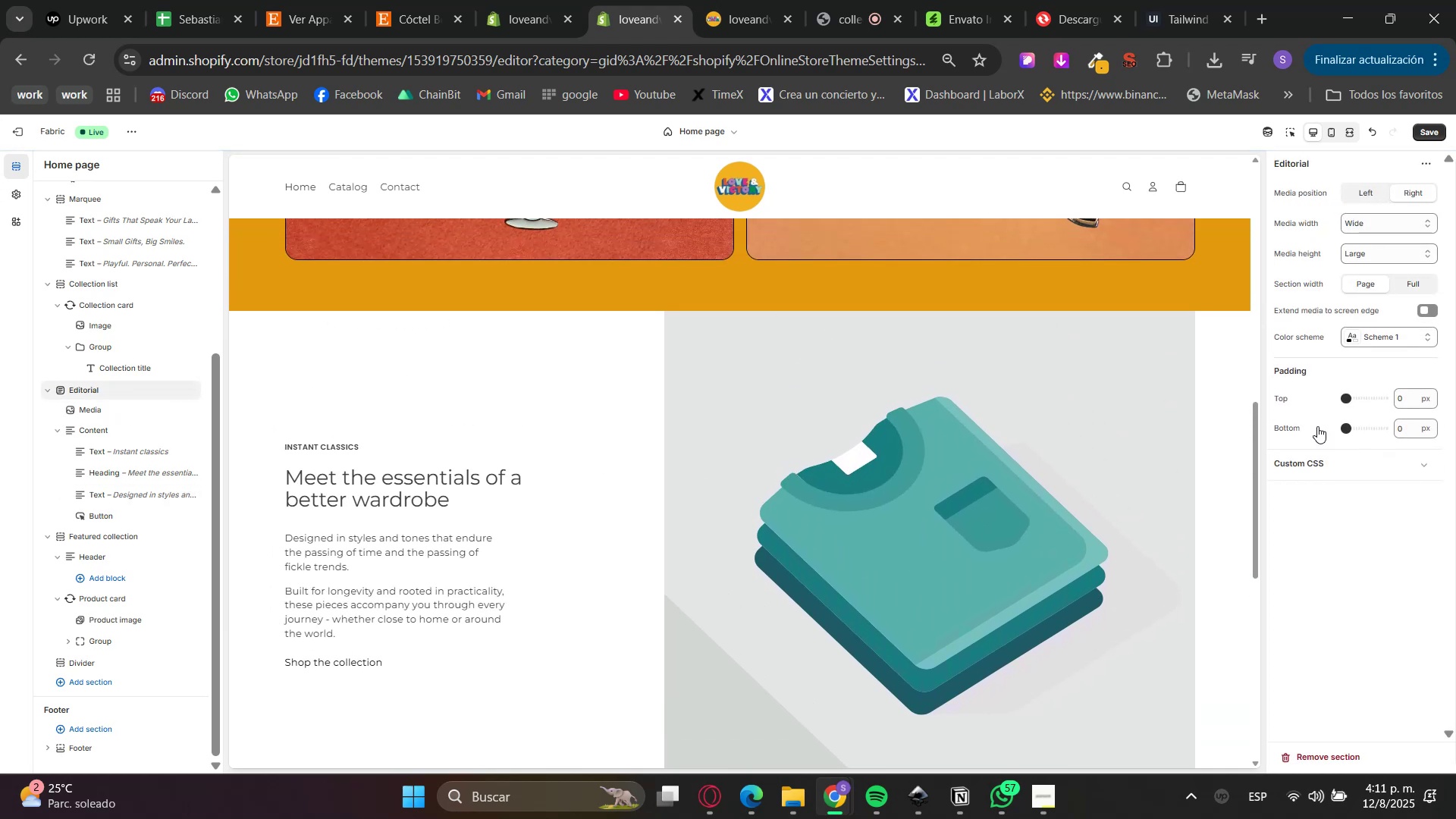 
left_click([1429, 280])
 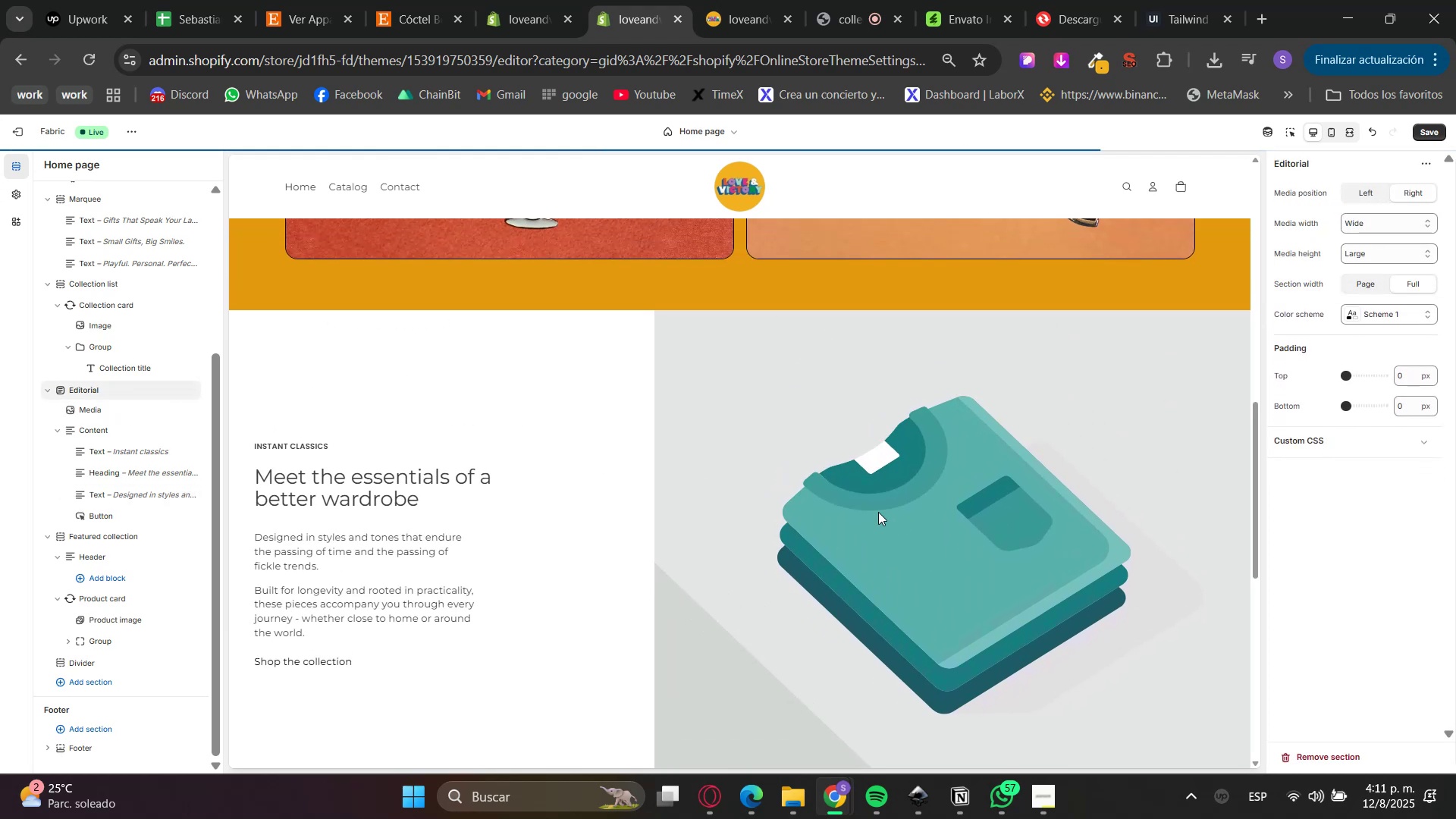 
hold_key(key=ControlLeft, duration=0.52)
scroll: coordinate [878, 512], scroll_direction: down, amount: 1.0
 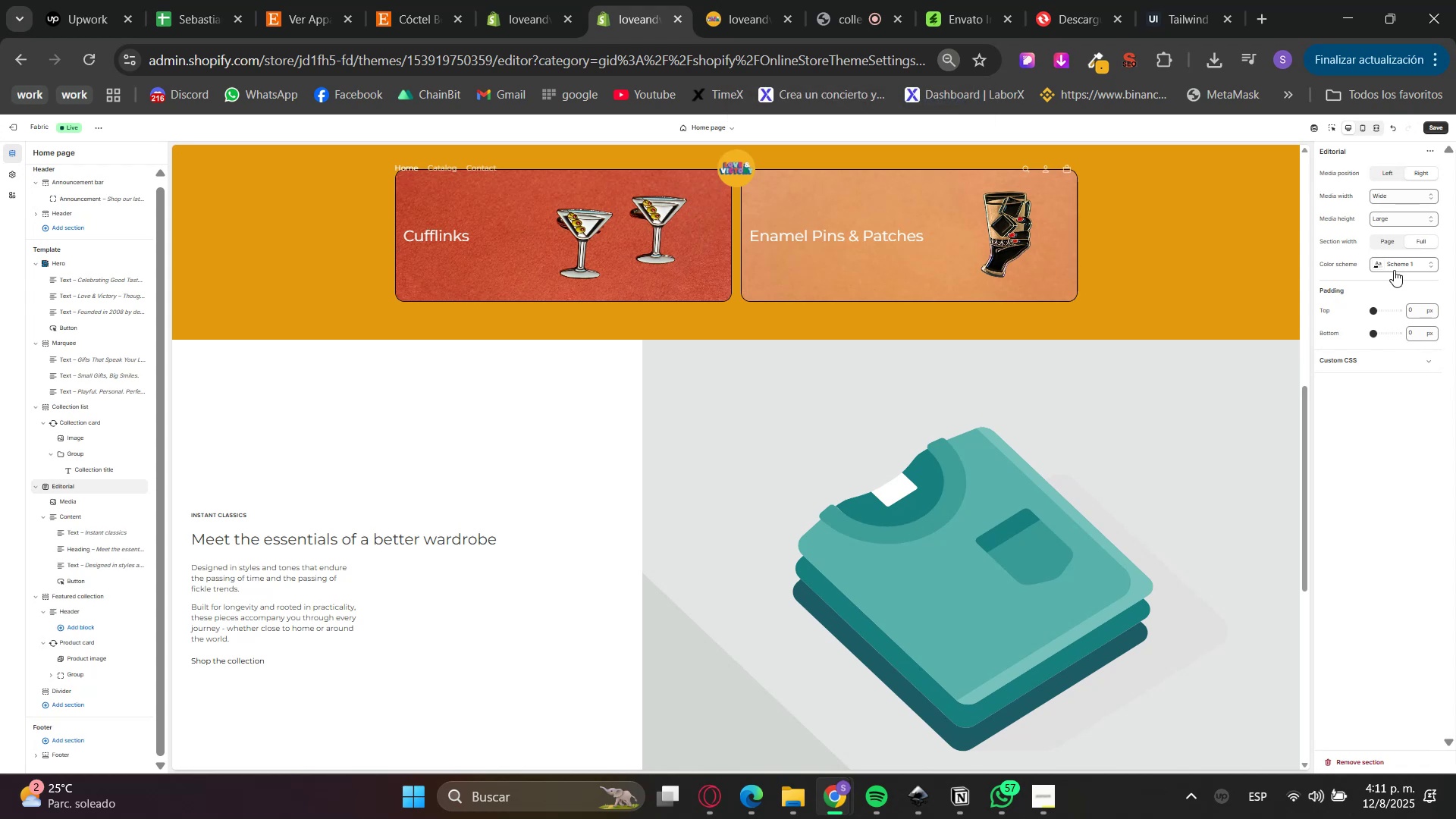 
scroll: coordinate [1126, 462], scroll_direction: up, amount: 5.0
 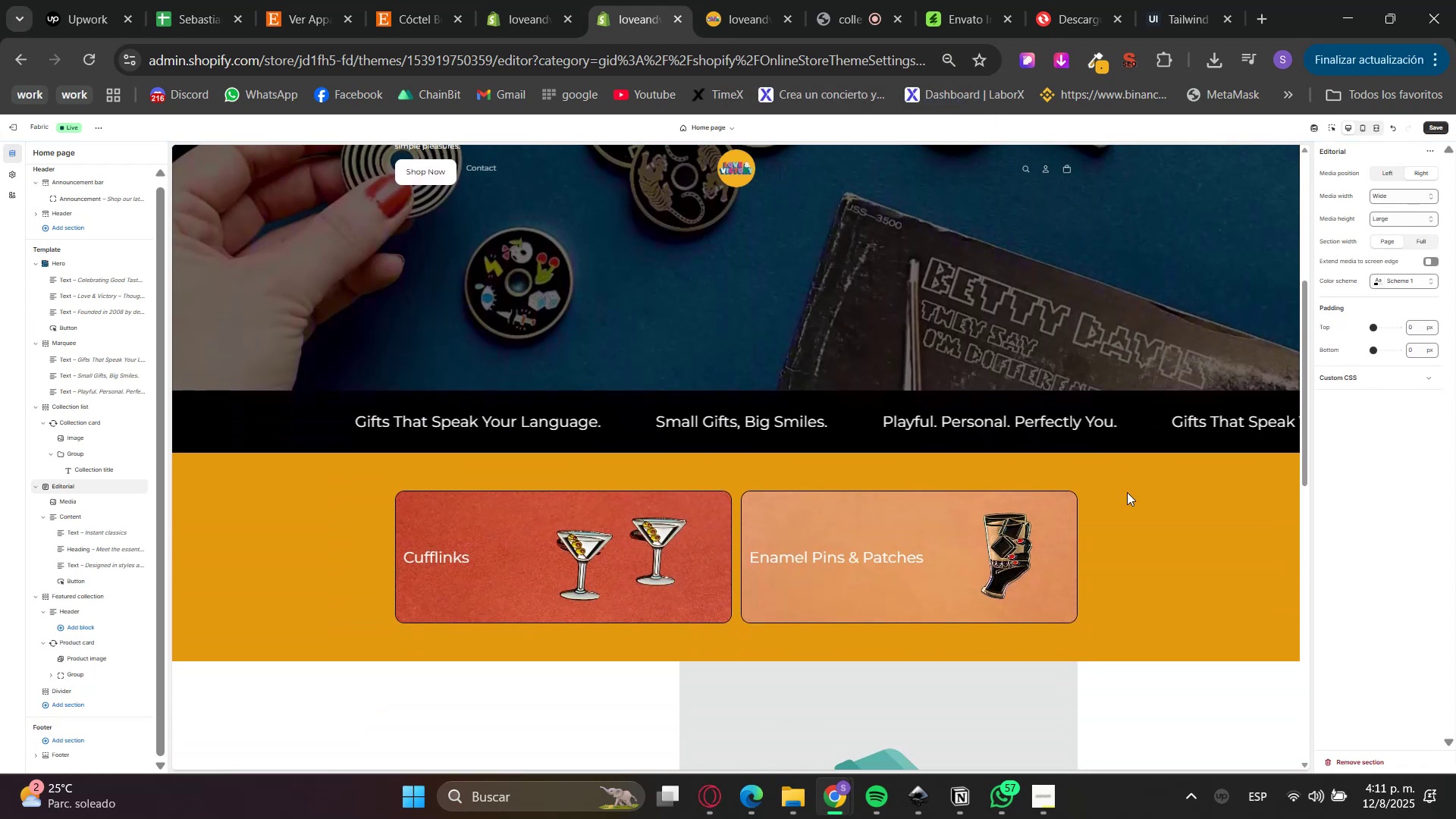 
hold_key(key=ControlLeft, duration=0.36)
scroll: coordinate [1134, 540], scroll_direction: up, amount: 5.0
 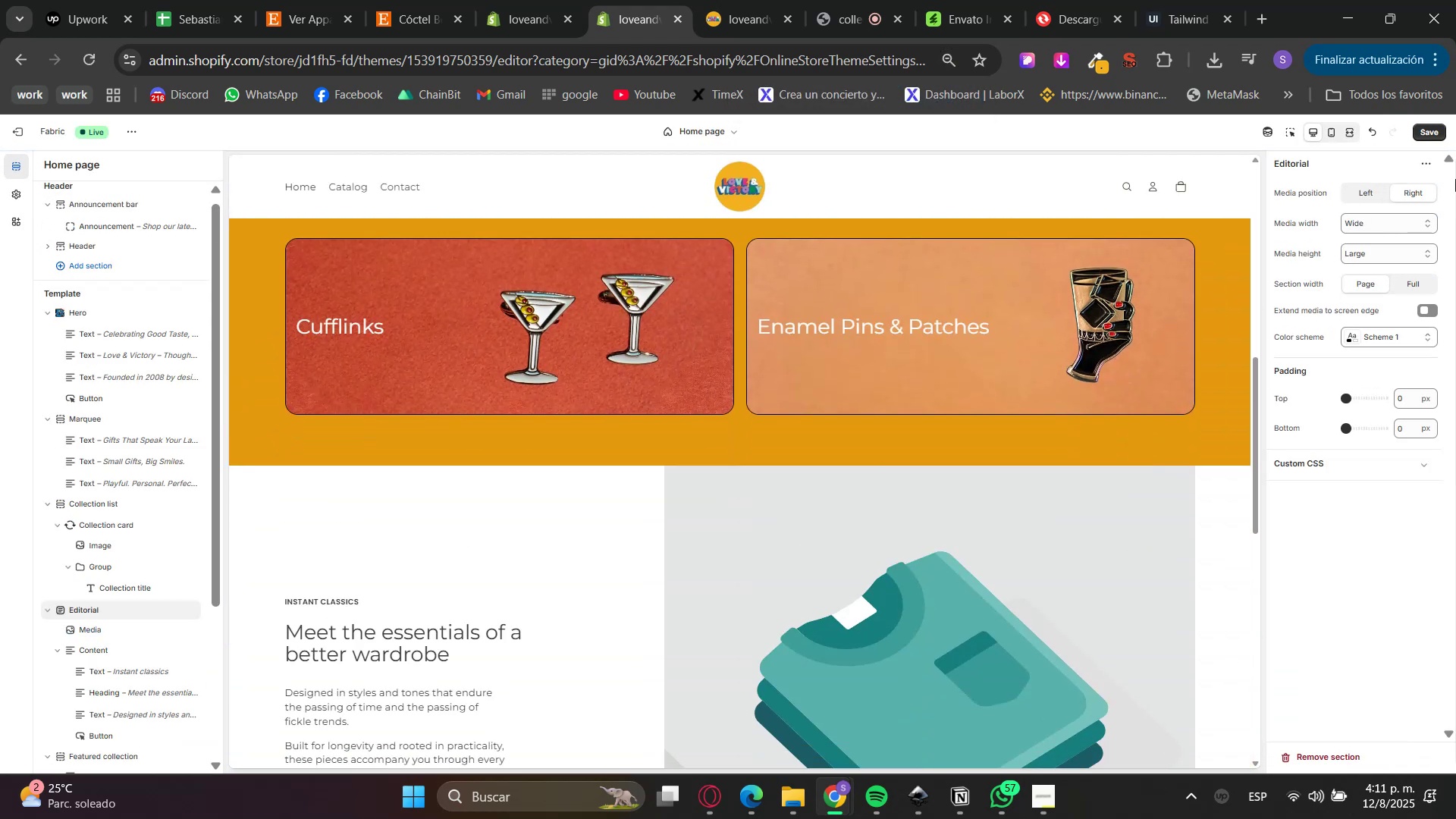 
left_click([1432, 127])
 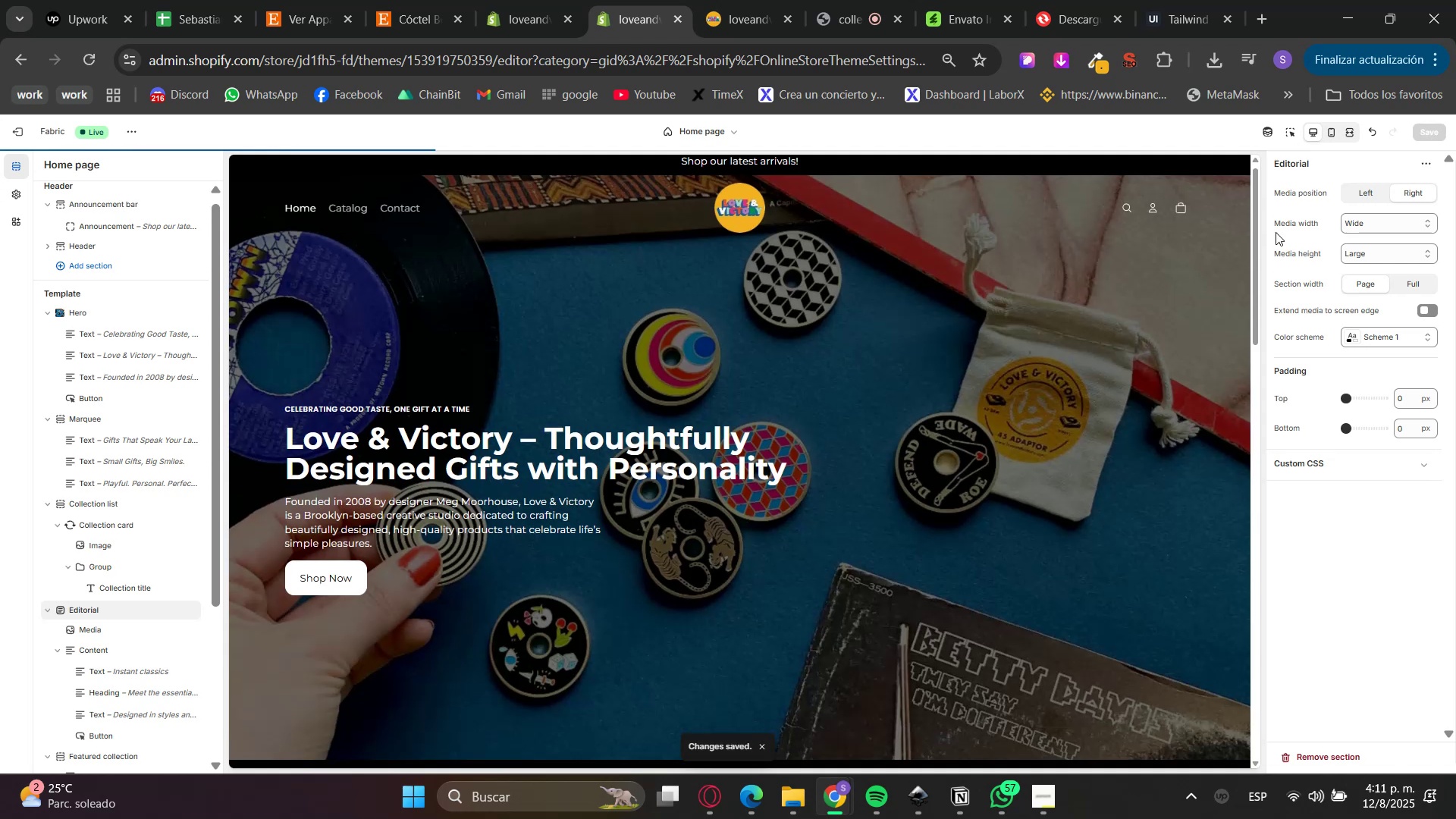 
scroll: coordinate [1194, 494], scroll_direction: up, amount: 9.0
 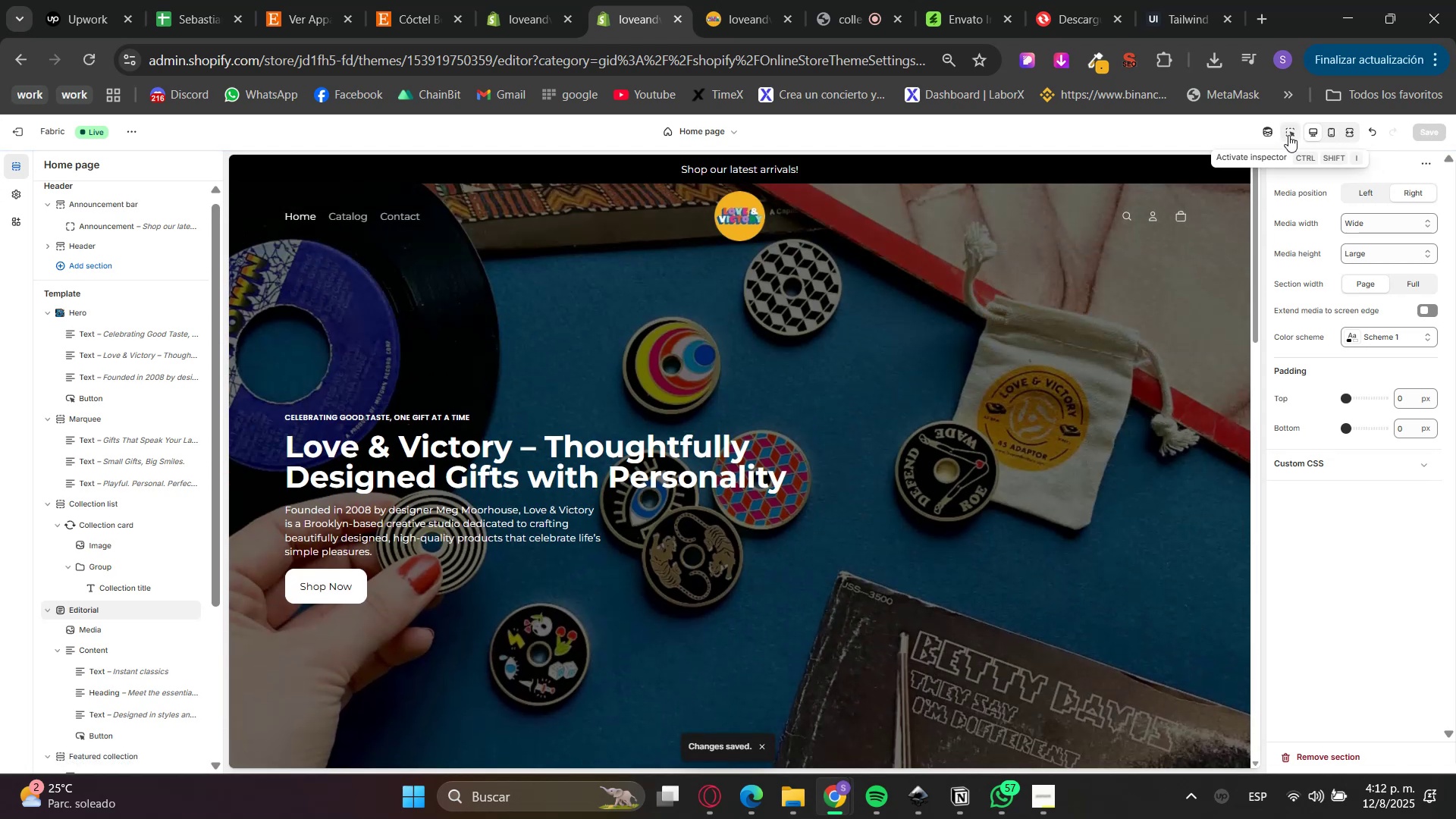 
scroll: coordinate [1191, 375], scroll_direction: down, amount: 4.0
 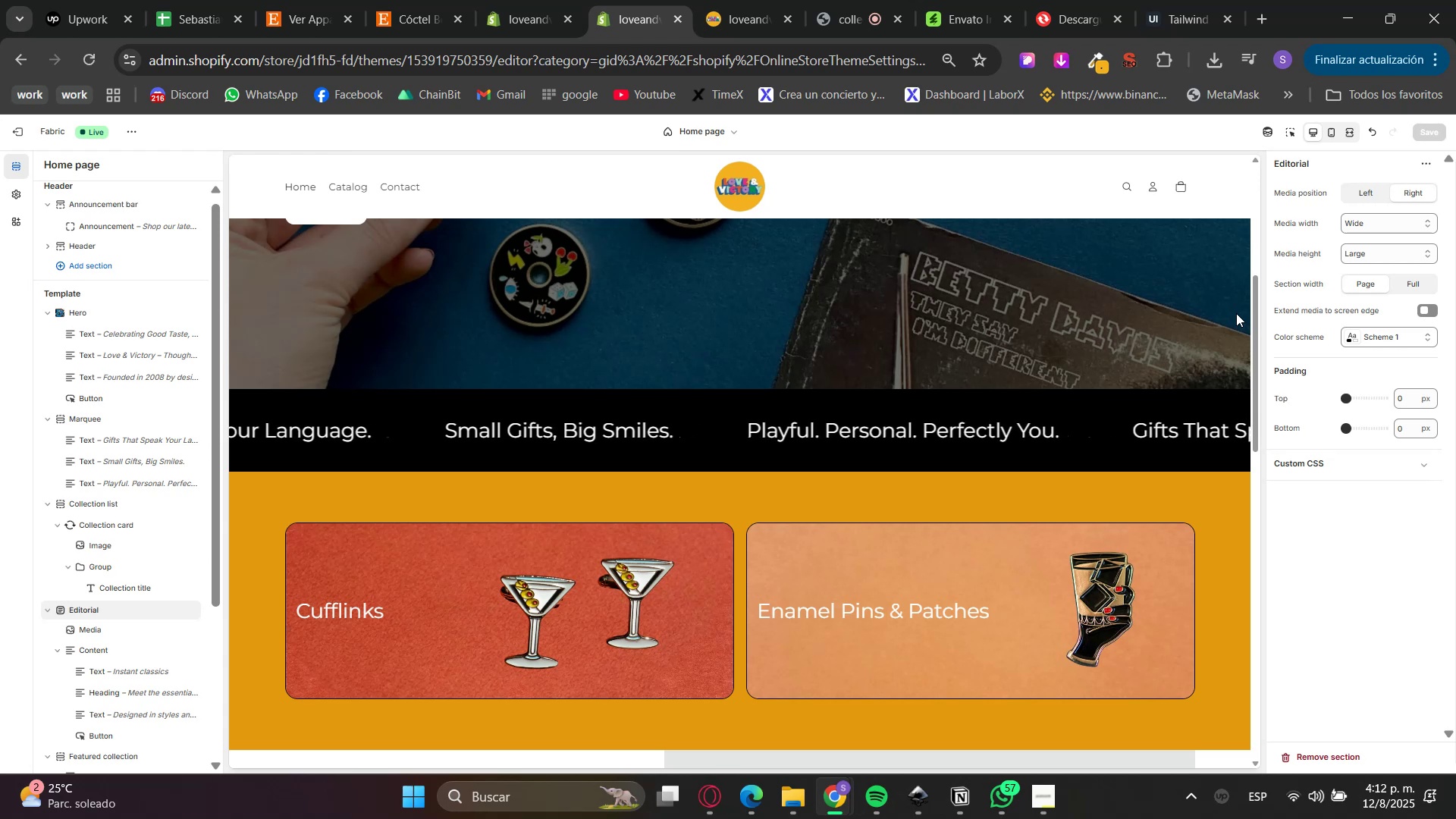 
wait(7.39)
 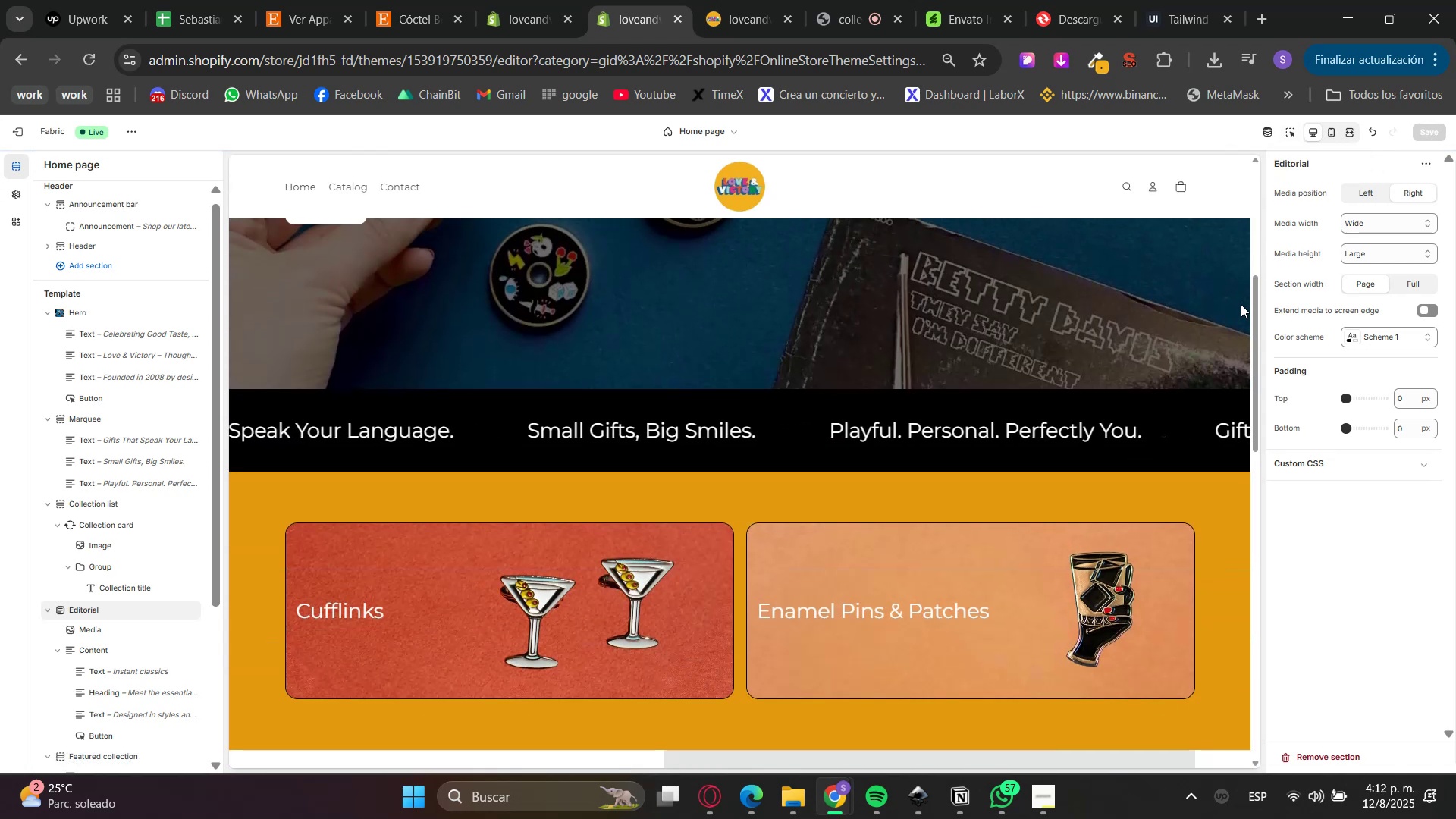 
scroll: coordinate [946, 624], scroll_direction: down, amount: 5.0
 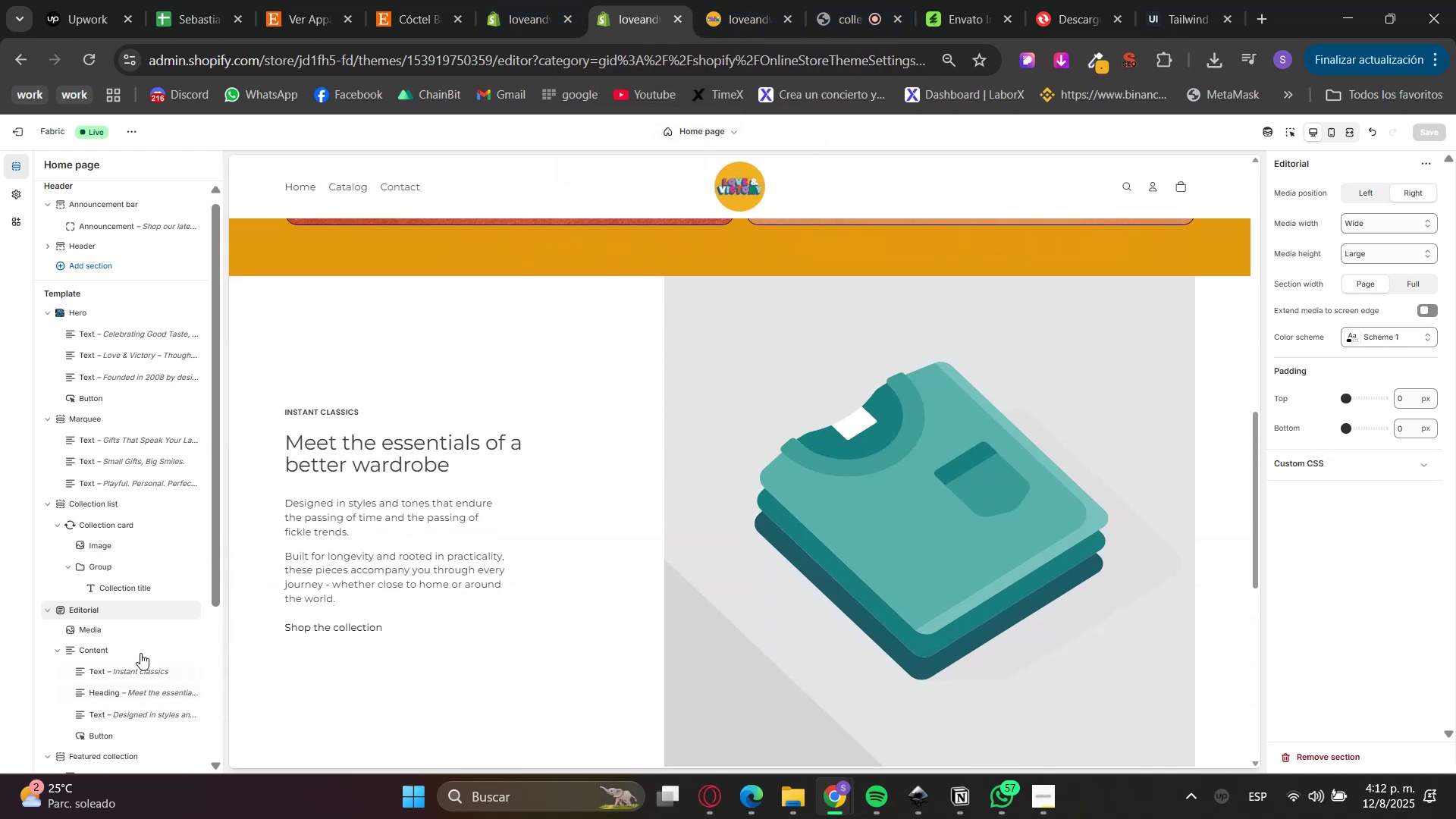 
left_click([103, 633])
 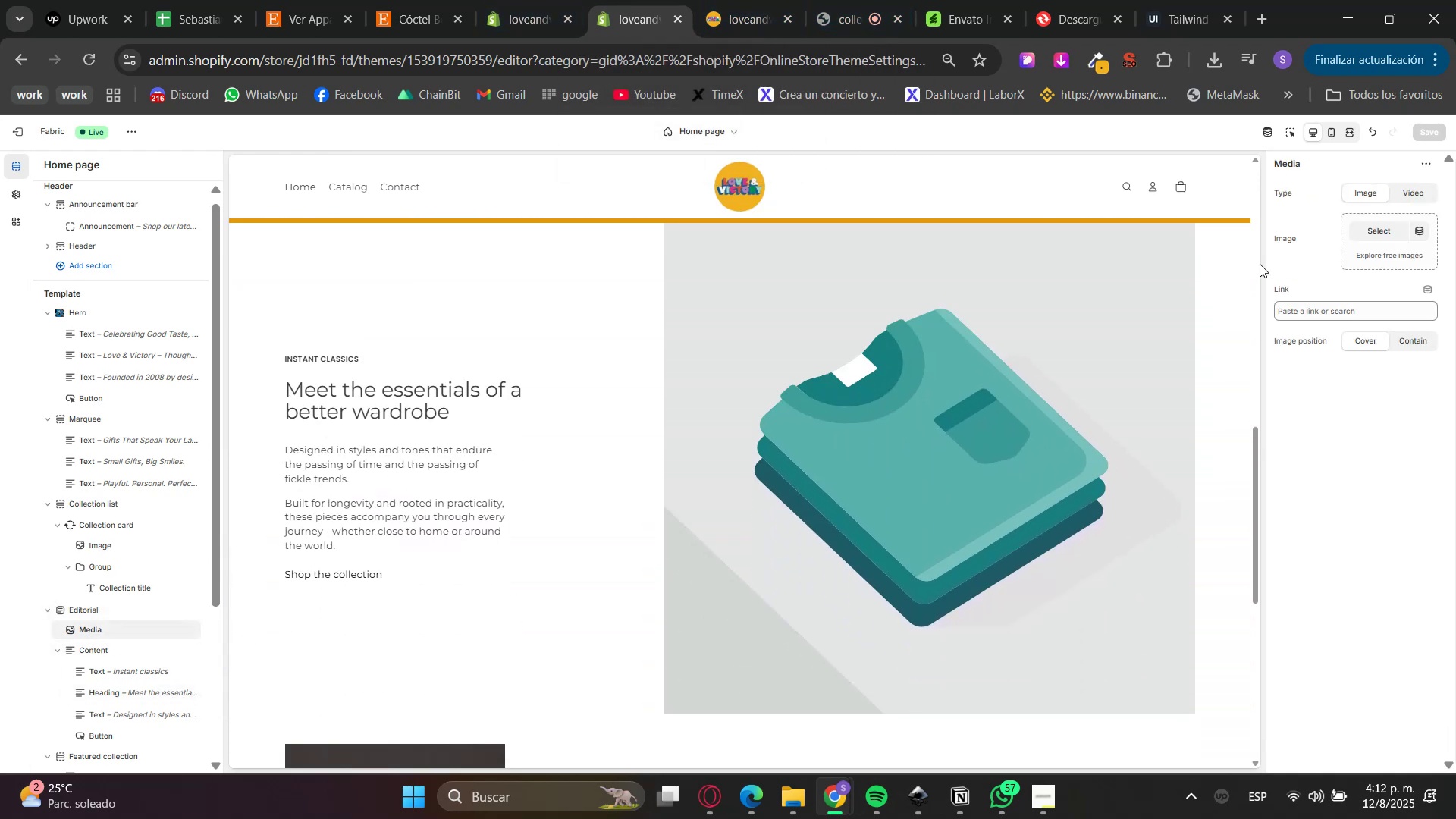 
left_click([1376, 236])
 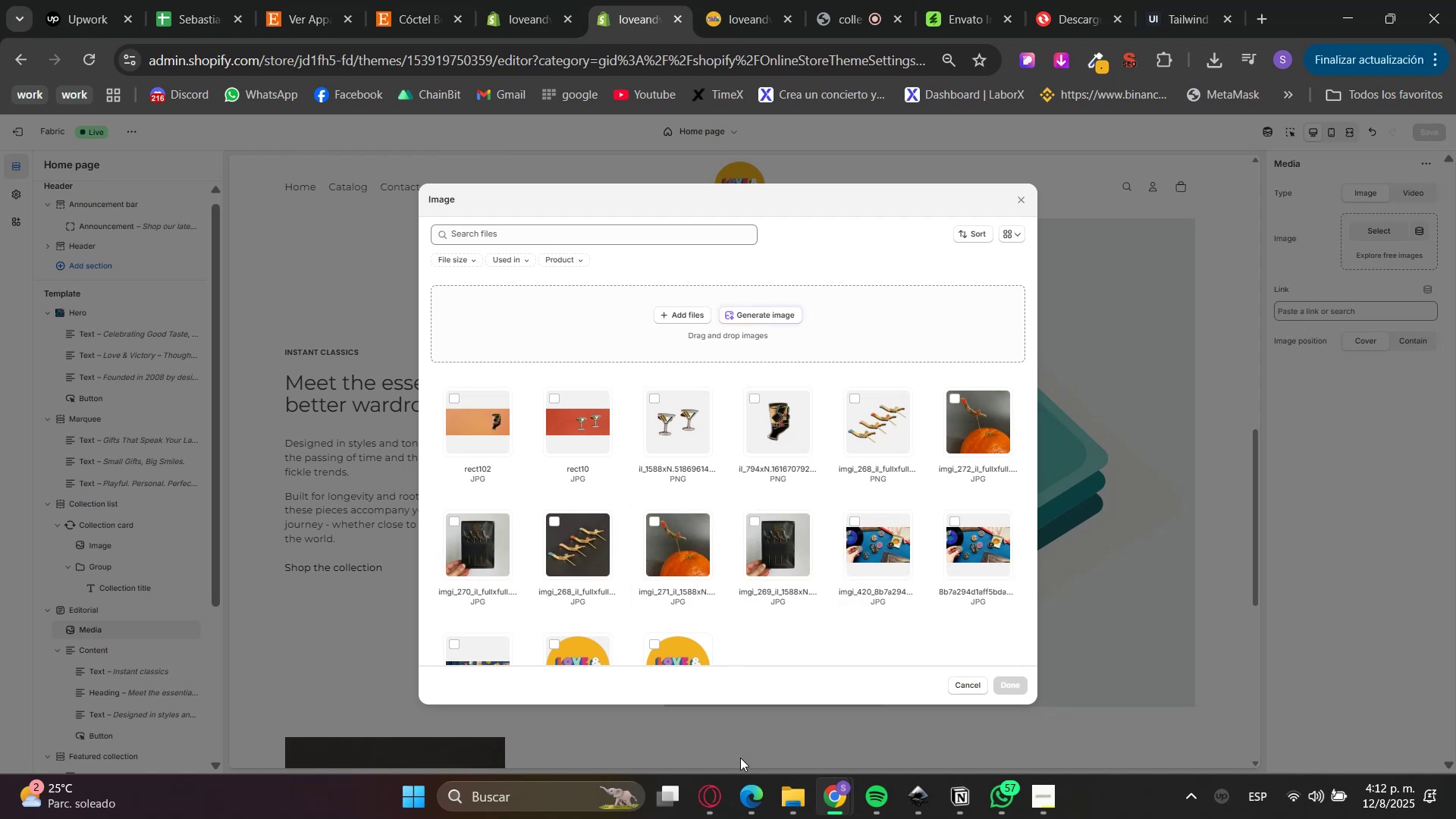 
double_click([353, 0])
 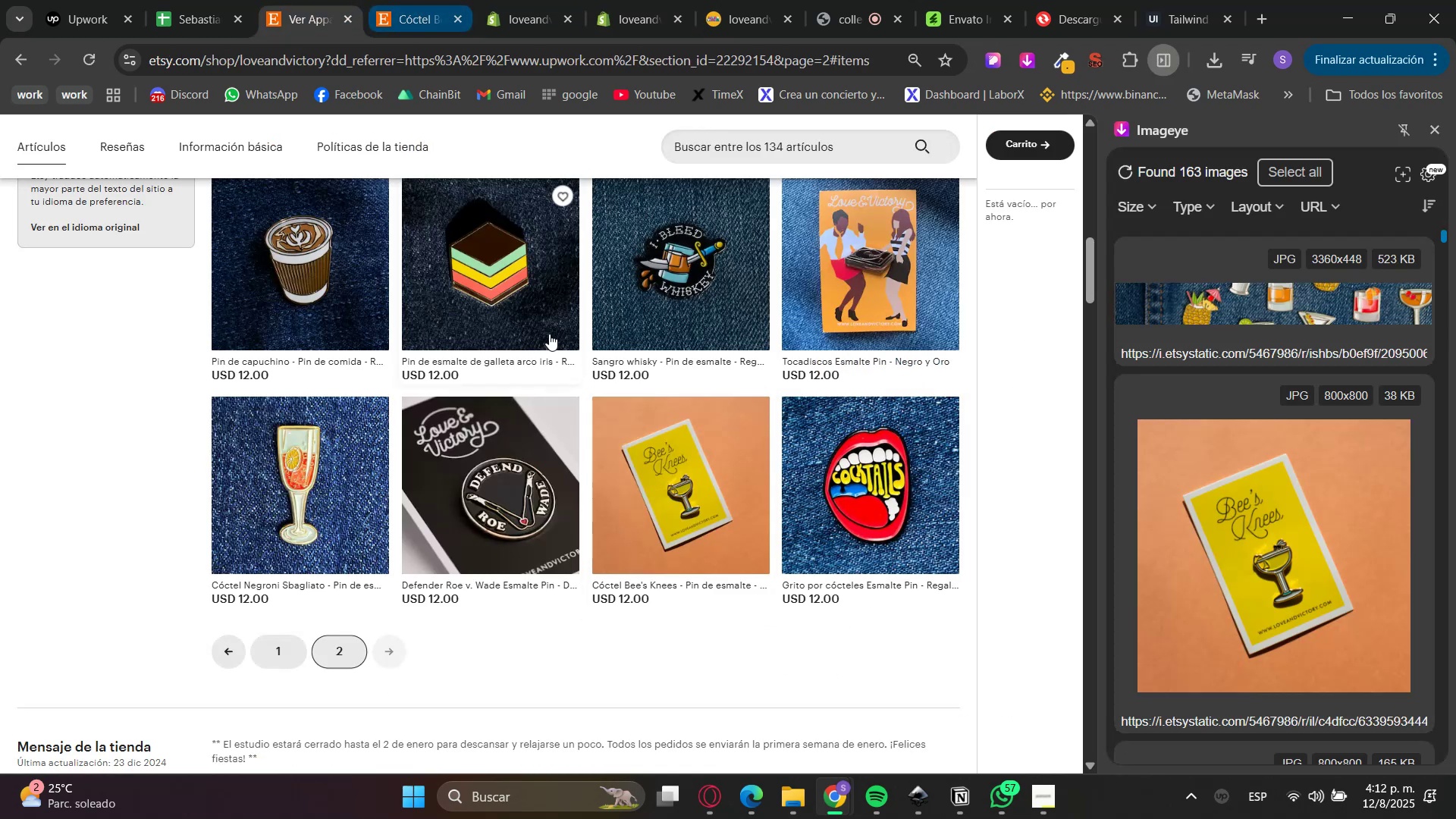 
scroll: coordinate [757, 635], scroll_direction: up, amount: 4.0
 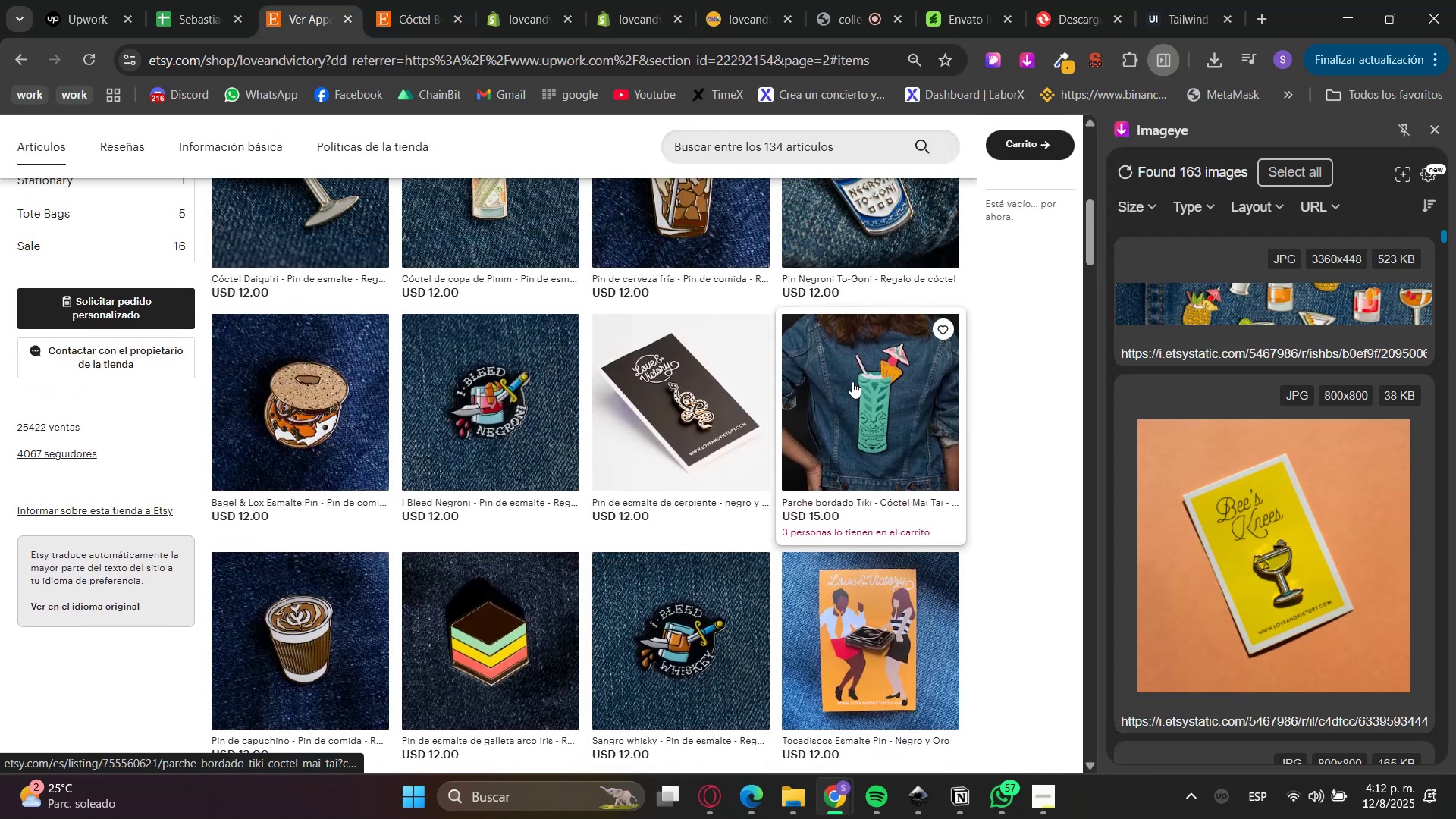 
hold_key(key=ControlLeft, duration=0.34)
left_click([852, 381])
 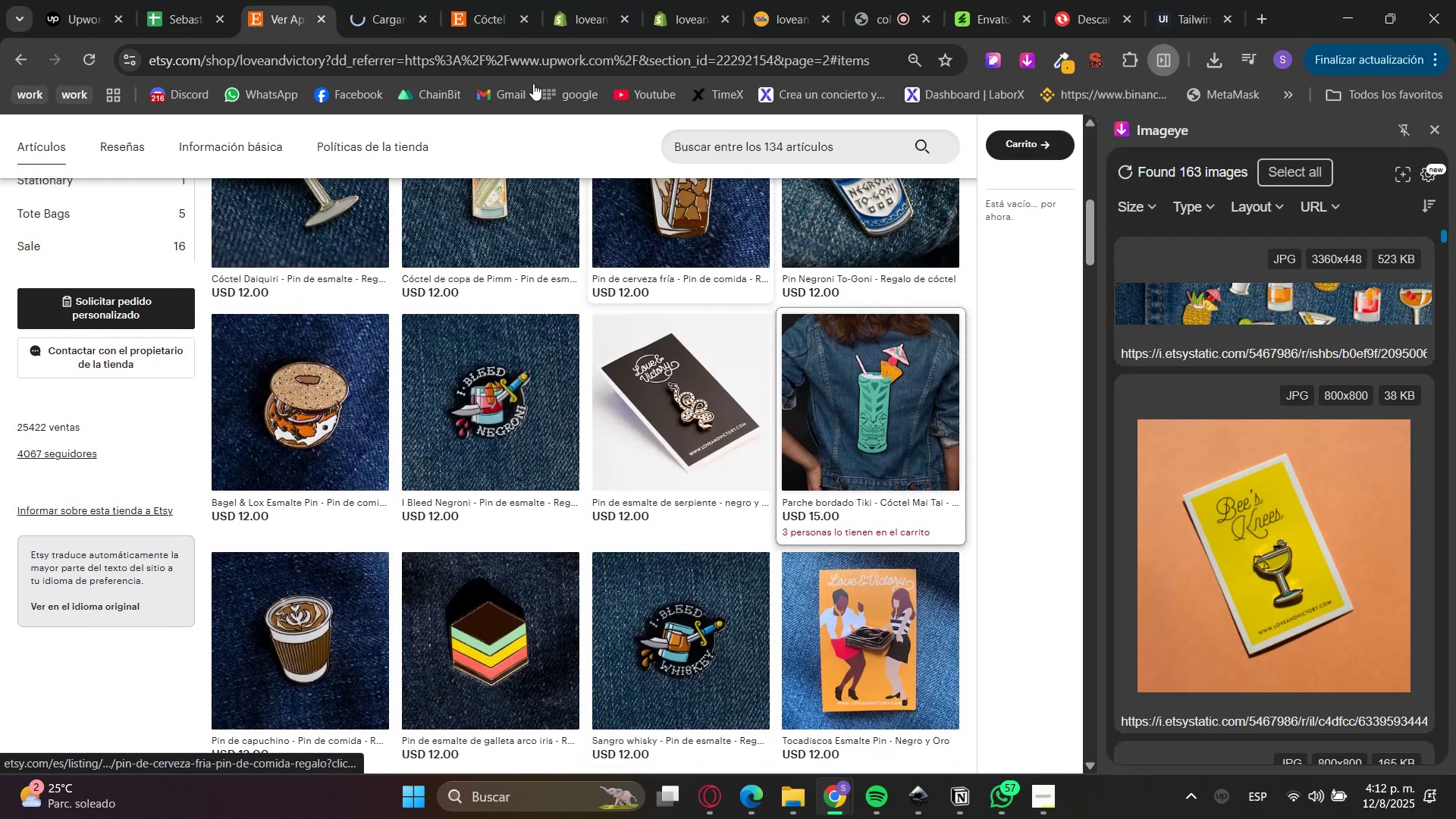 
left_click([387, 0])
 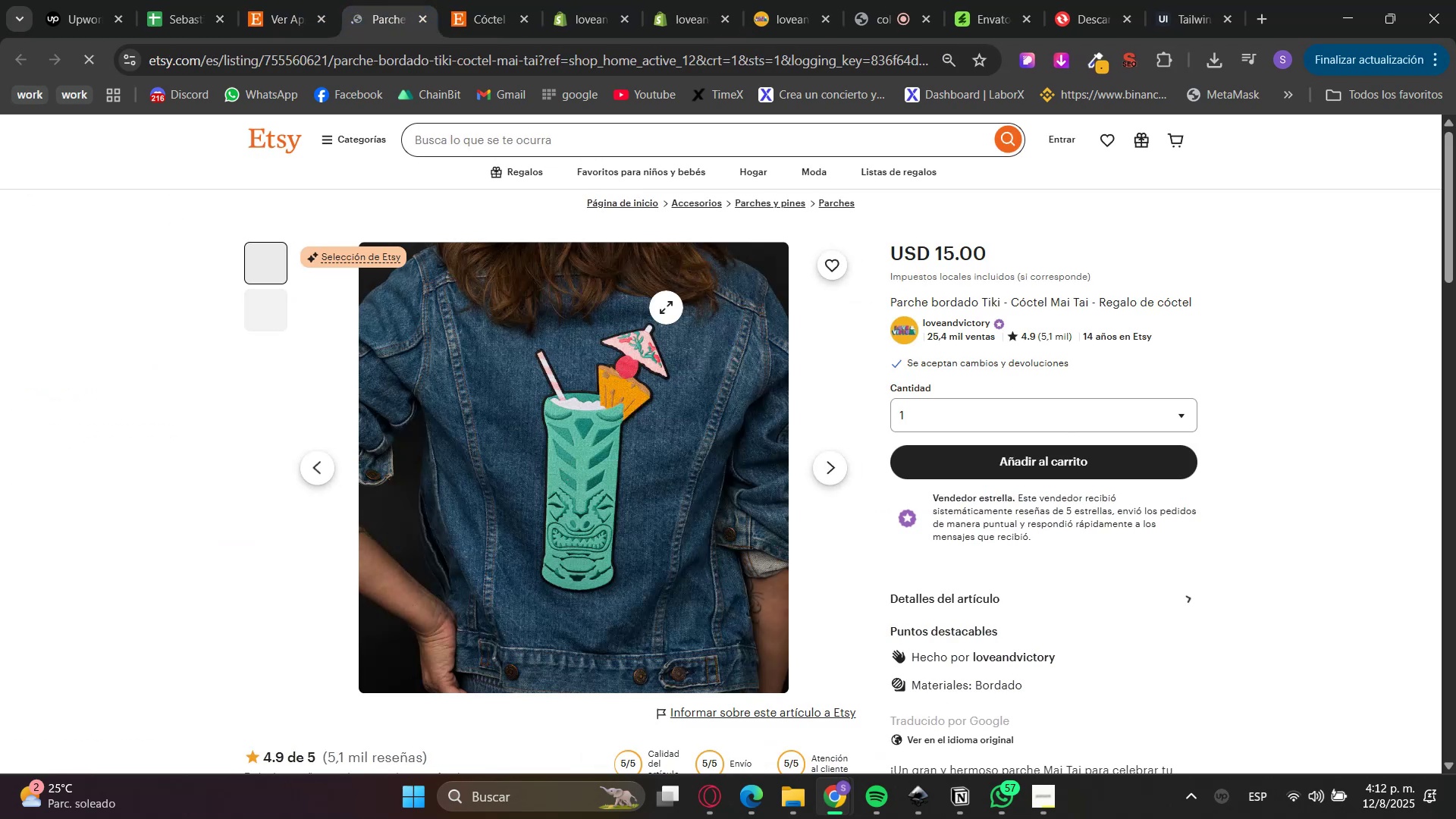 
right_click([625, 382])
 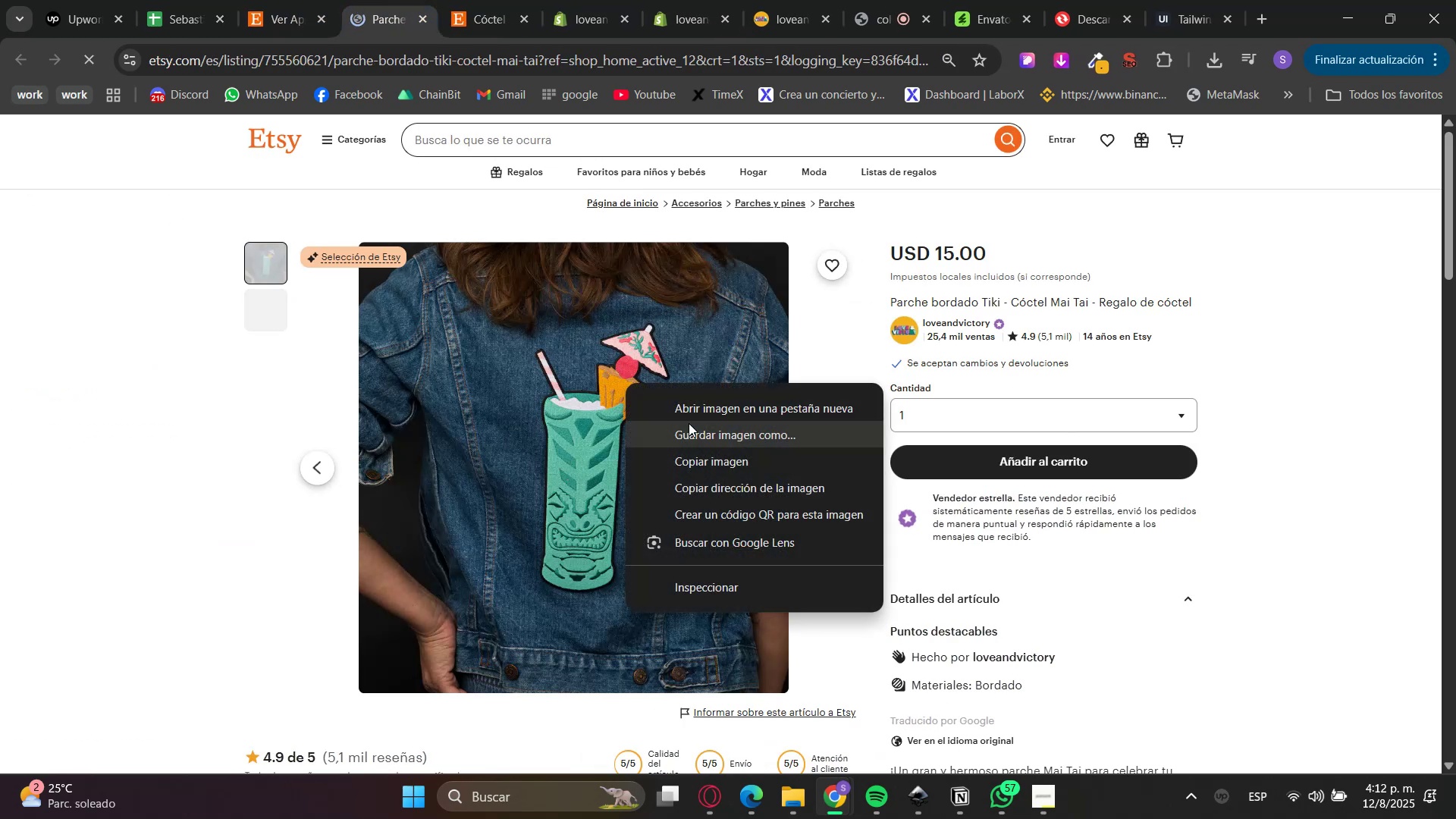 
left_click([695, 433])
 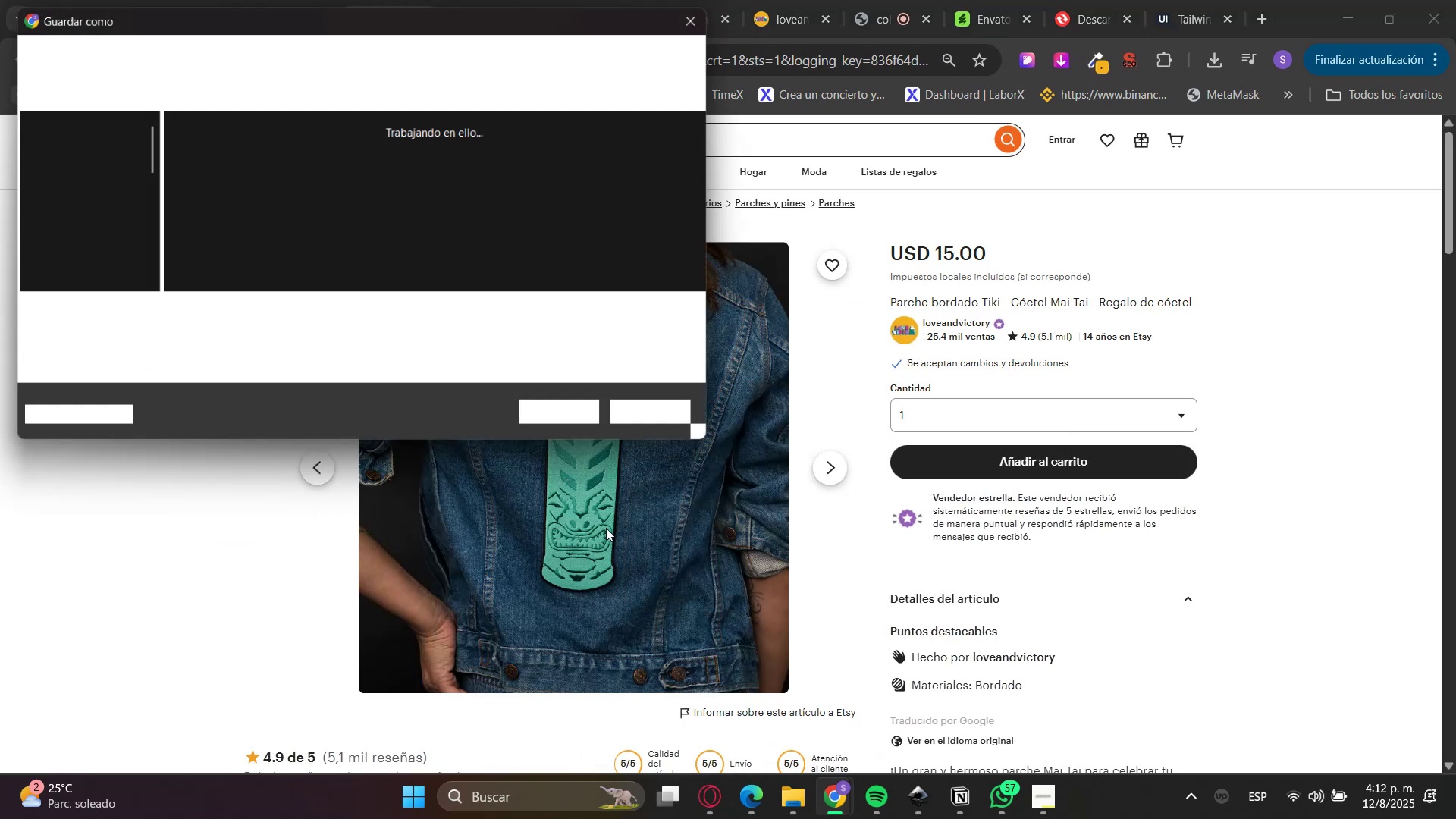 
left_click([556, 423])
 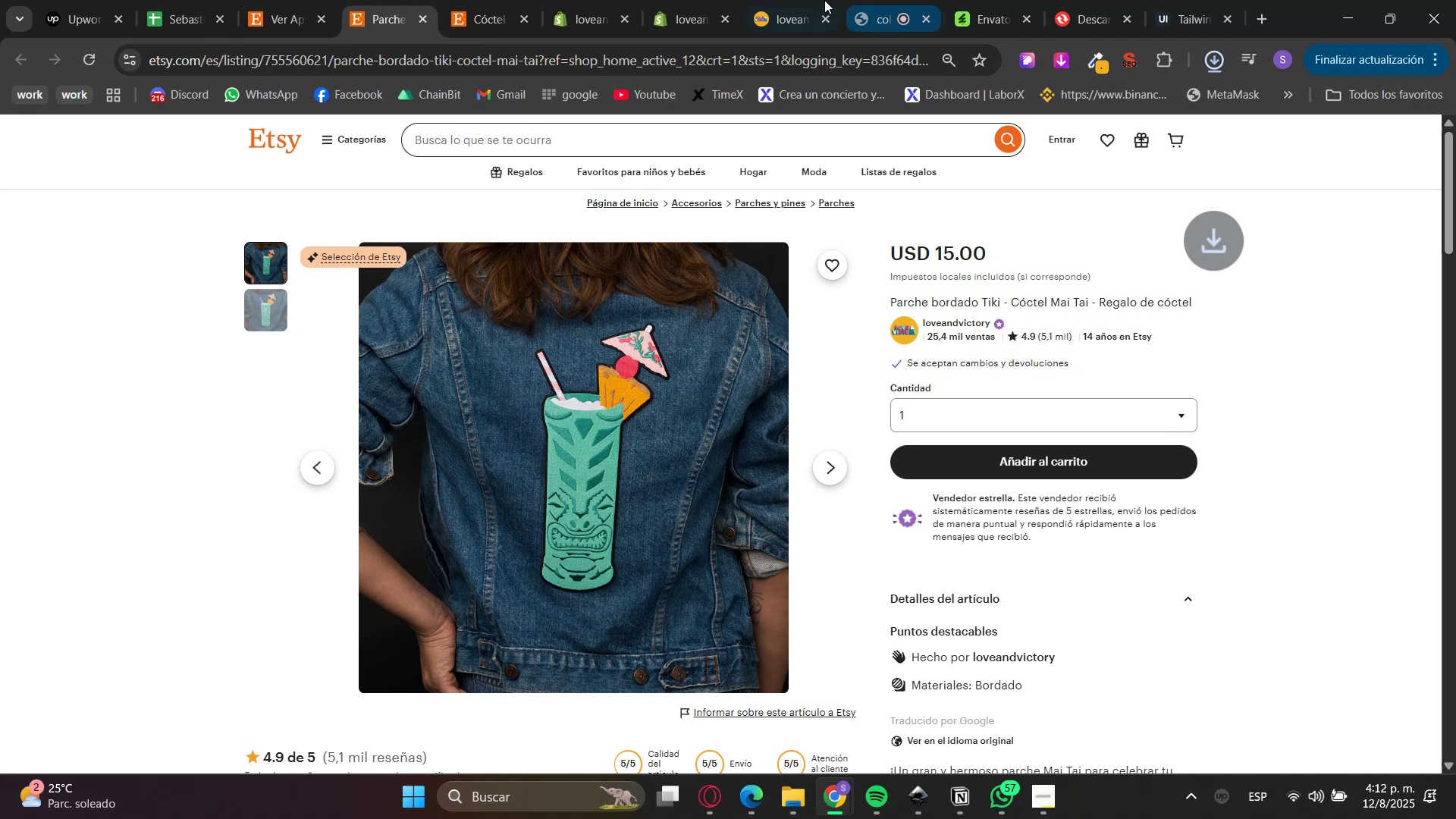 
left_click_drag(start_coordinate=[692, 0], to_coordinate=[685, 1])
 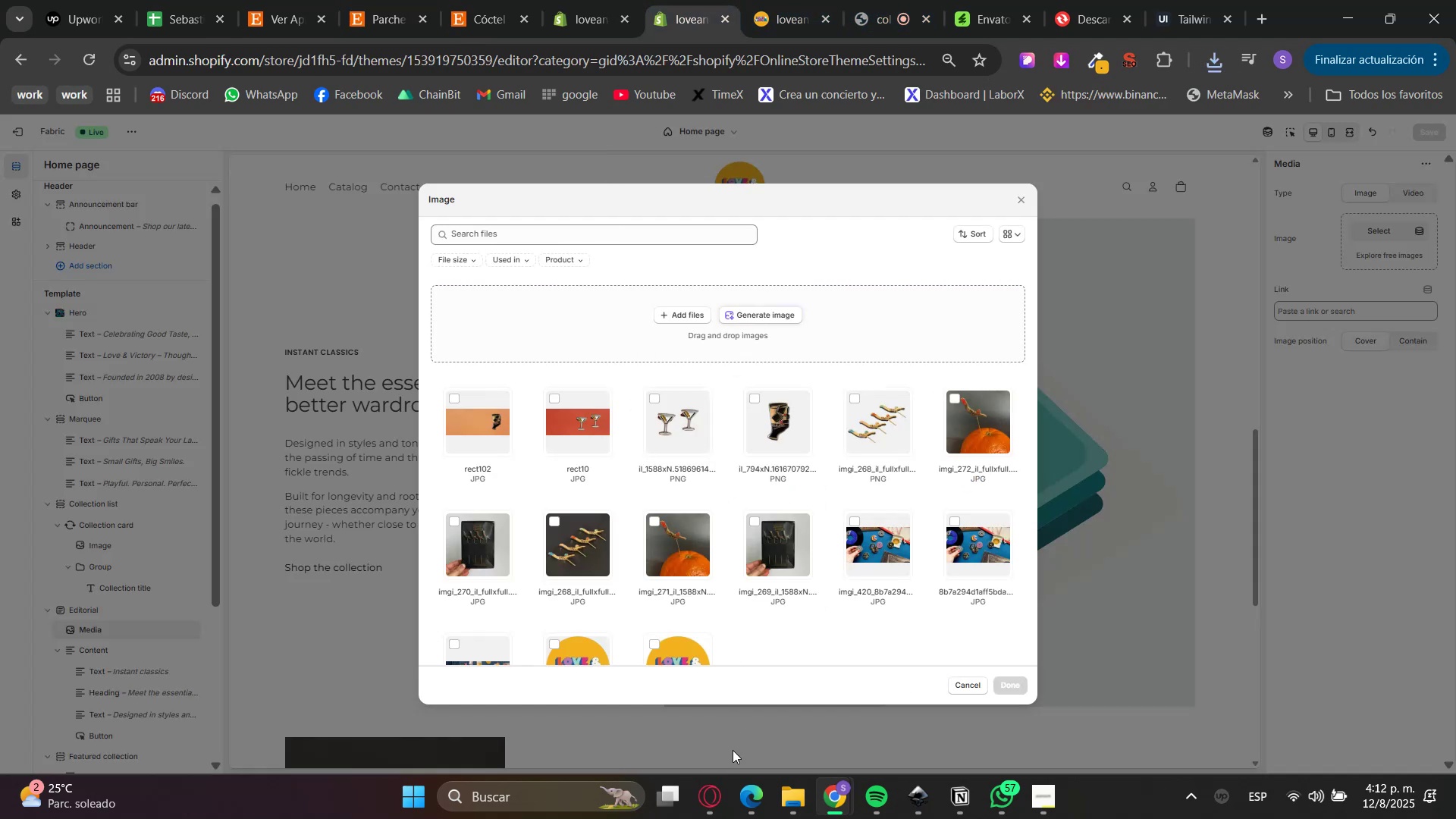 
left_click([791, 797])
 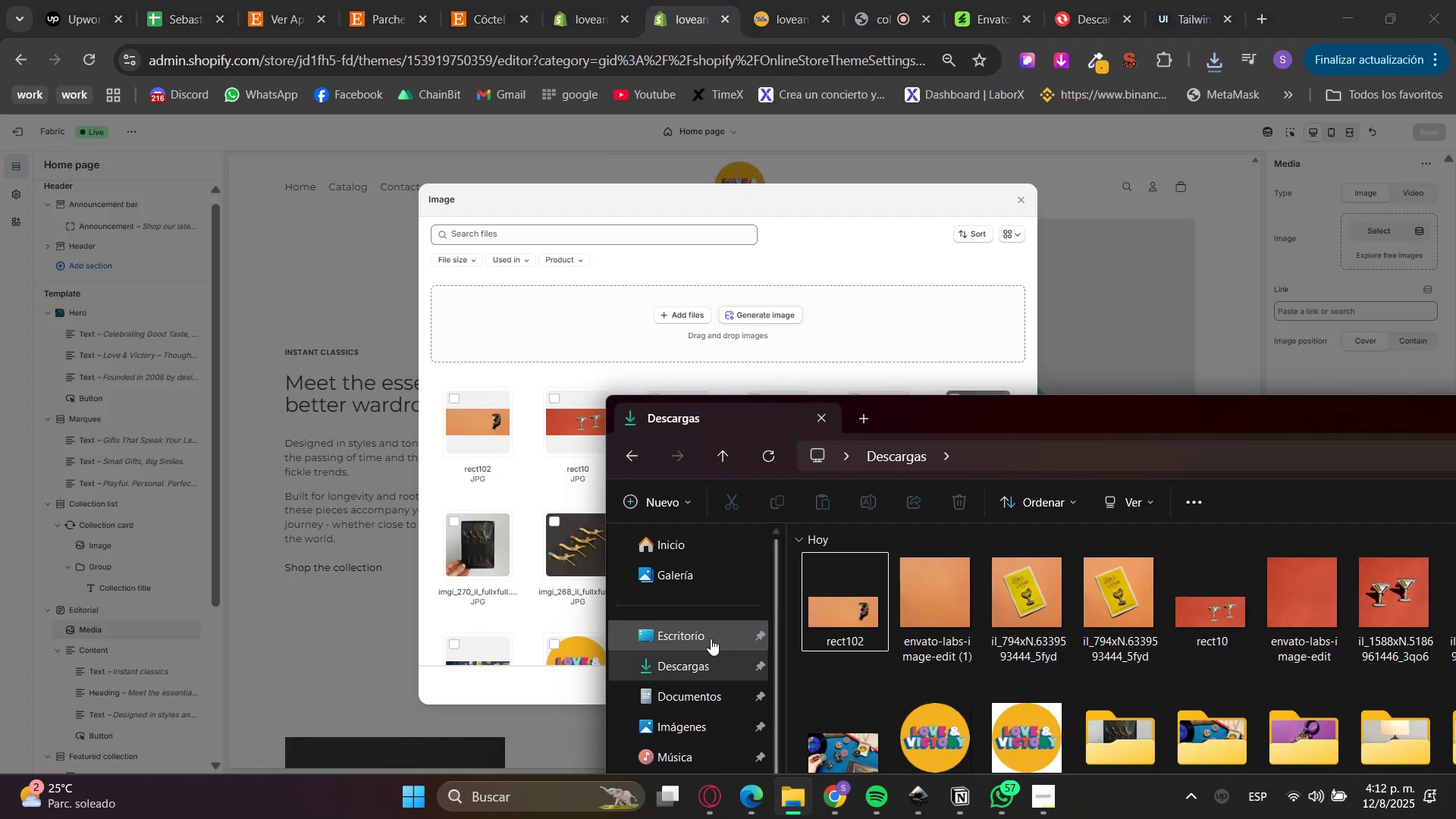 
left_click([682, 664])
 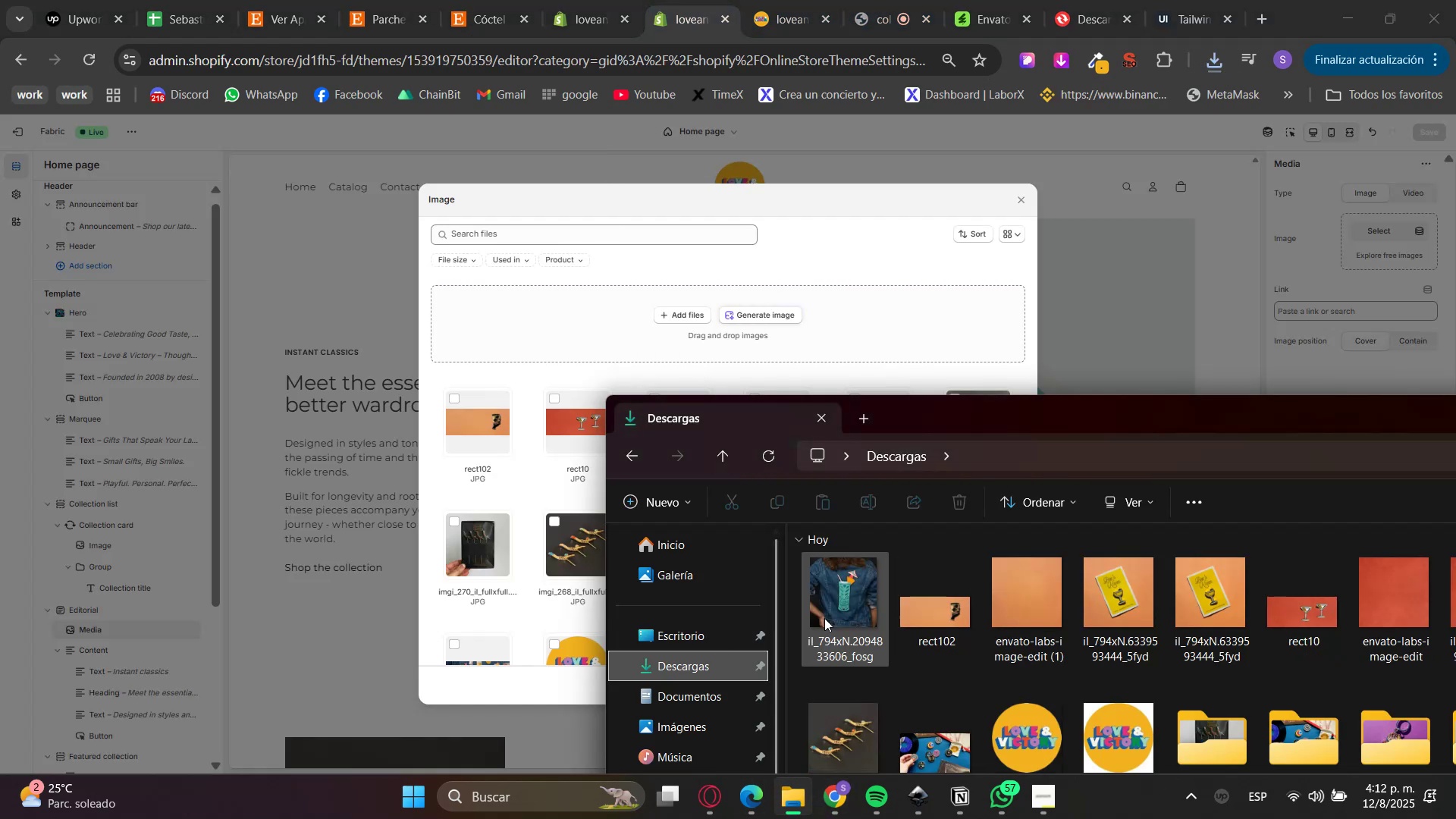 
left_click_drag(start_coordinate=[834, 614], to_coordinate=[642, 328])
 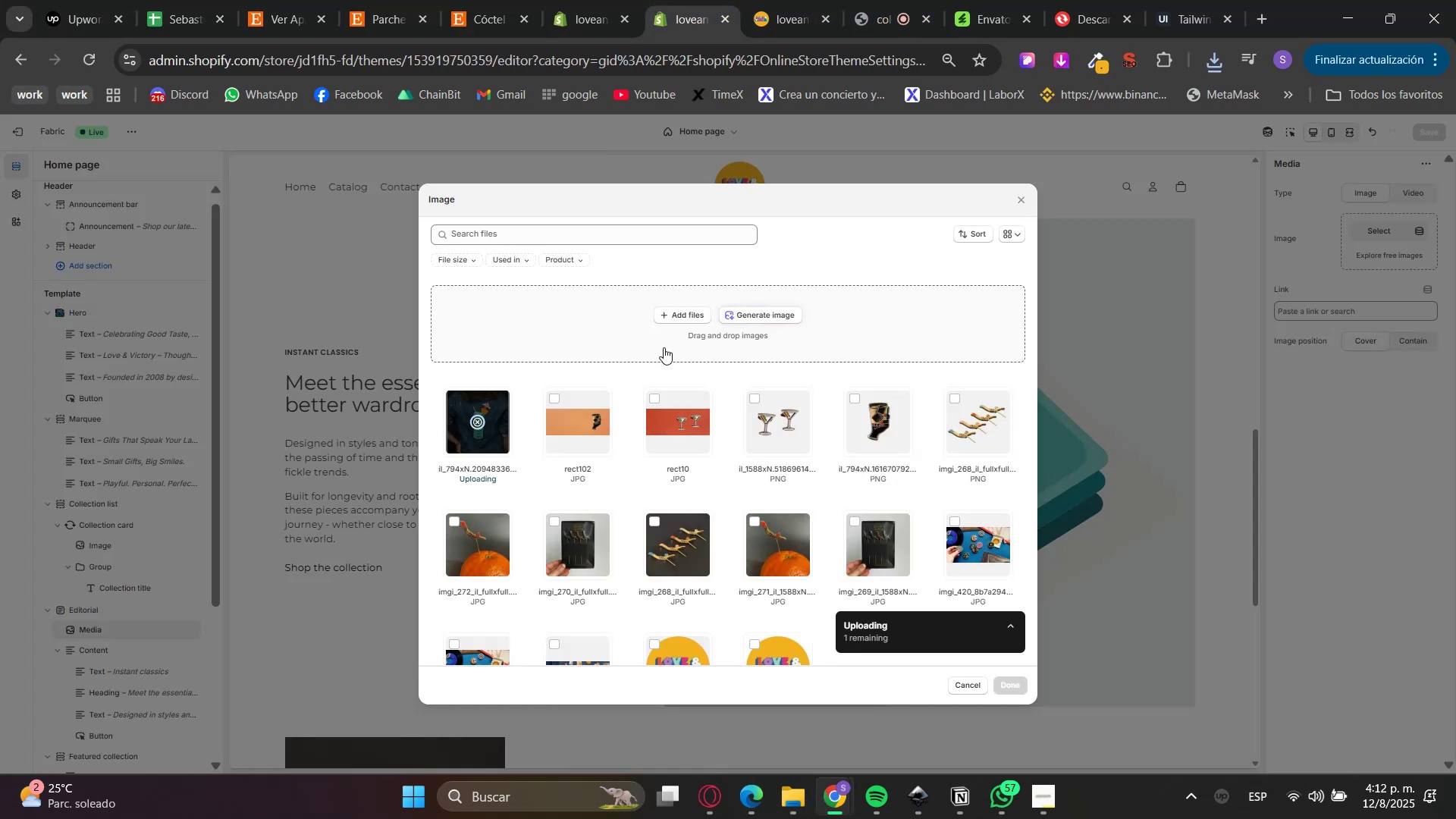 
key(MediaTrackNext)
 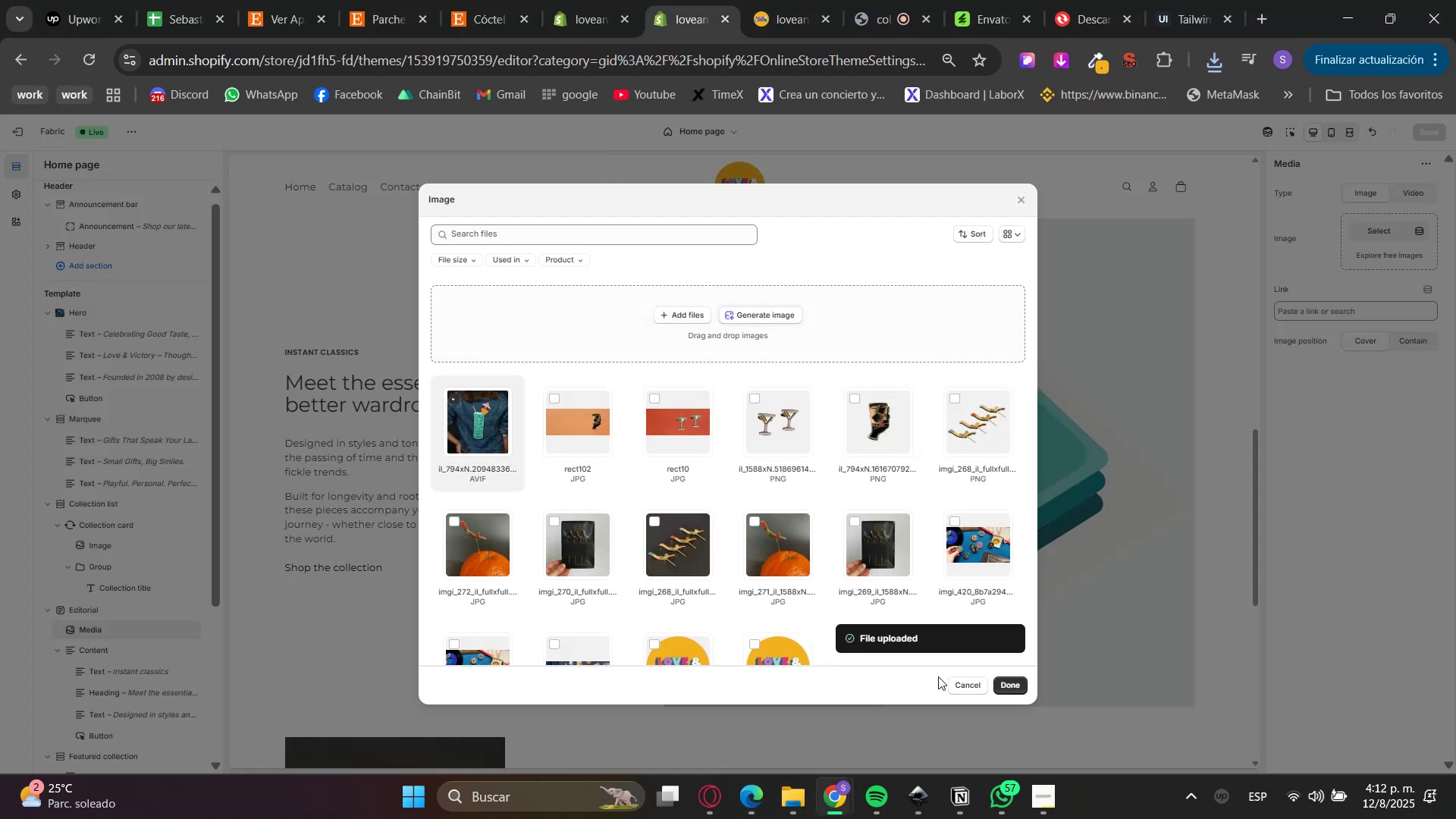 
left_click([1010, 686])
 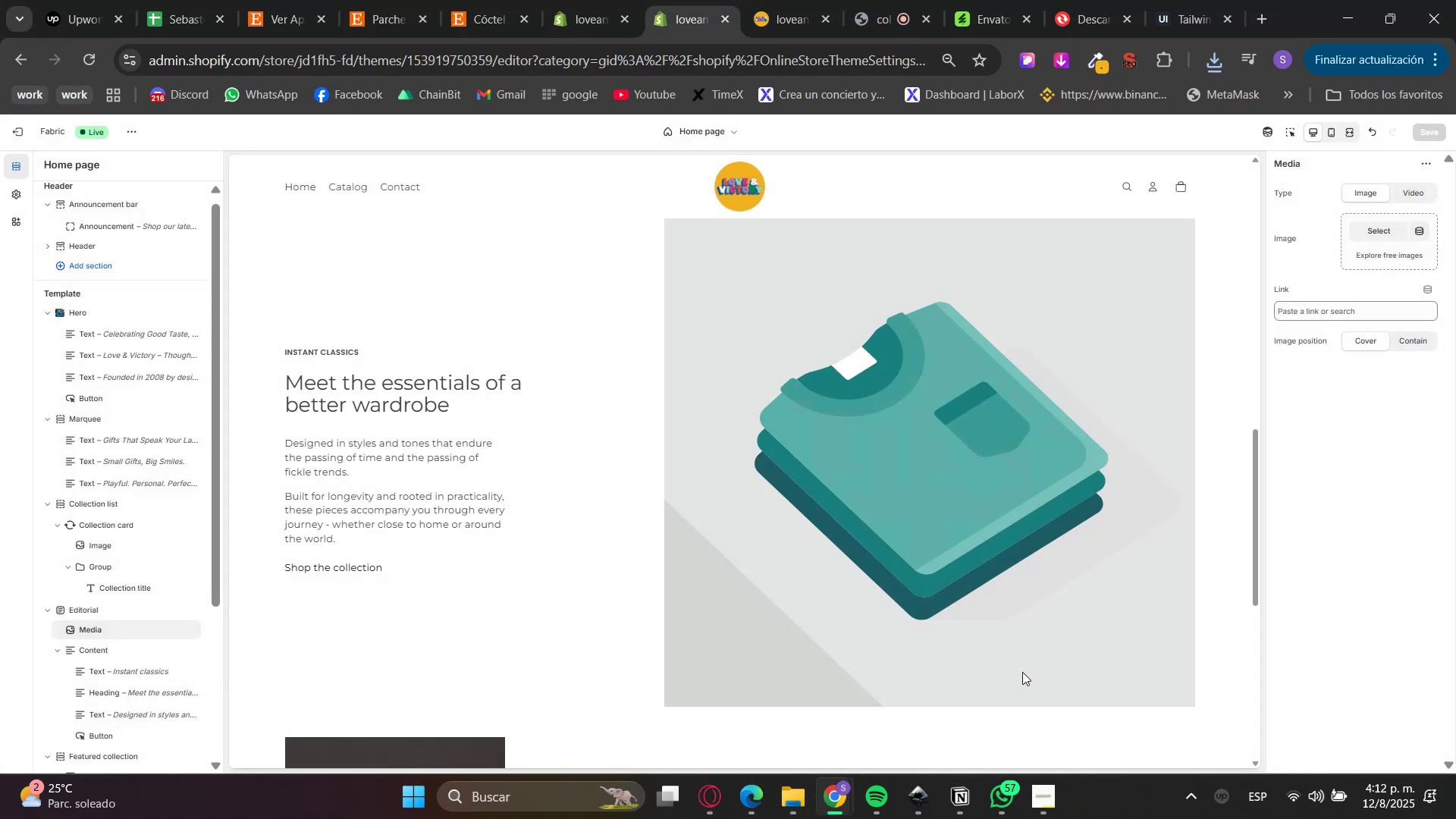 
key(Meta+MetaLeft)
 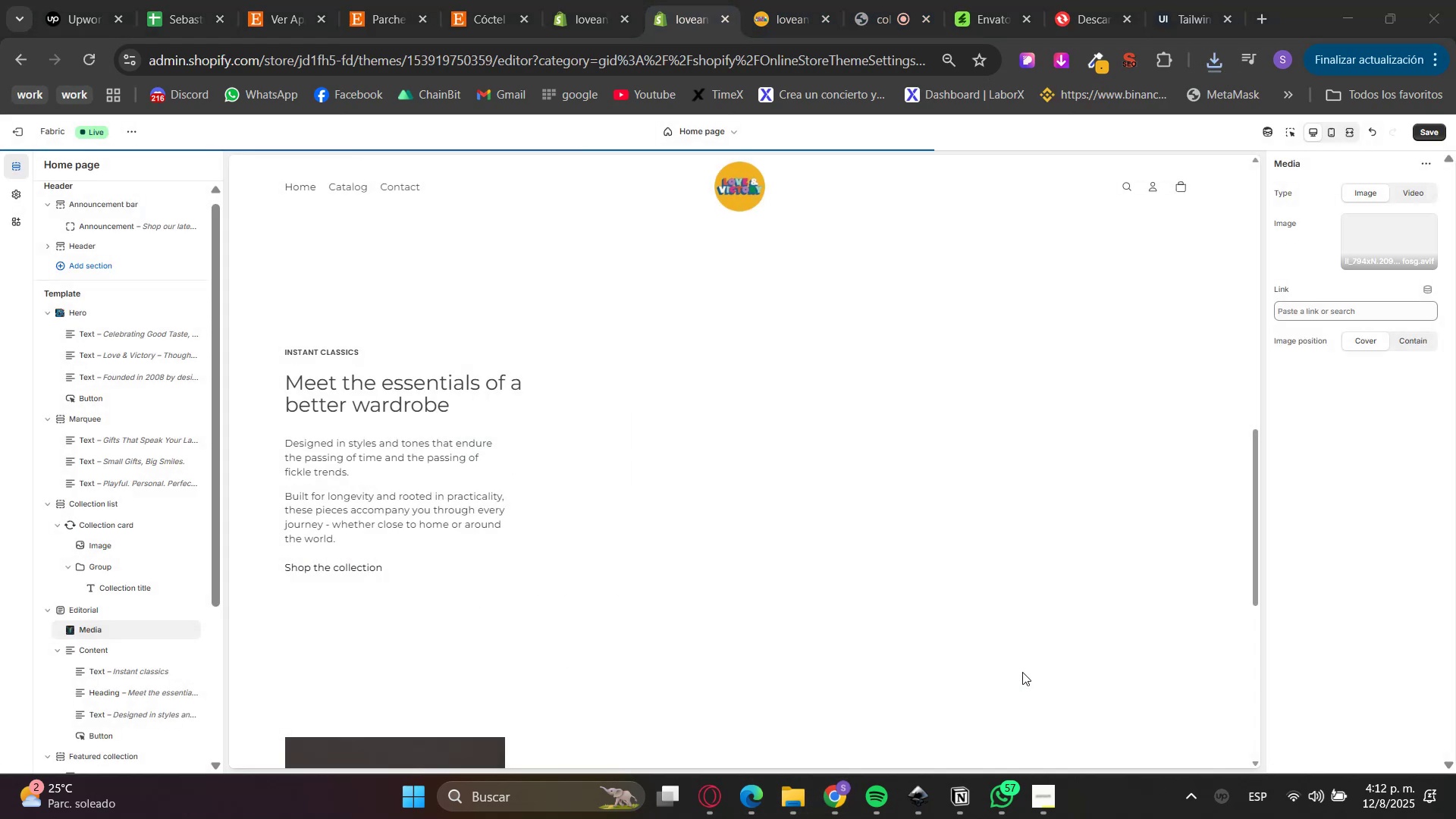 
key(MediaTrackNext)
 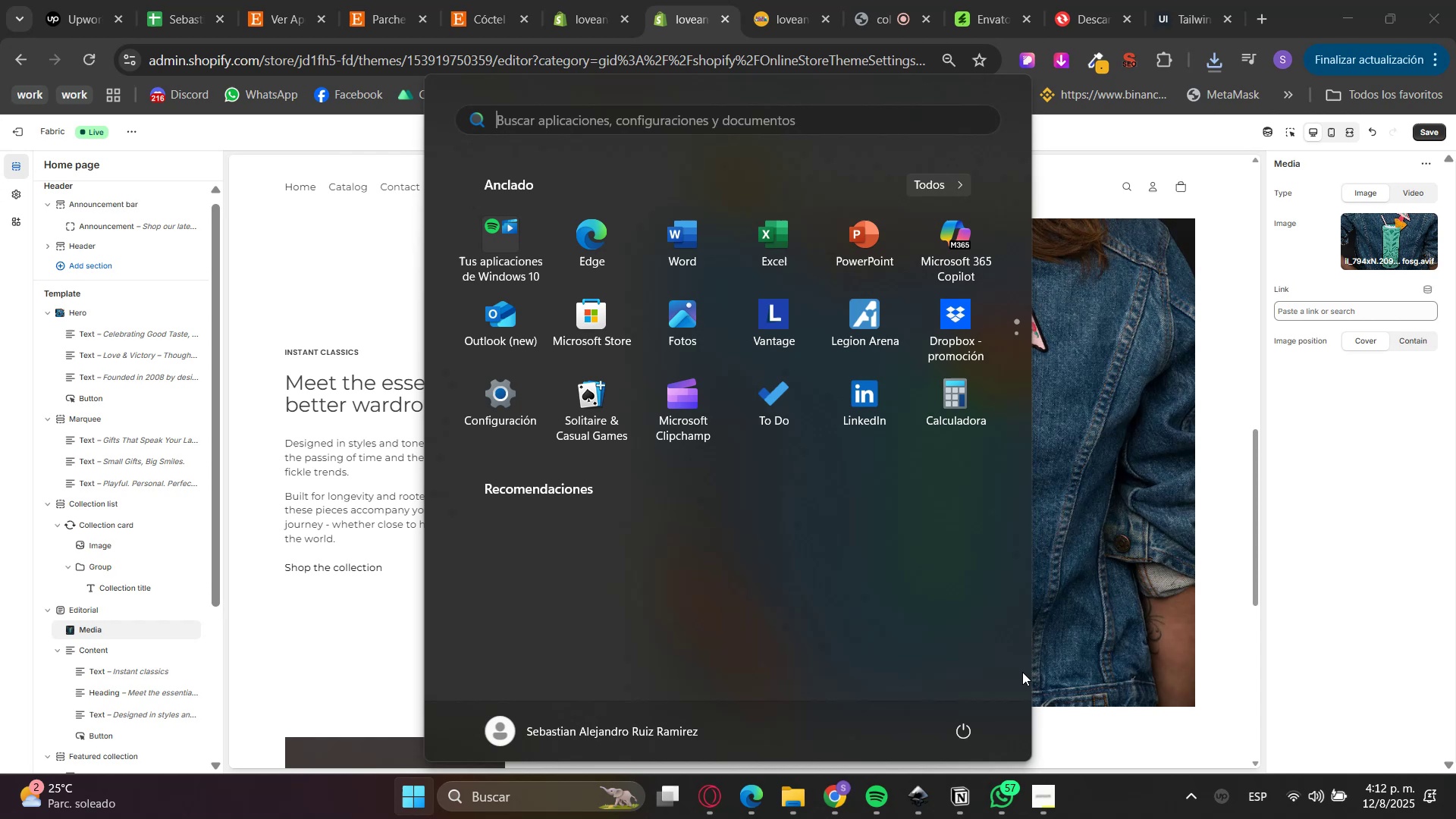 
key(Meta+MetaLeft)
 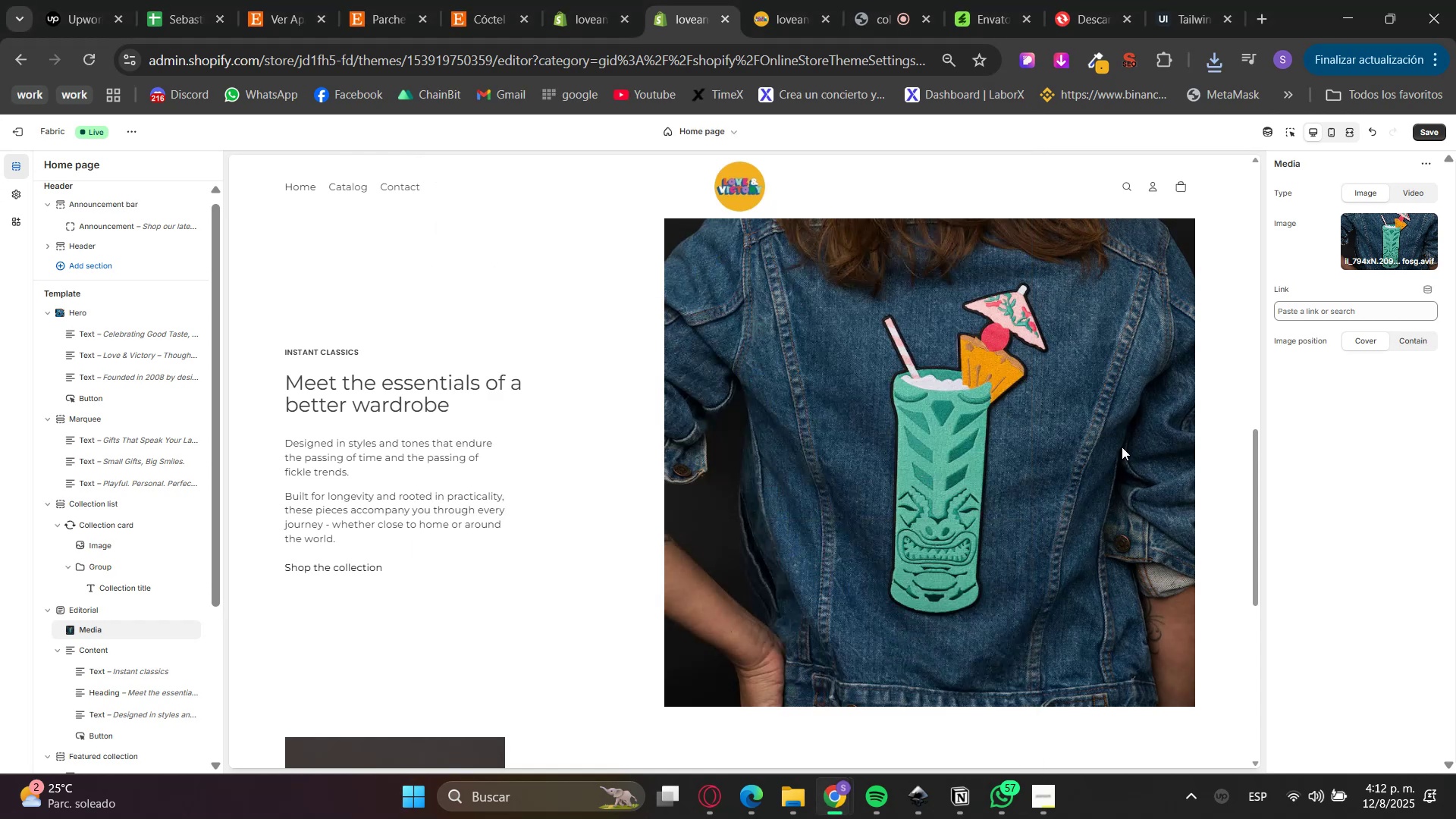 
scroll: coordinate [1144, 493], scroll_direction: up, amount: 1.0
 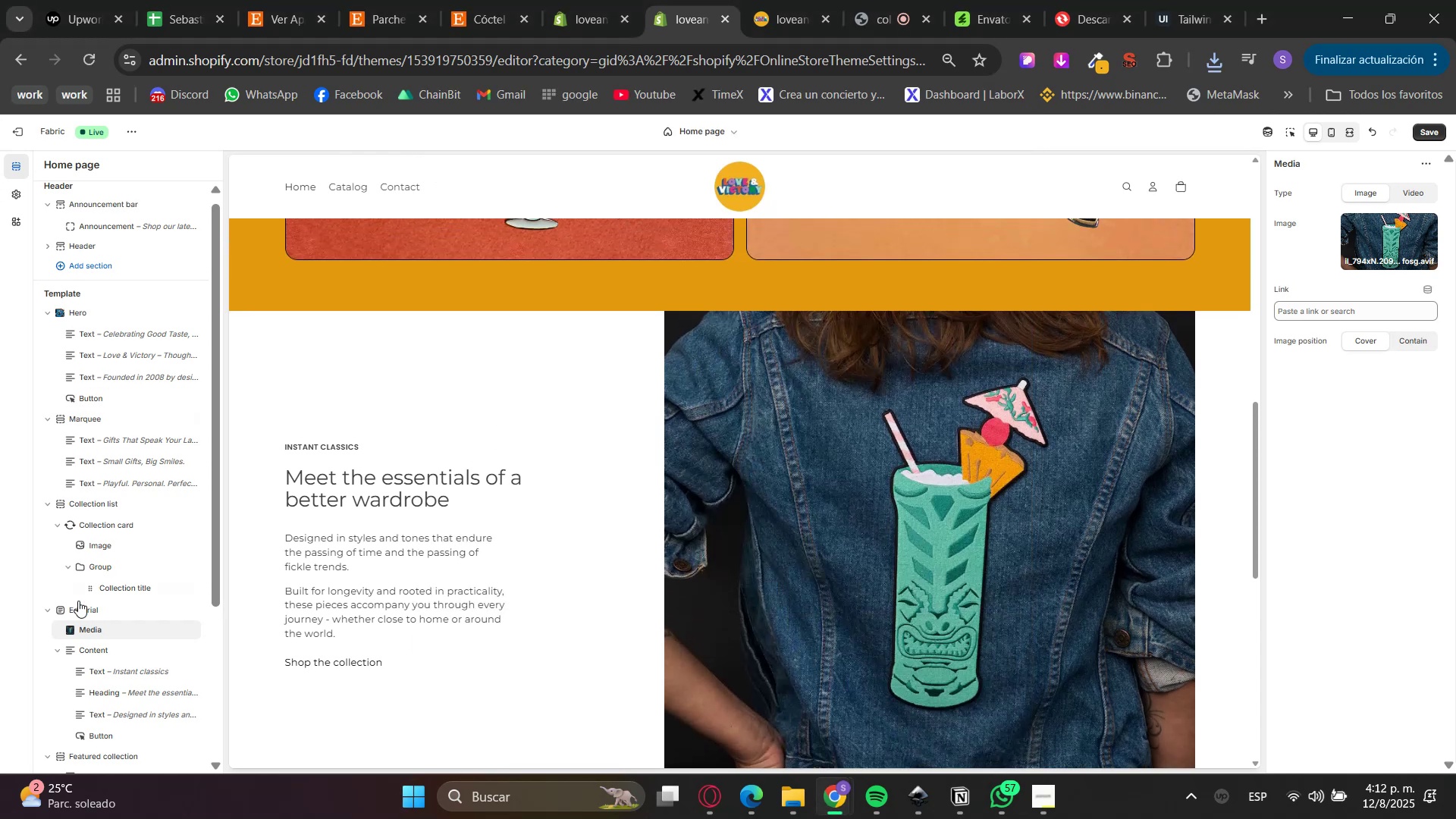 
double_click([77, 612])
 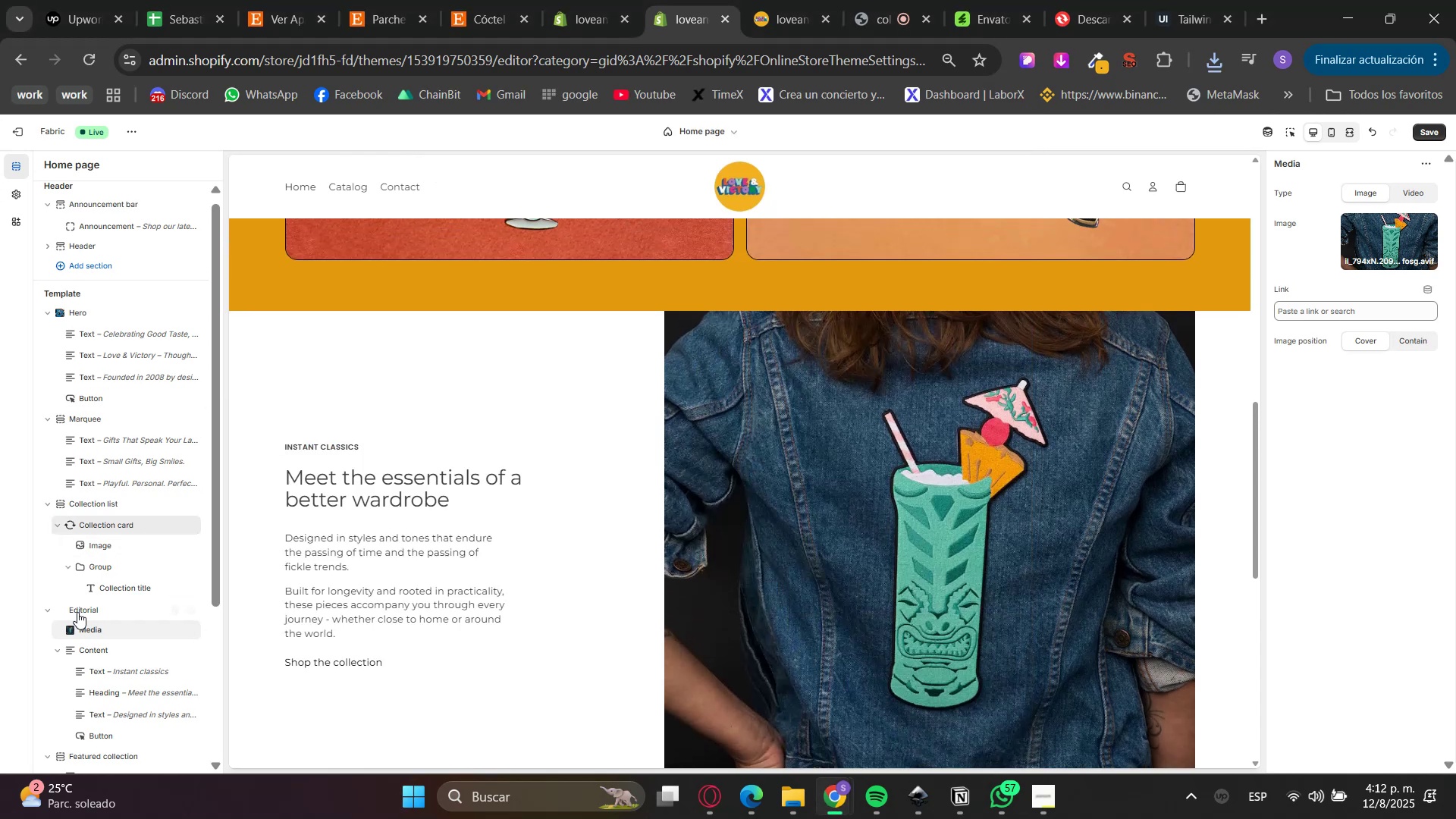 
triple_click([77, 612])
 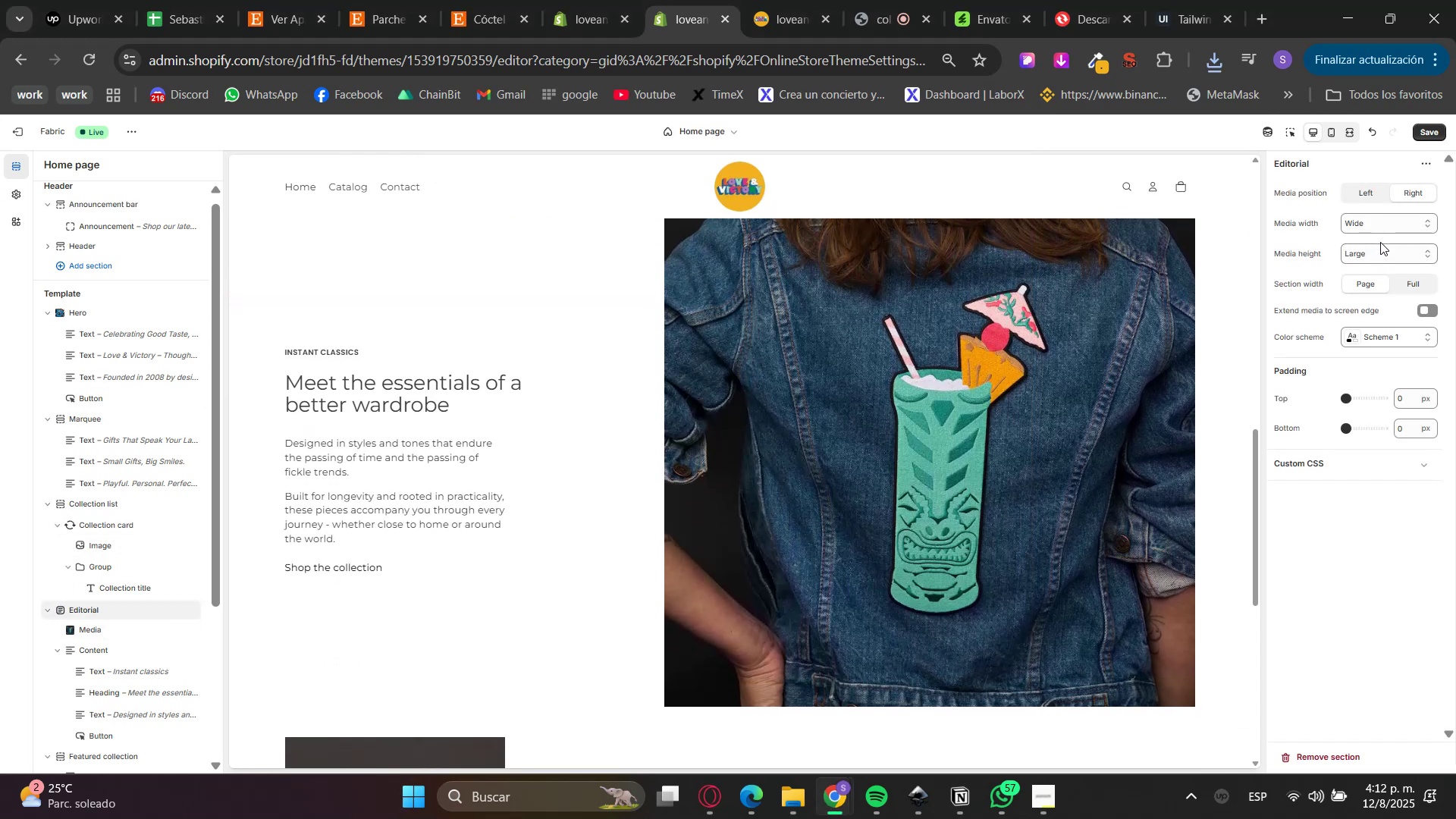 
double_click([1379, 231])
 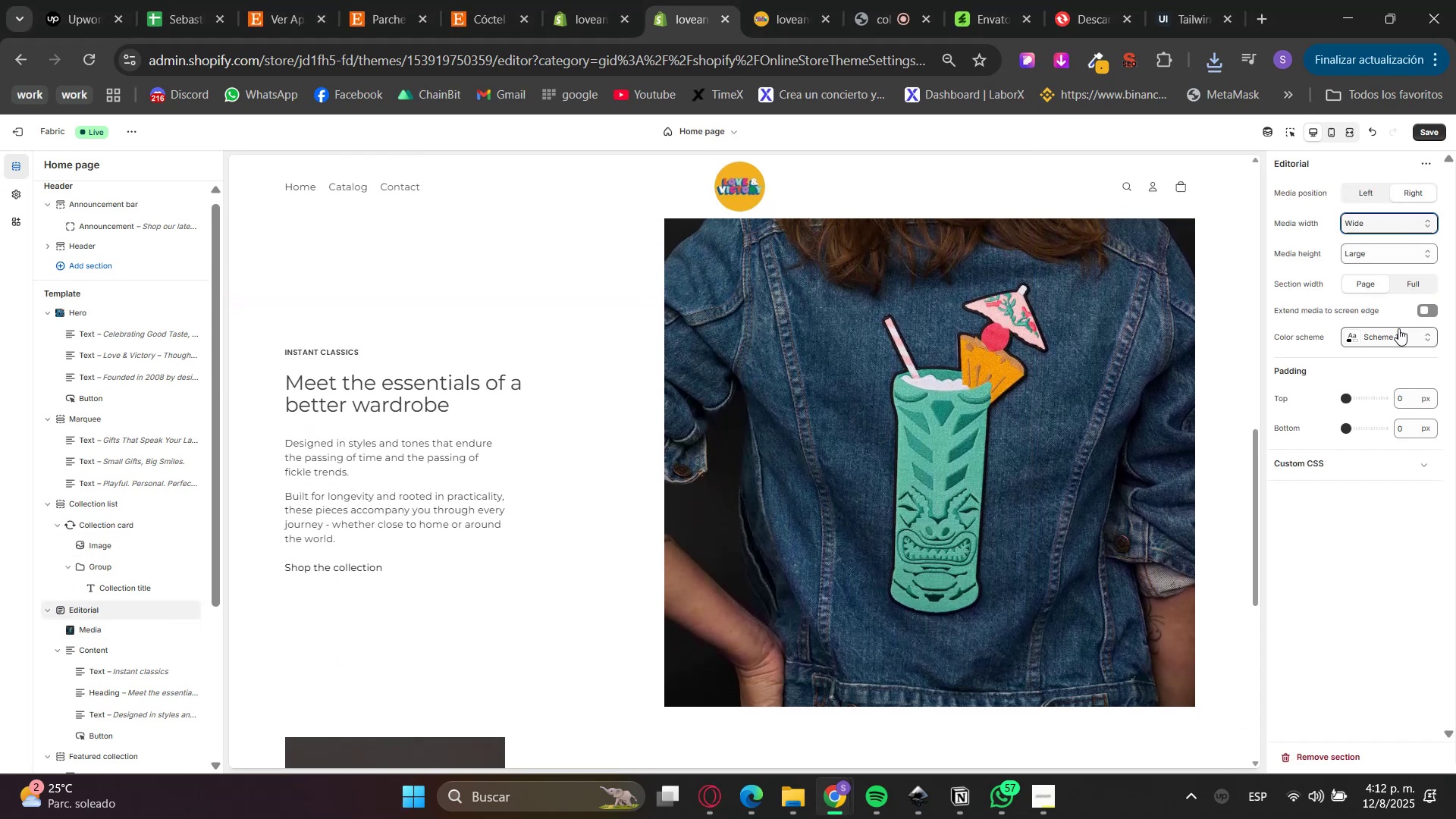 
left_click([1410, 284])
 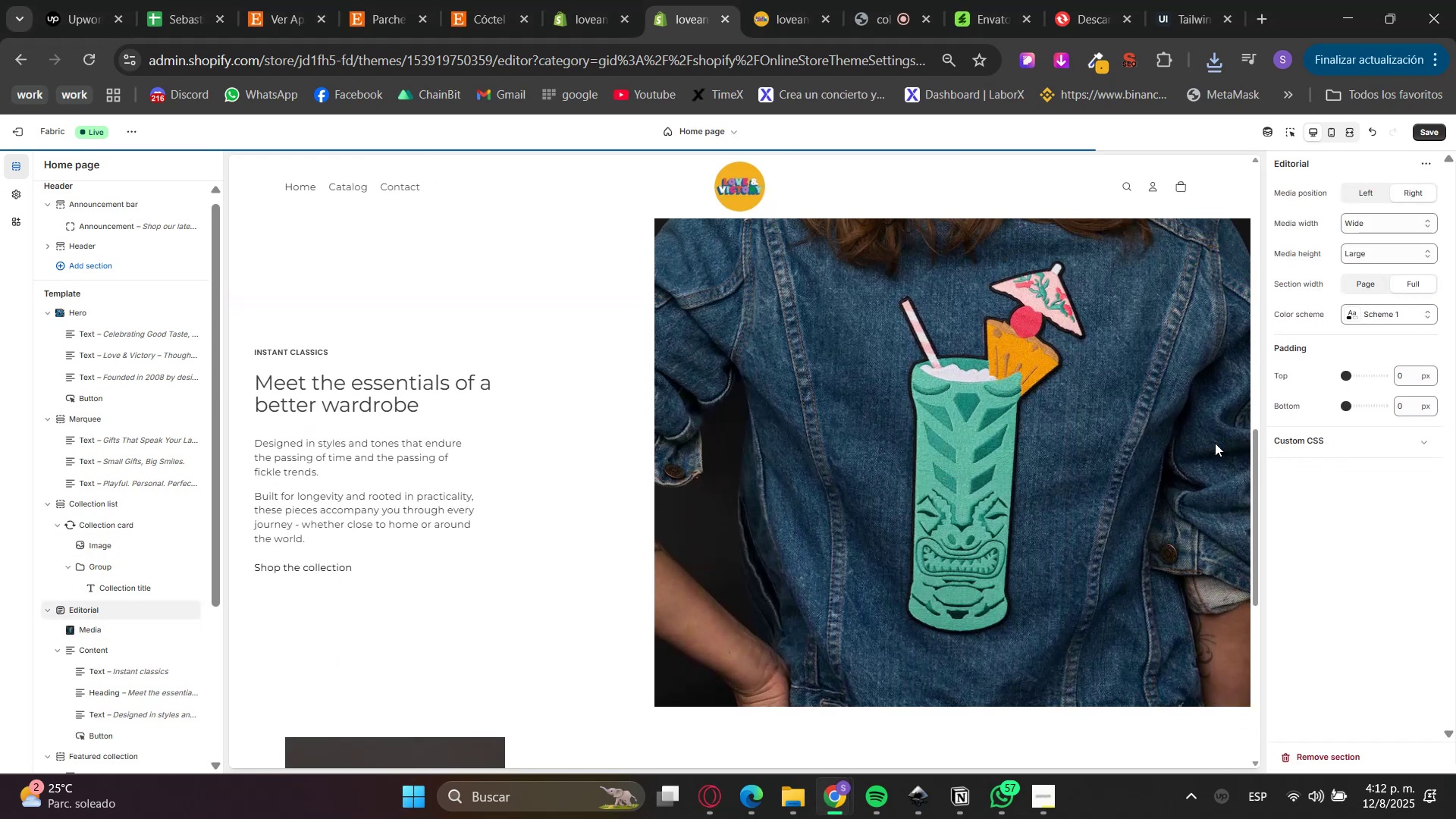 
scroll: coordinate [1116, 543], scroll_direction: up, amount: 2.0
 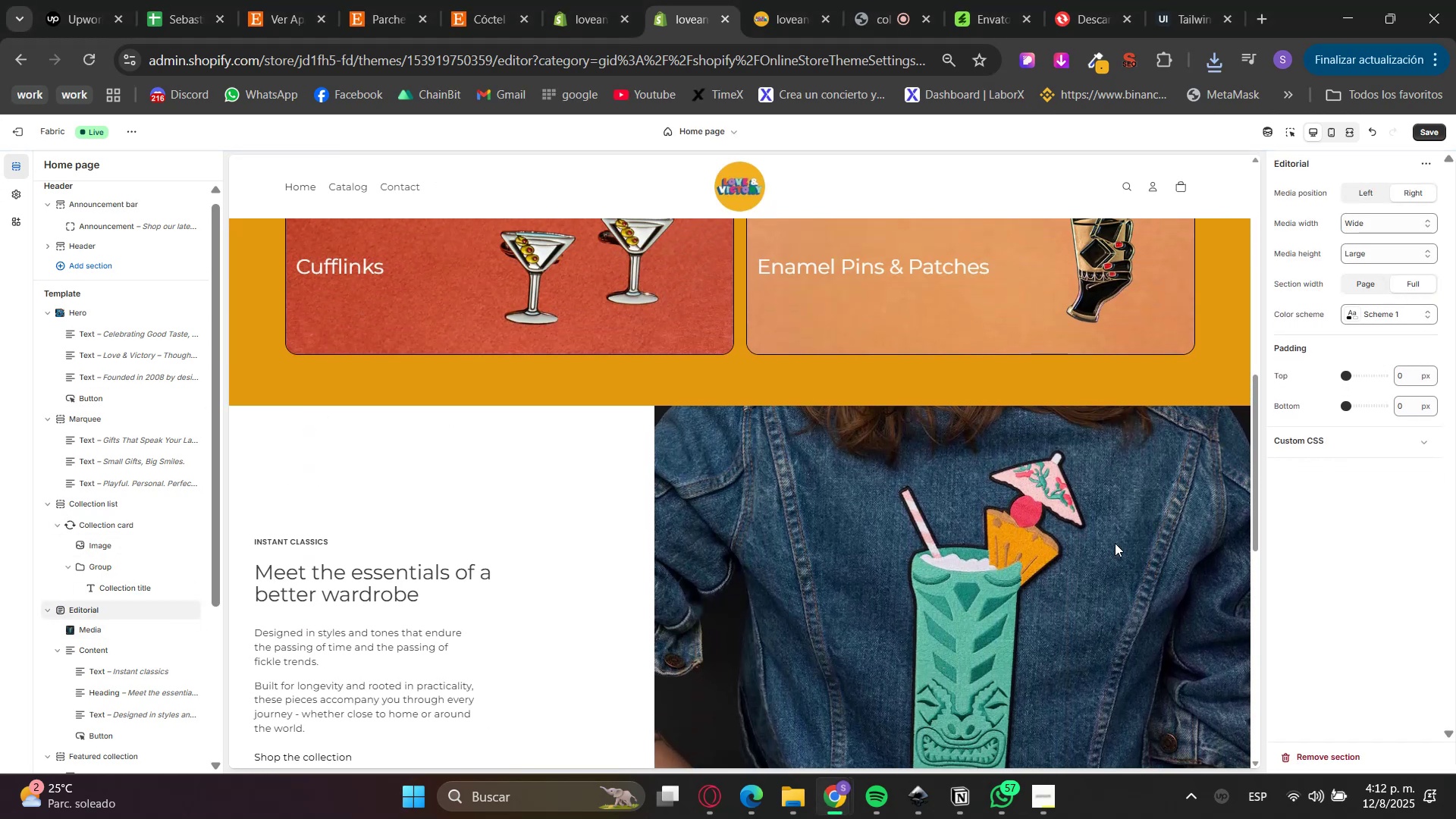 
scroll: coordinate [1115, 543], scroll_direction: down, amount: 2.0
 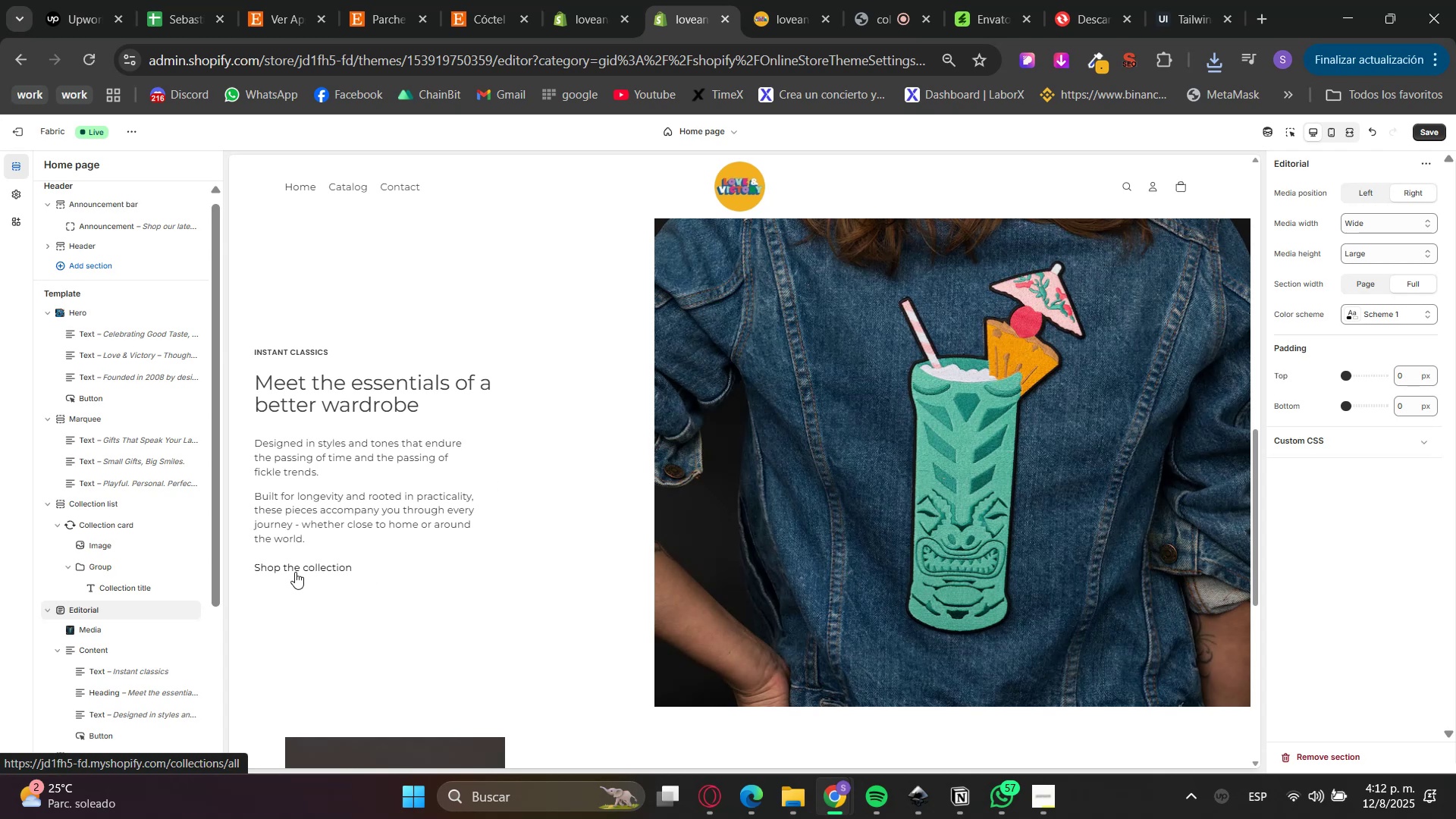 
left_click([1373, 312])
 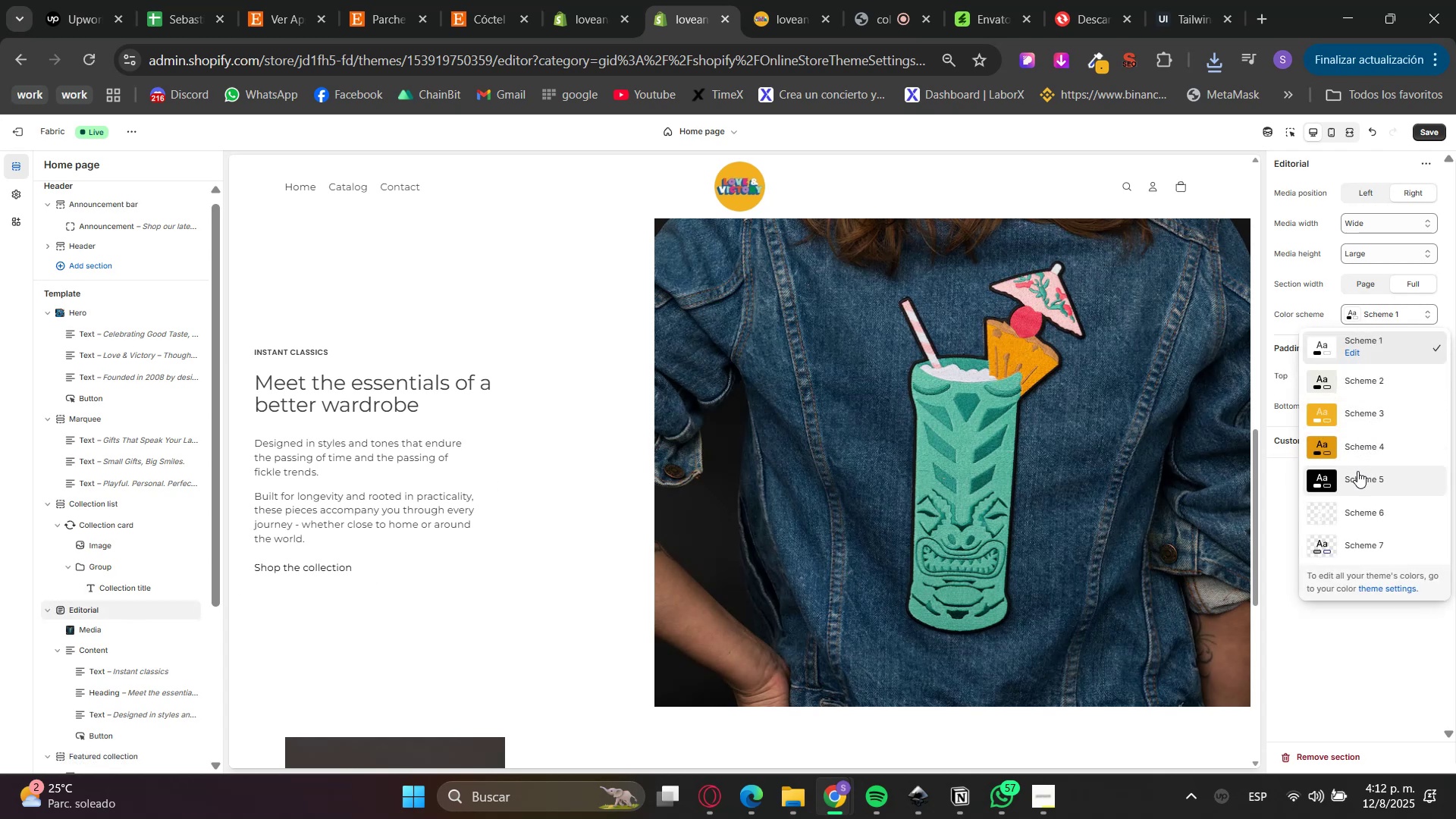 
left_click([1357, 450])
 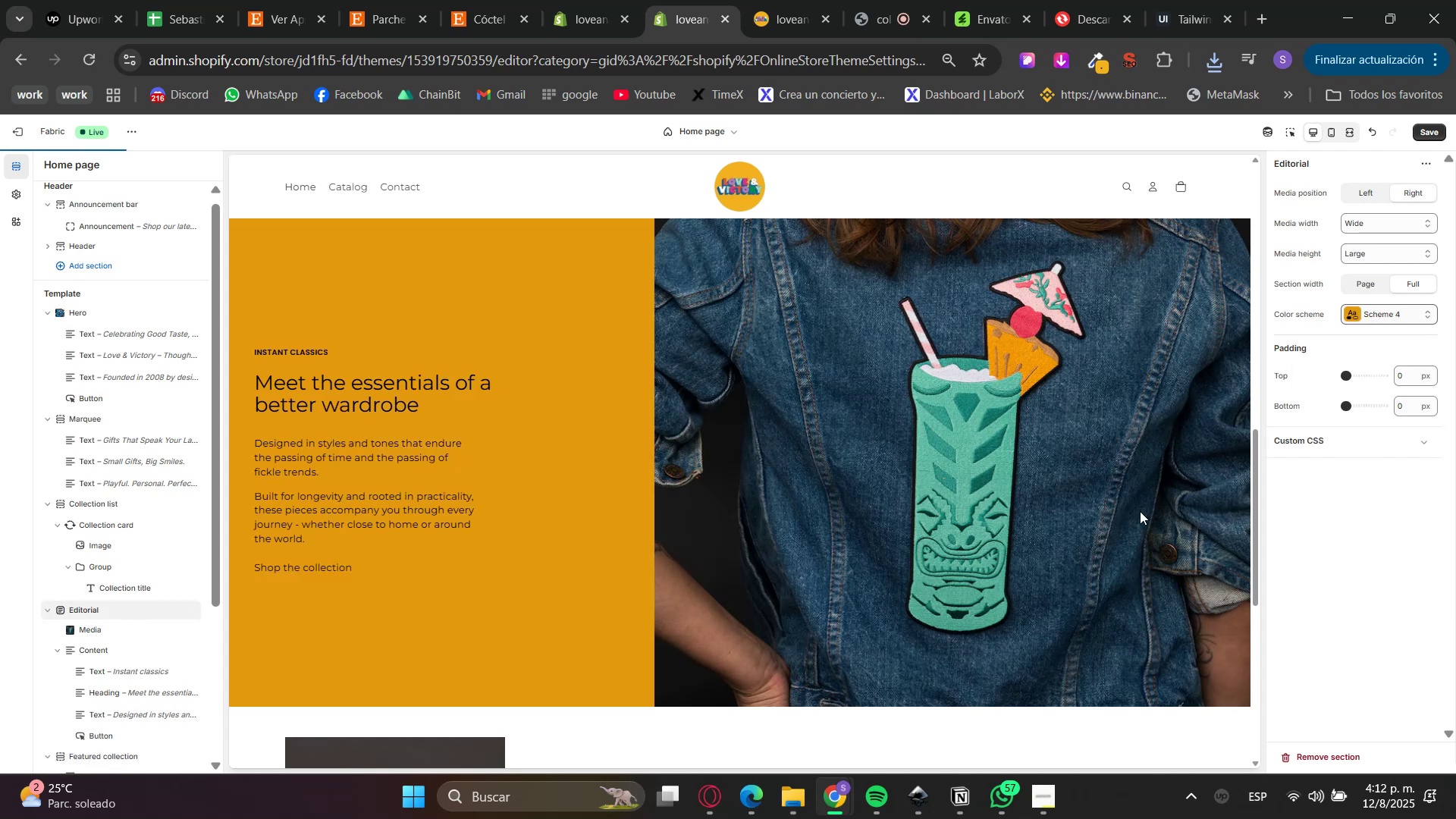 
scroll: coordinate [1131, 517], scroll_direction: up, amount: 2.0
 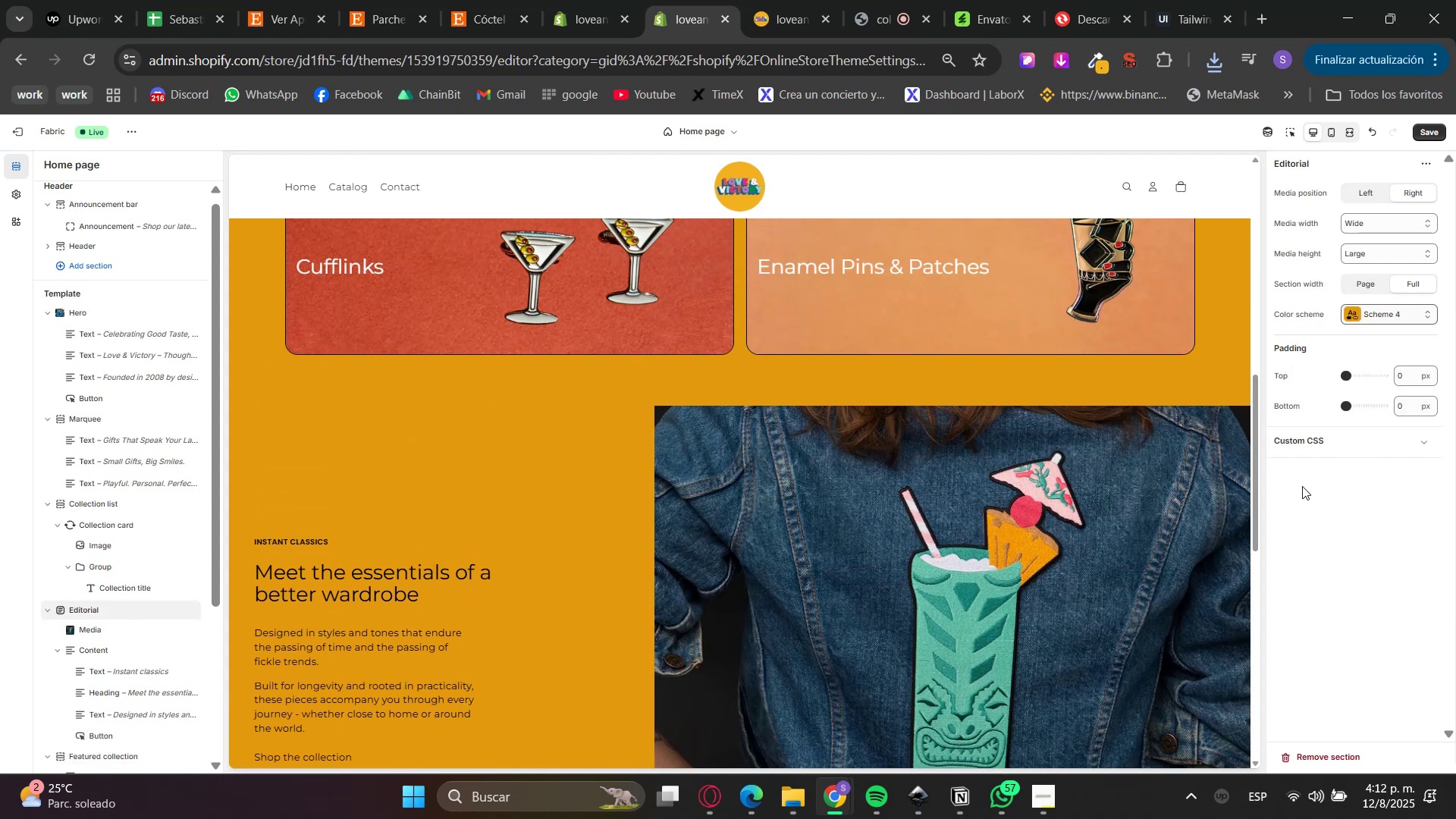 
left_click([1403, 319])
 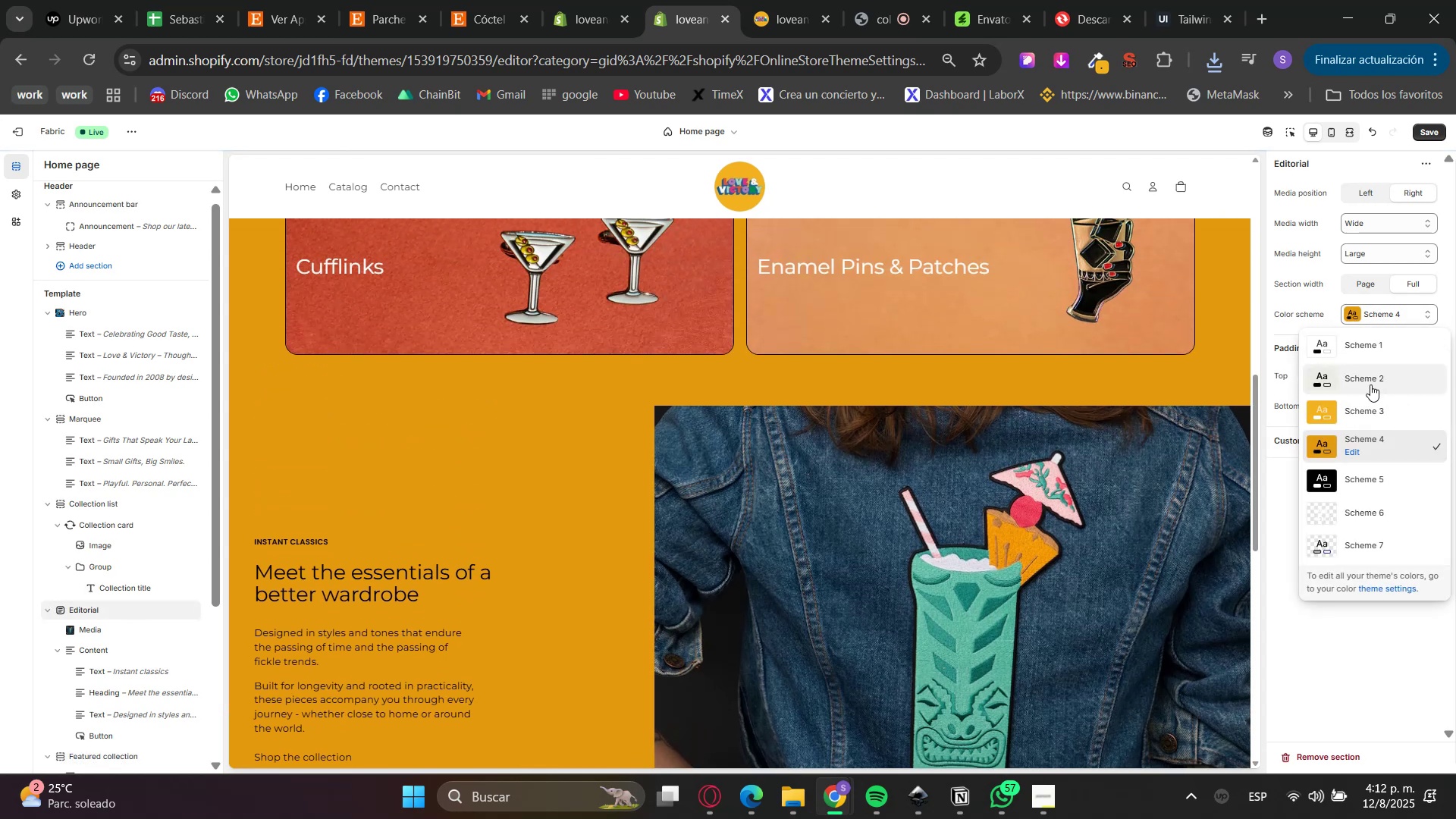 
left_click([1354, 415])
 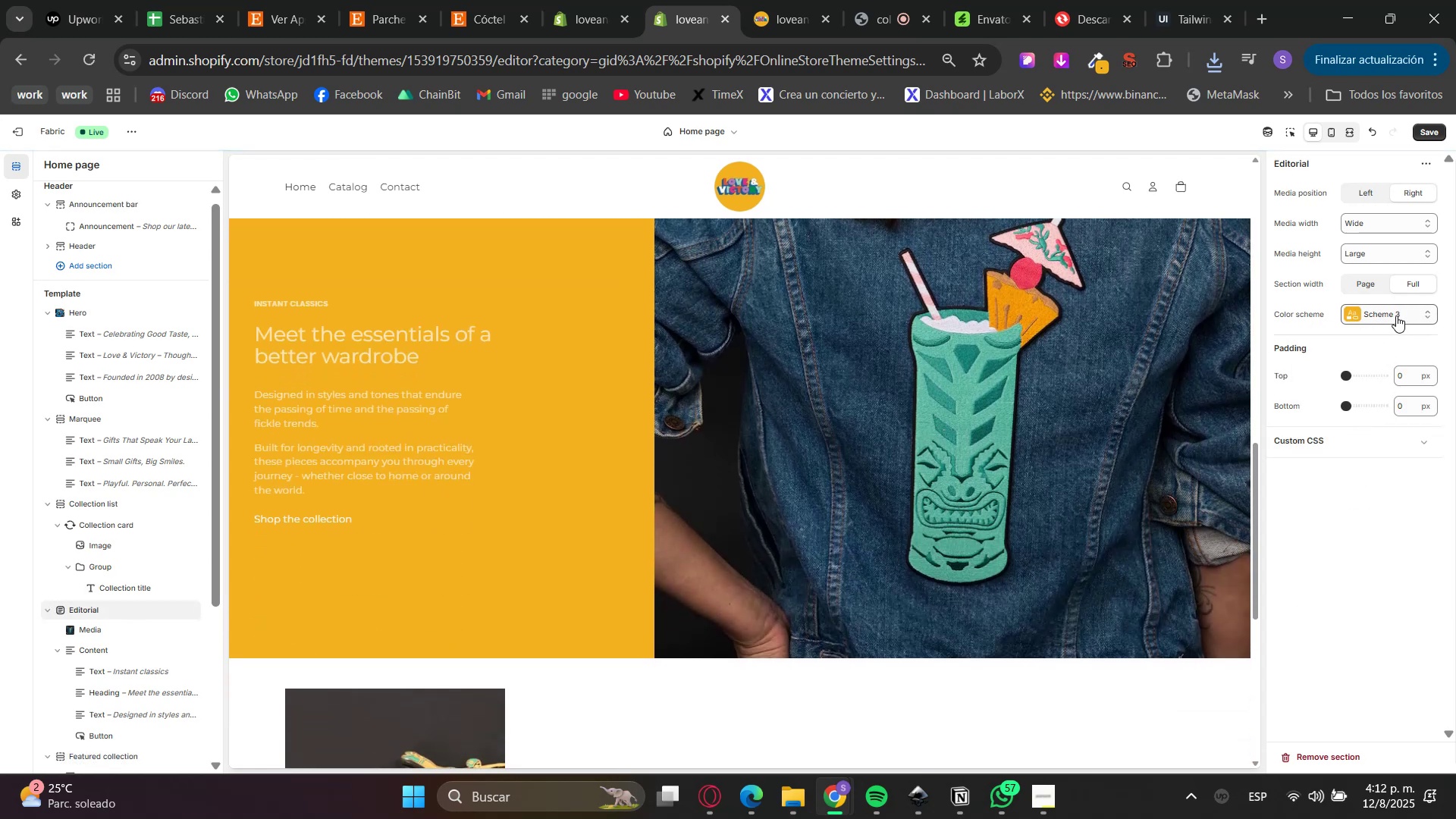 
scroll: coordinate [1070, 511], scroll_direction: up, amount: 2.0
 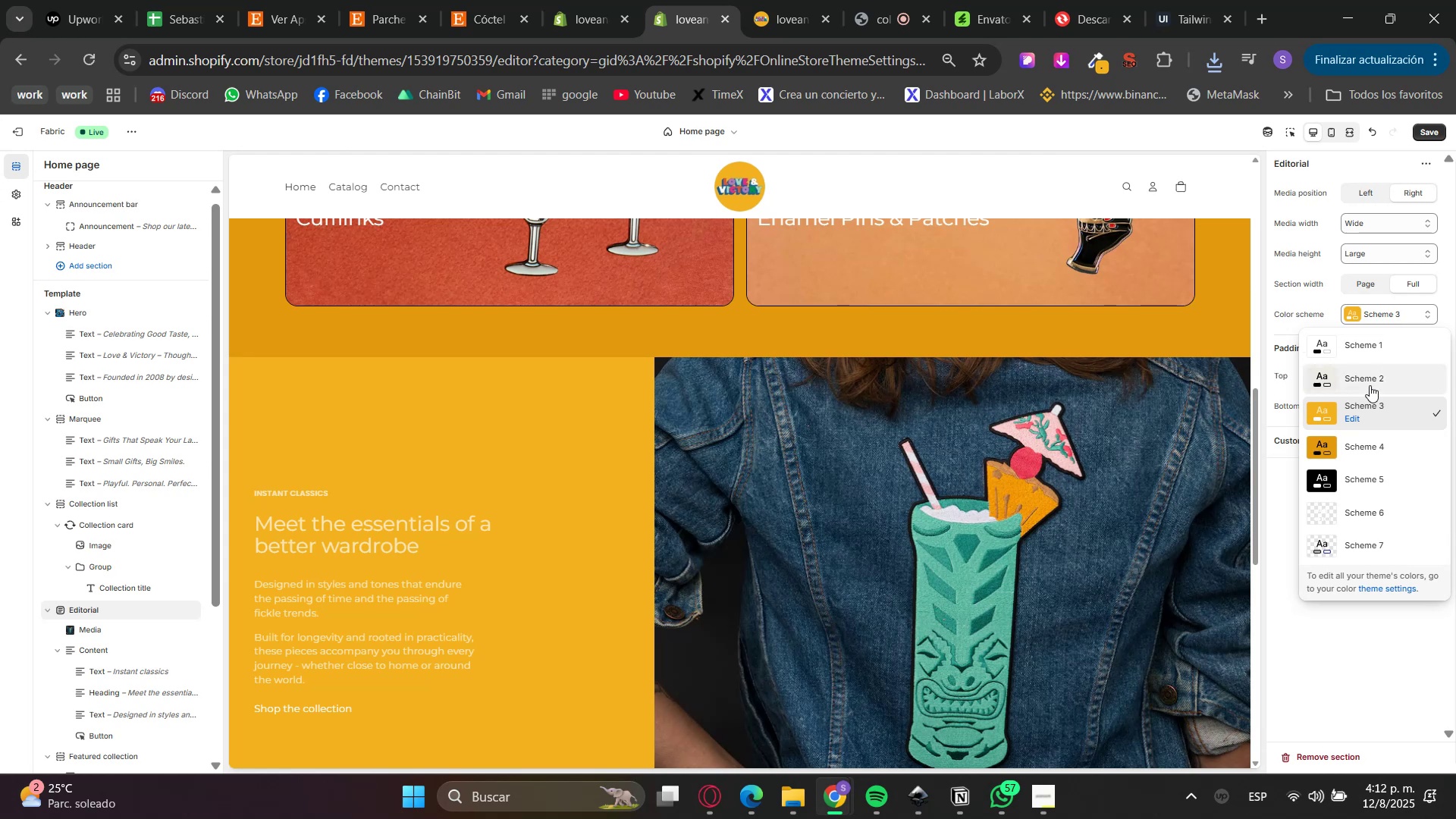 
left_click([1339, 485])
 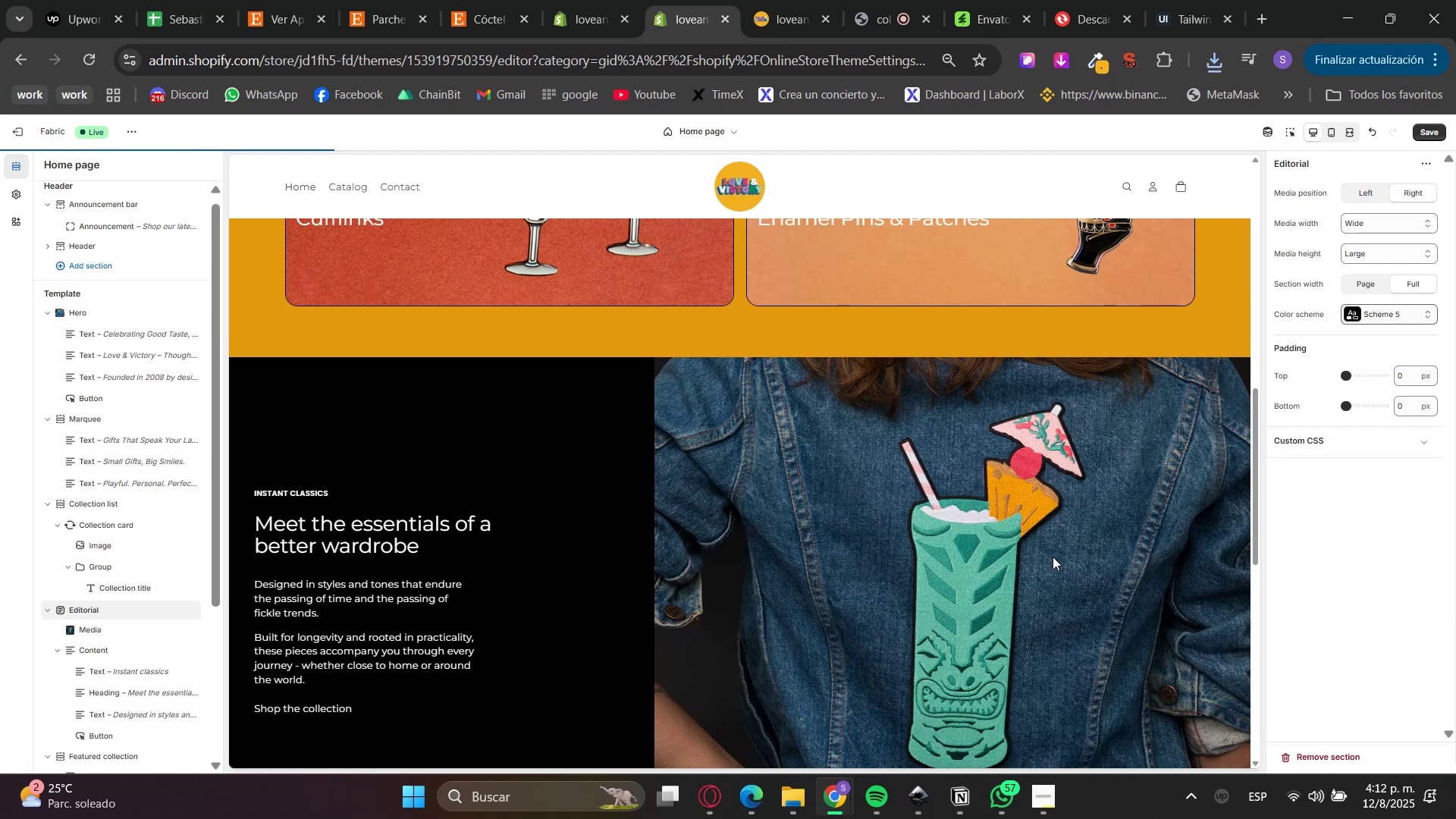 
scroll: coordinate [1059, 564], scroll_direction: up, amount: 1.0
 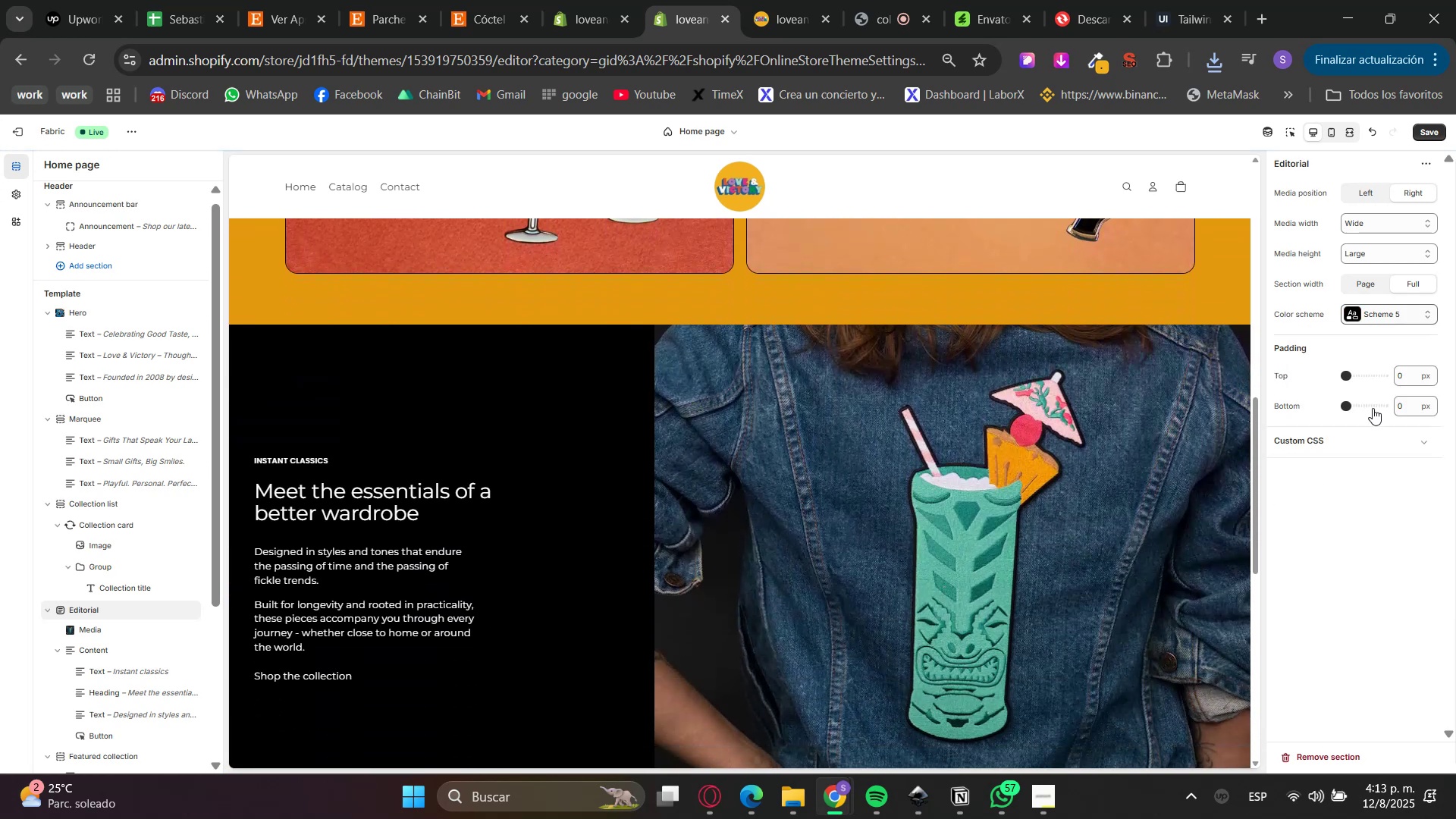 
left_click([1377, 310])
 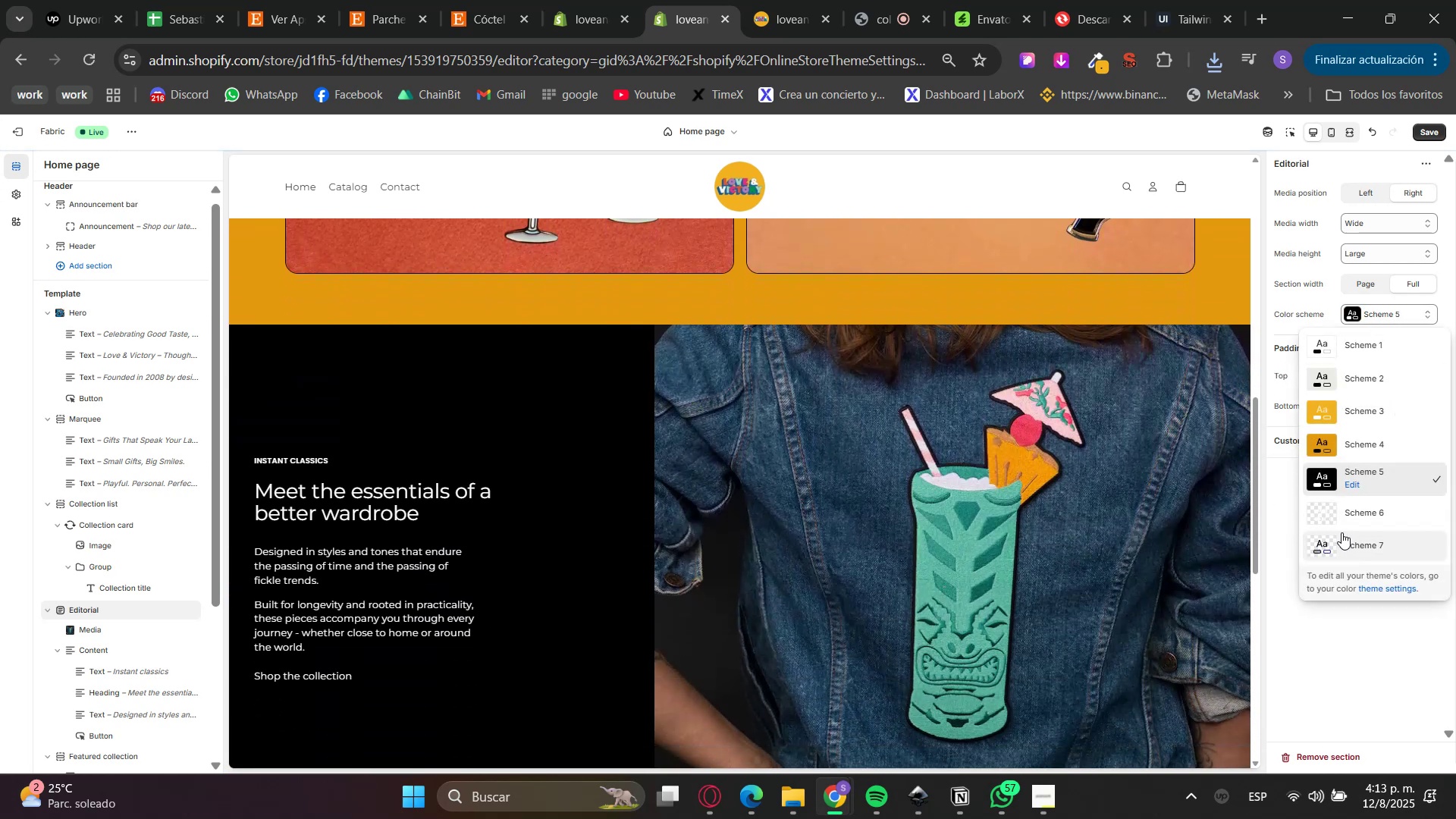 
left_click([1367, 373])
 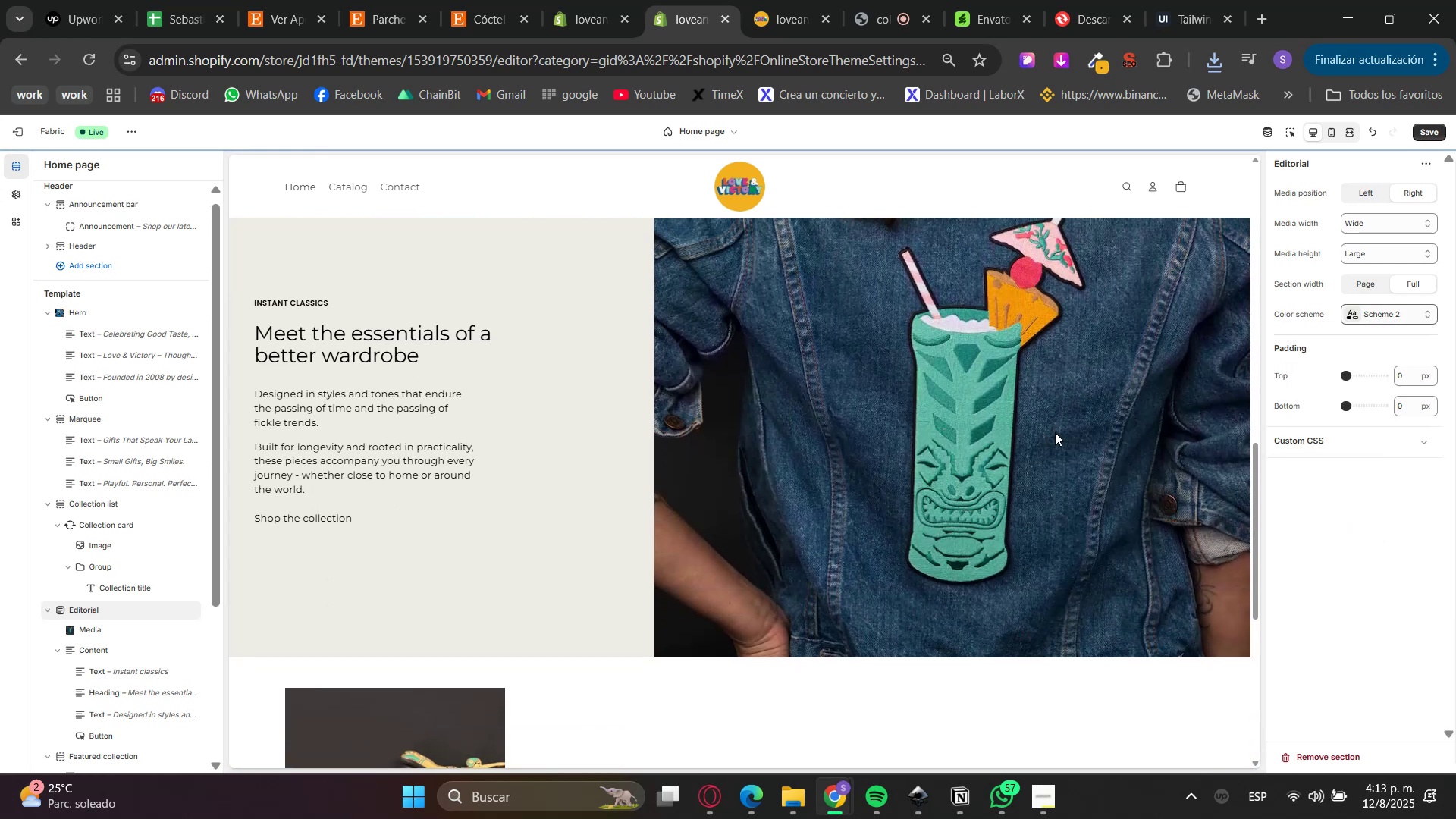 
scroll: coordinate [1066, 469], scroll_direction: up, amount: 3.0
 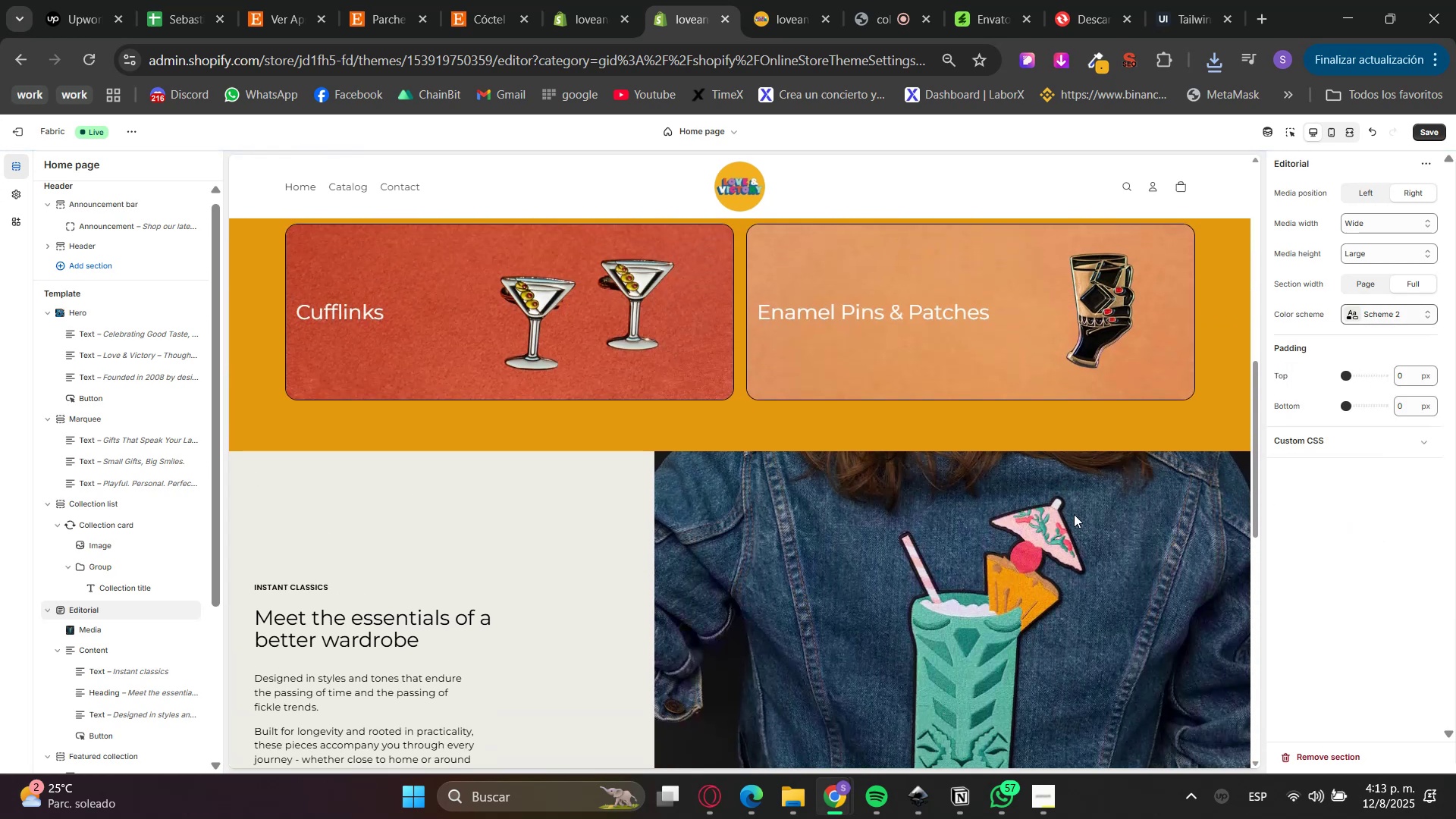 
scroll: coordinate [1066, 562], scroll_direction: down, amount: 1.0
 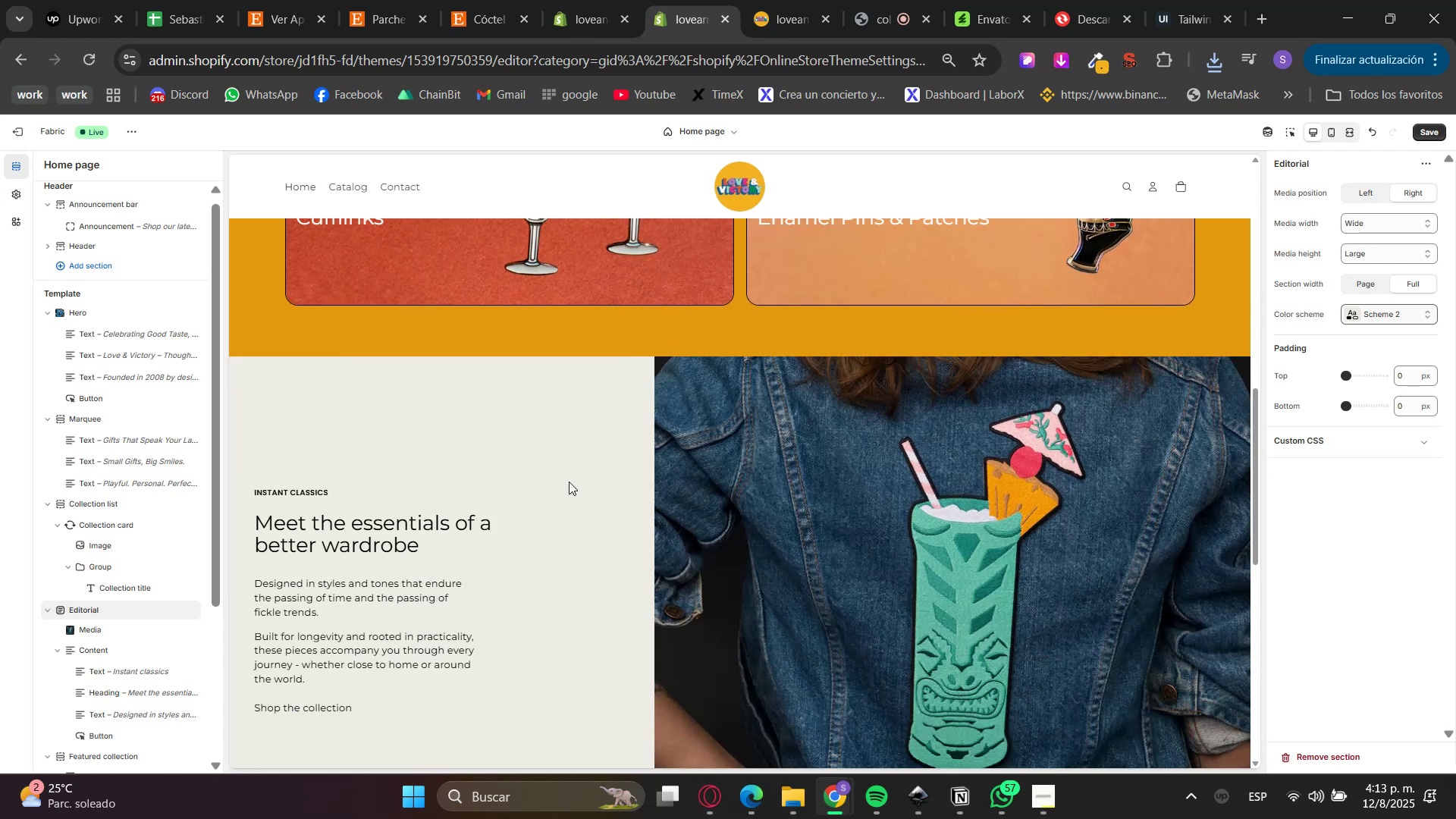 
scroll: coordinate [519, 521], scroll_direction: up, amount: 3.0
 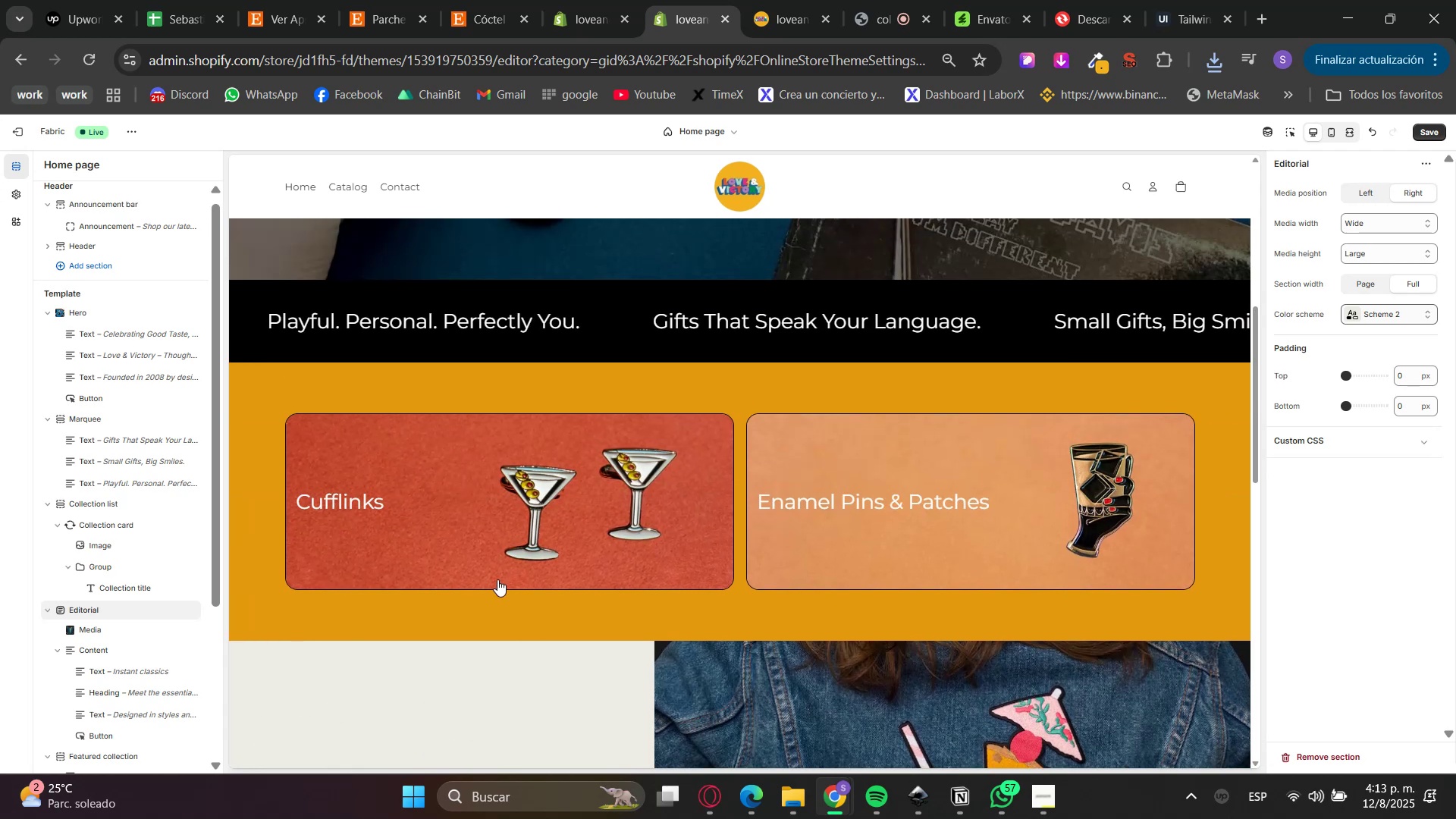 
scroll: coordinate [497, 582], scroll_direction: down, amount: 3.0
 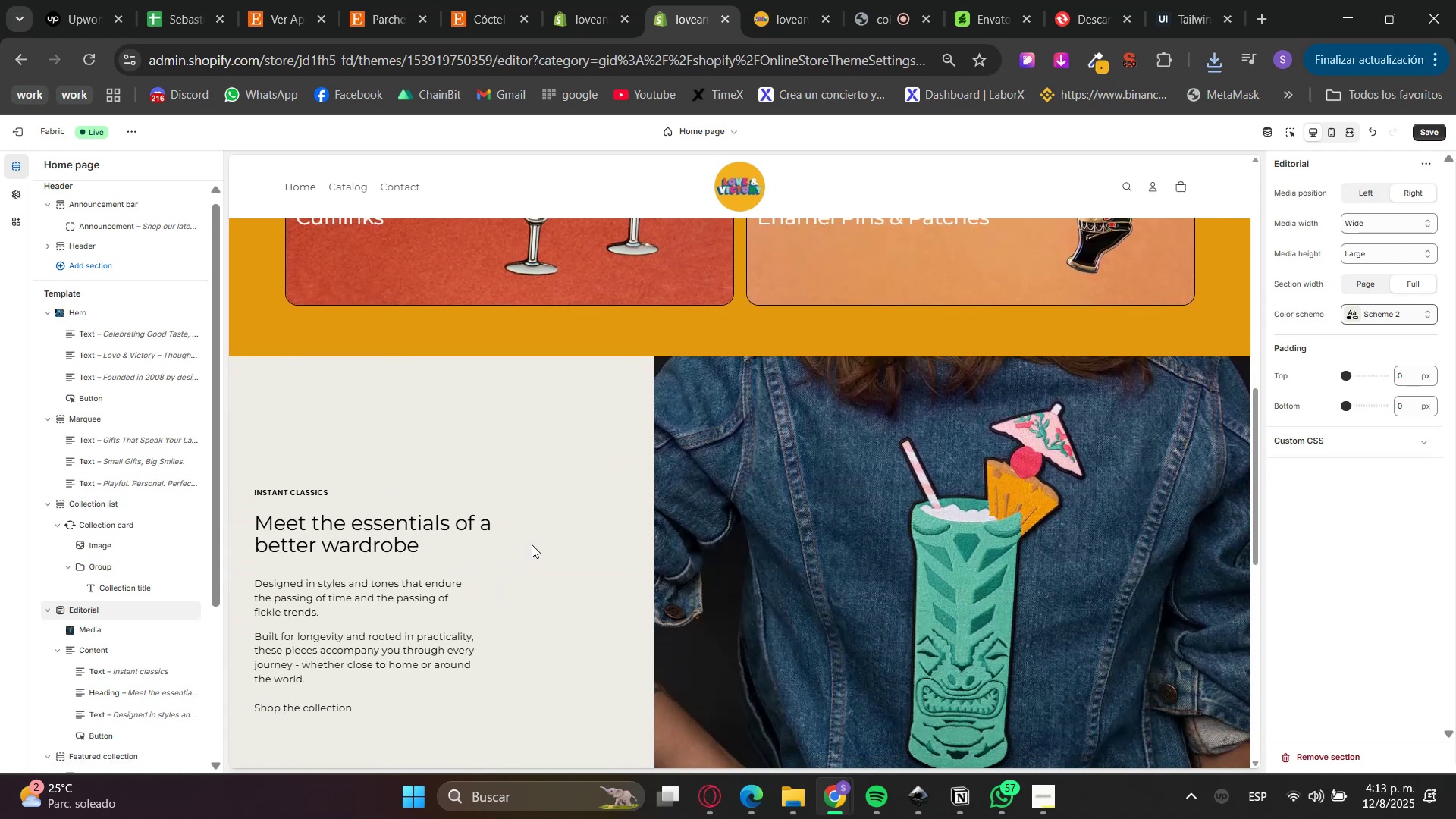 
scroll: coordinate [483, 532], scroll_direction: up, amount: 1.0
 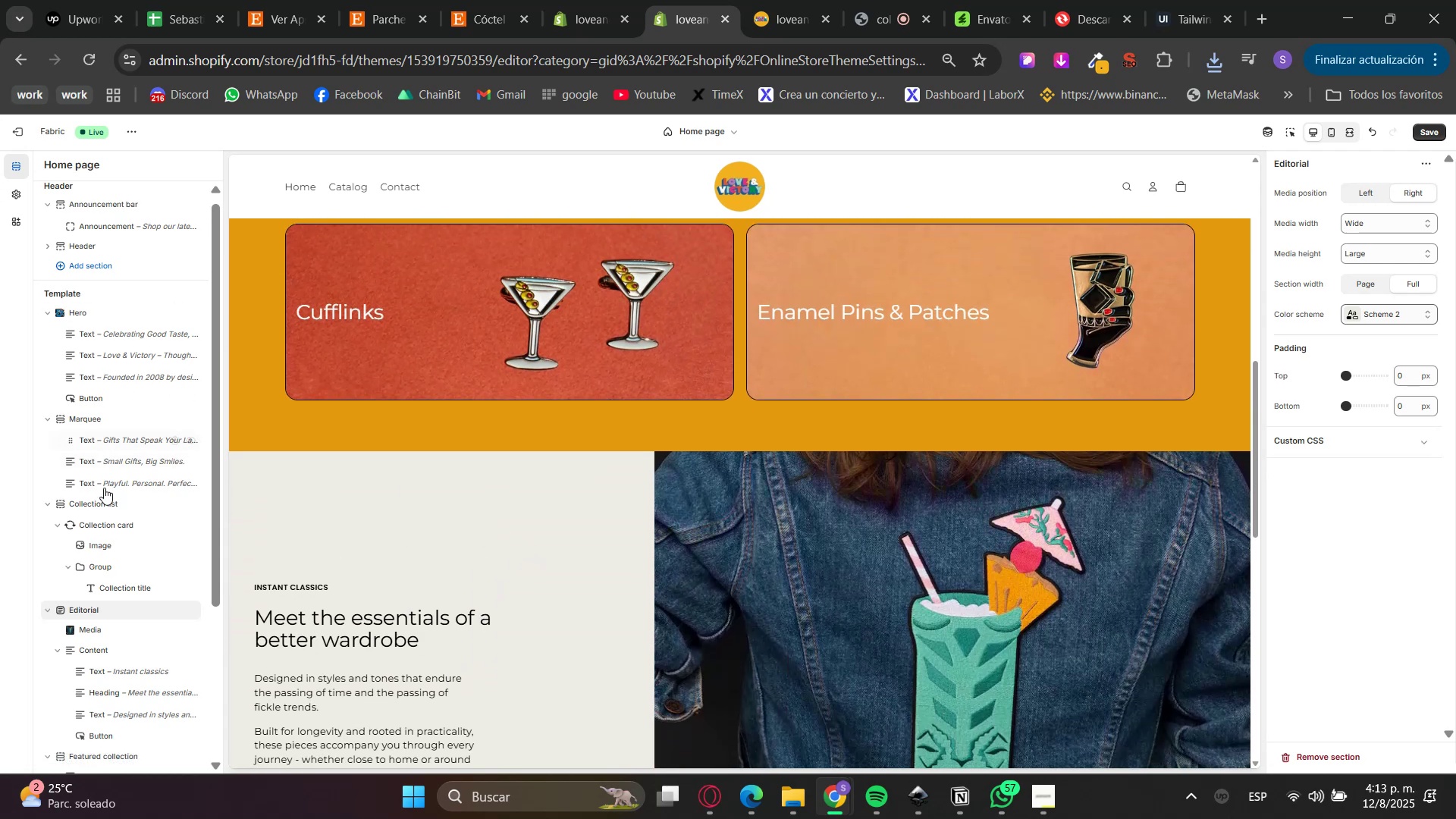 
left_click([97, 504])
 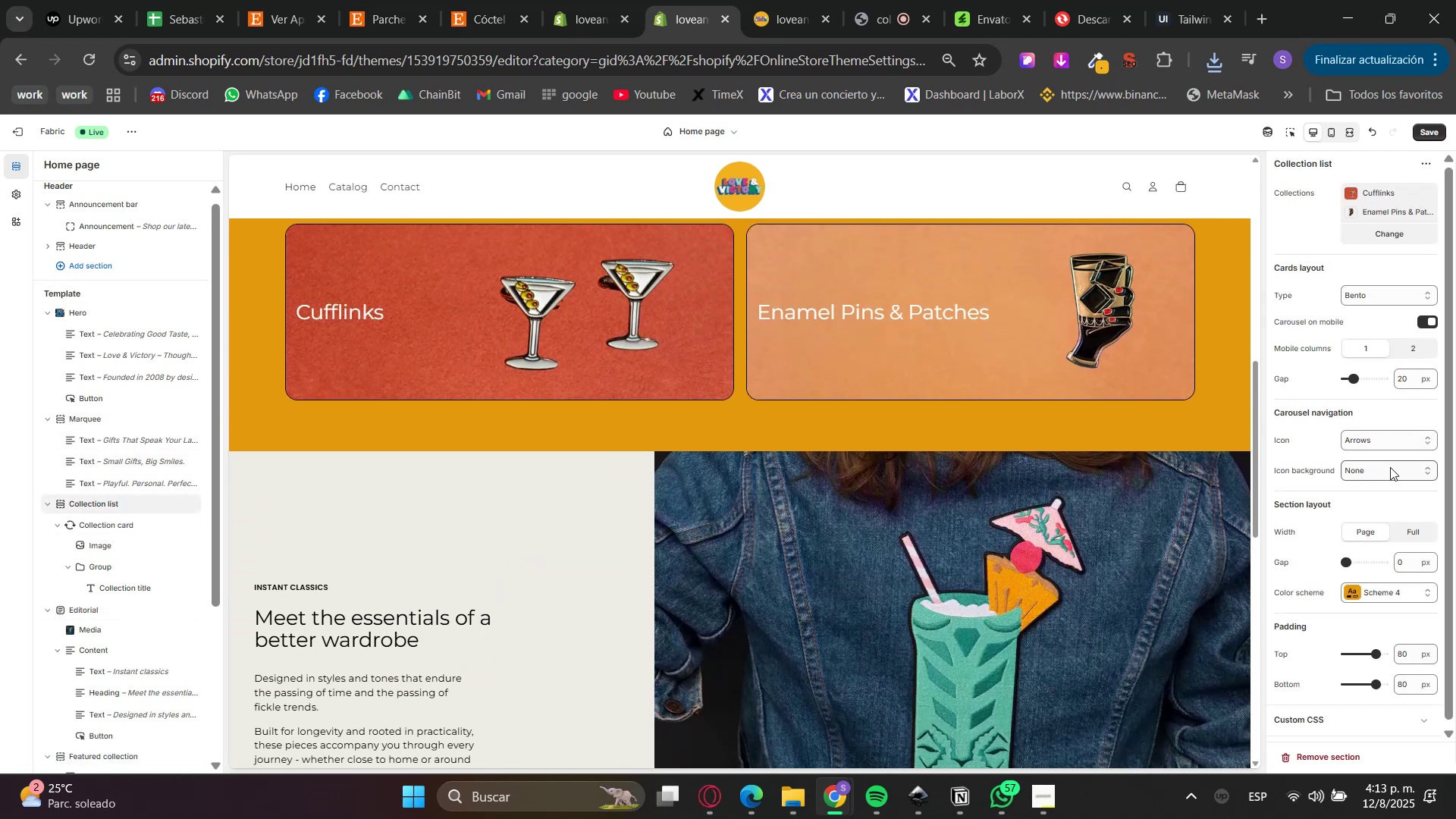 
left_click([1415, 530])
 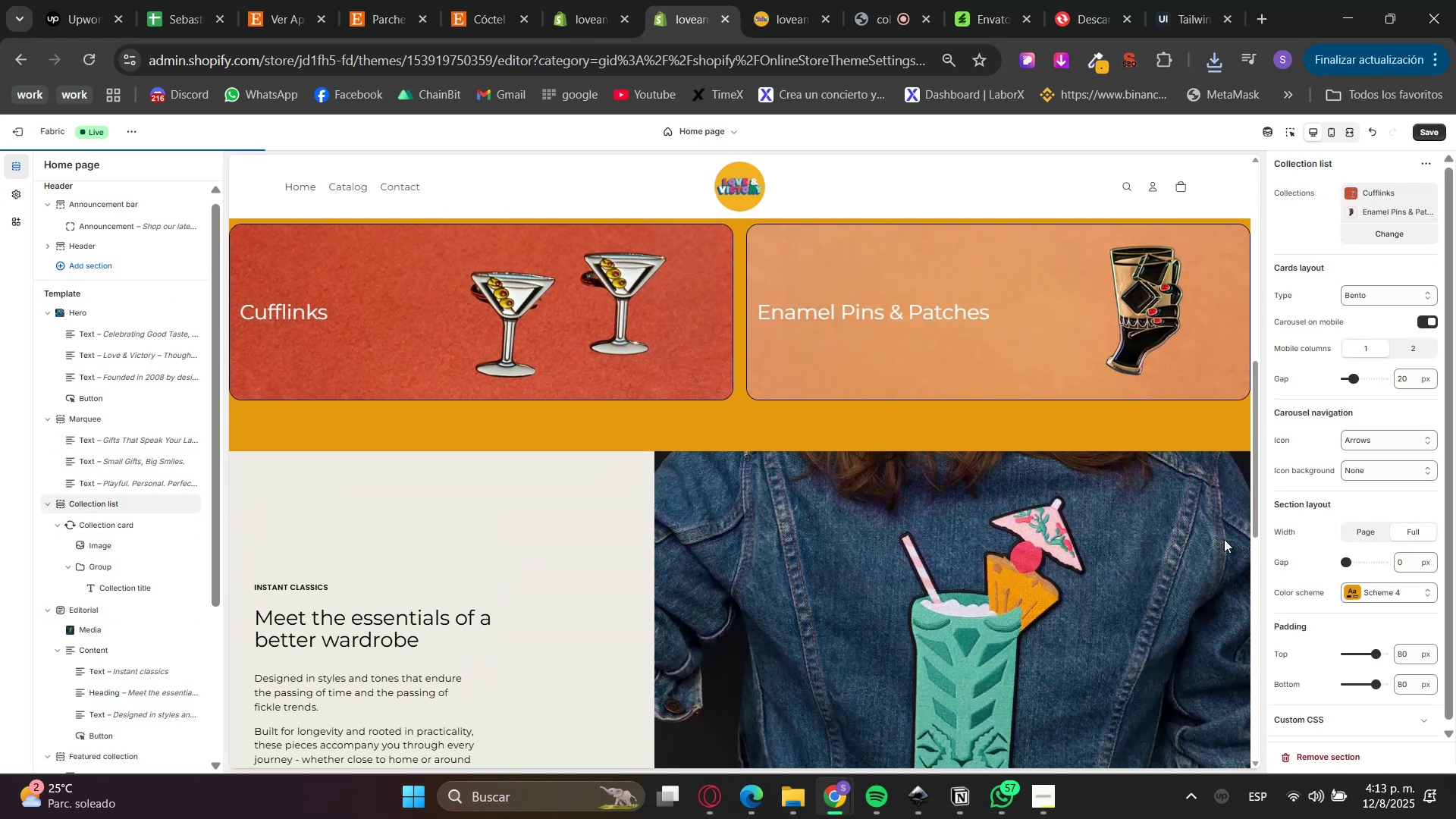 
scroll: coordinate [1025, 546], scroll_direction: up, amount: 1.0
 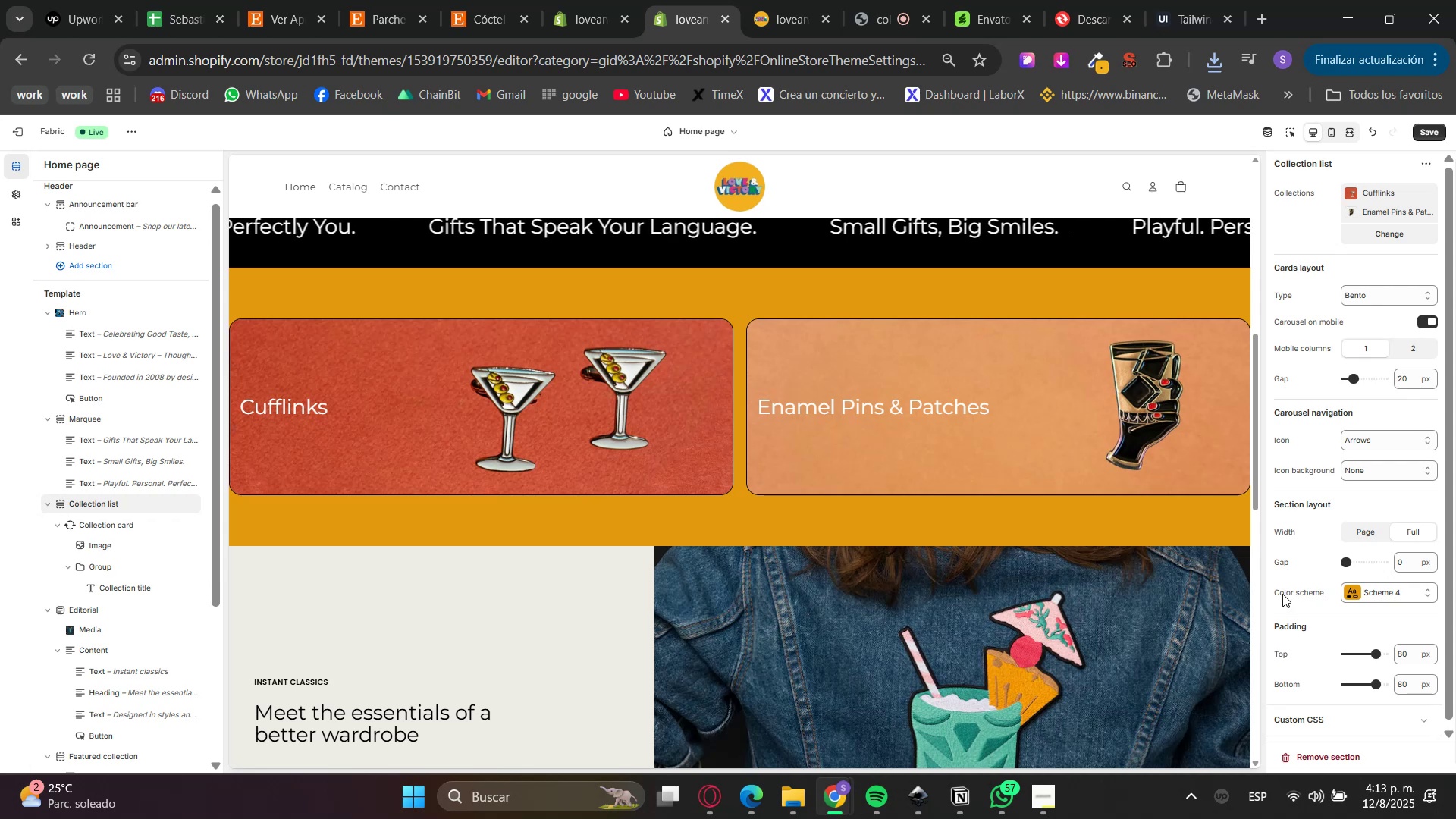 
hold_key(key=ControlLeft, duration=1.23)
scroll: coordinate [985, 563], scroll_direction: down, amount: 1.0
 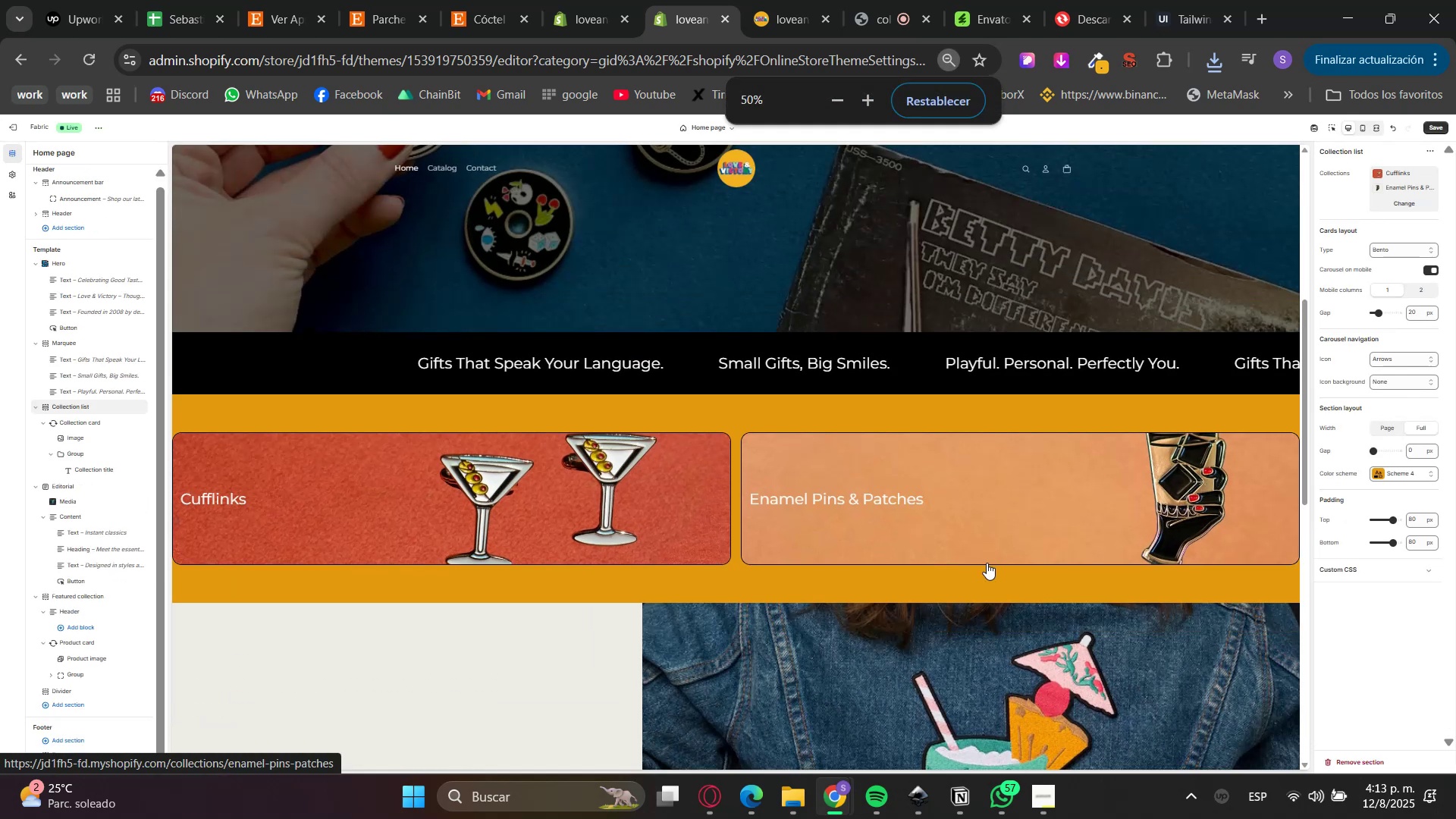 
scroll: coordinate [987, 562], scroll_direction: up, amount: 1.0
 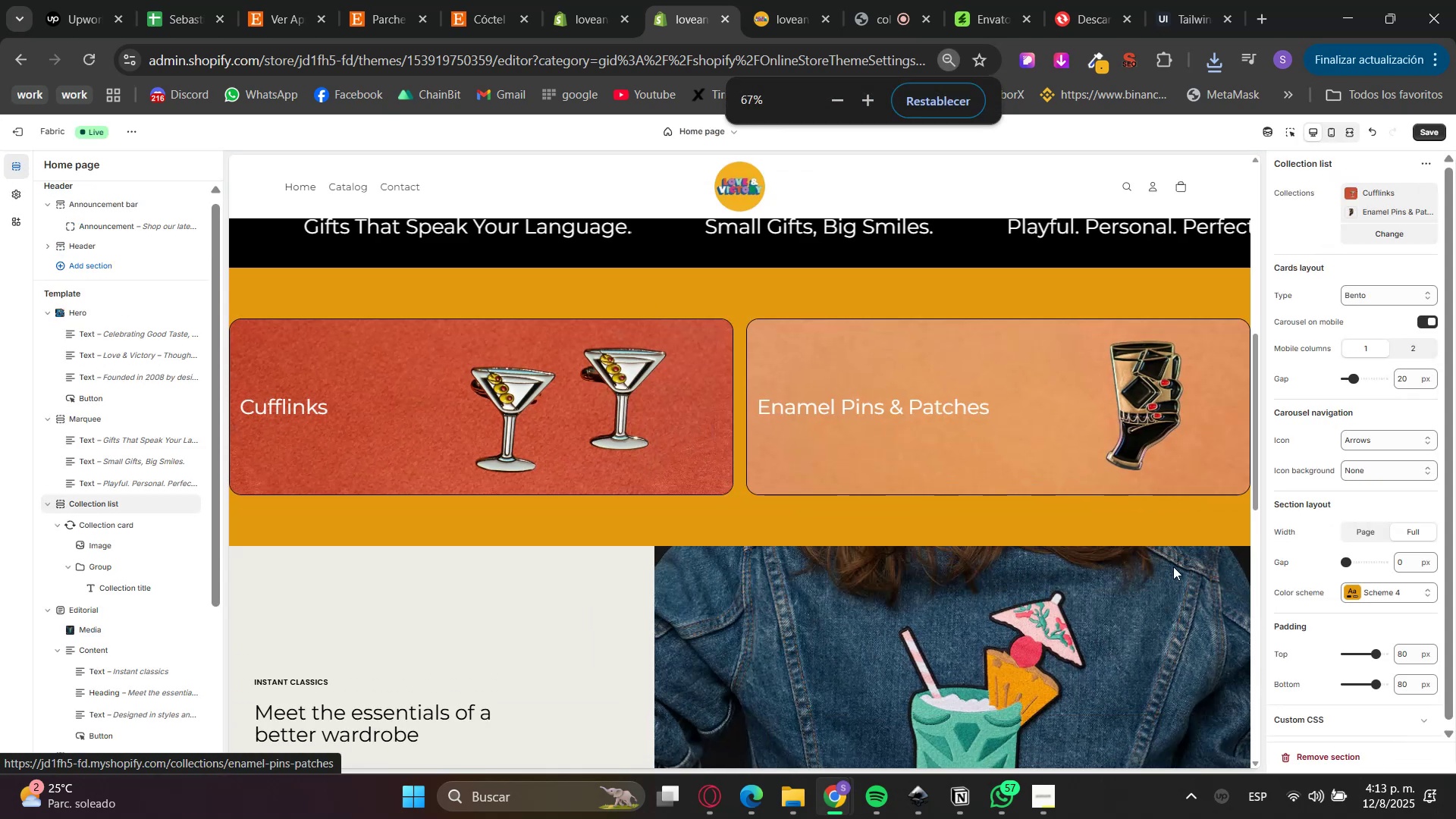 
scroll: coordinate [1382, 542], scroll_direction: down, amount: 3.0
 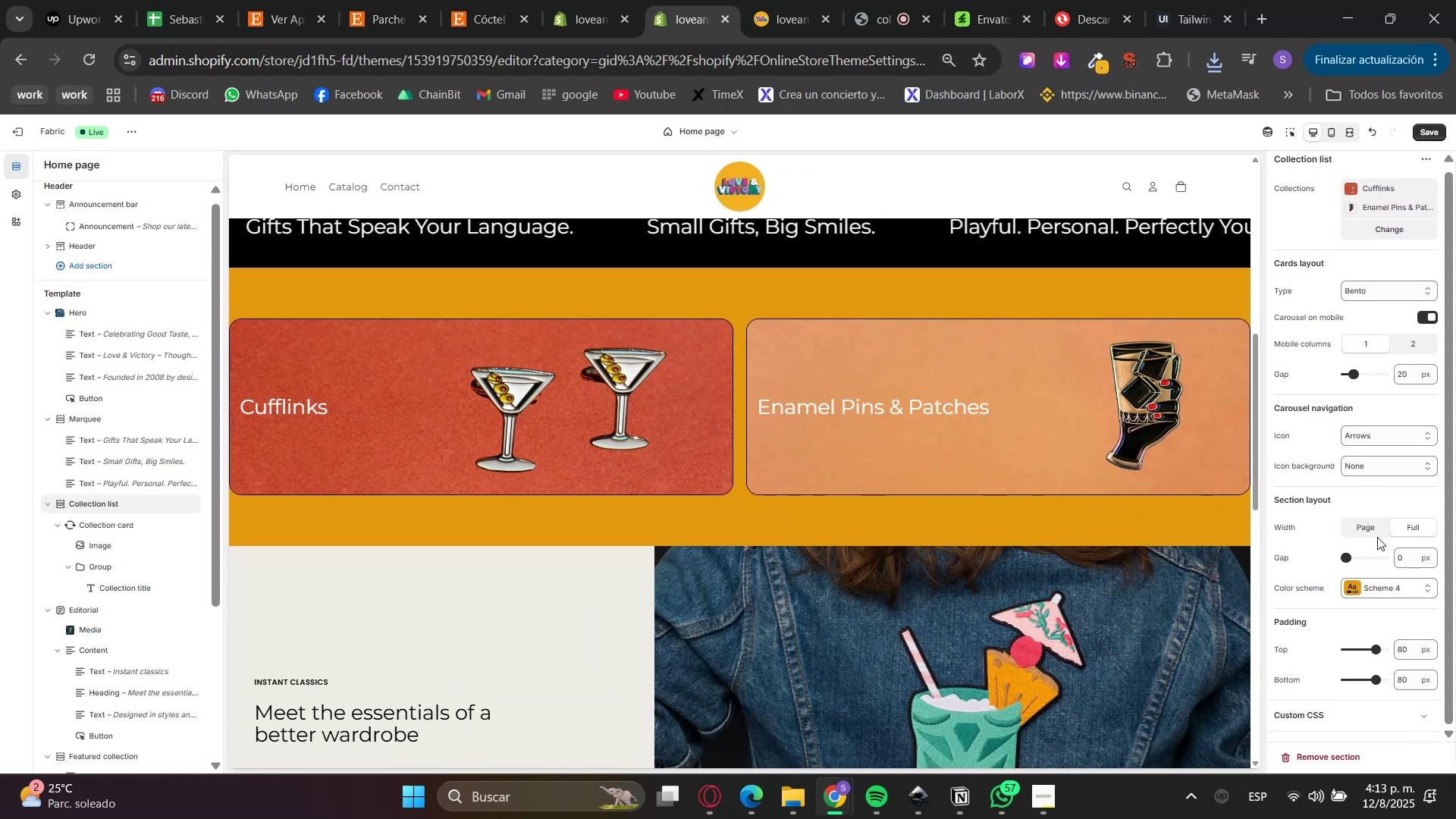 
left_click_drag(start_coordinate=[1414, 559], to_coordinate=[1382, 563])
 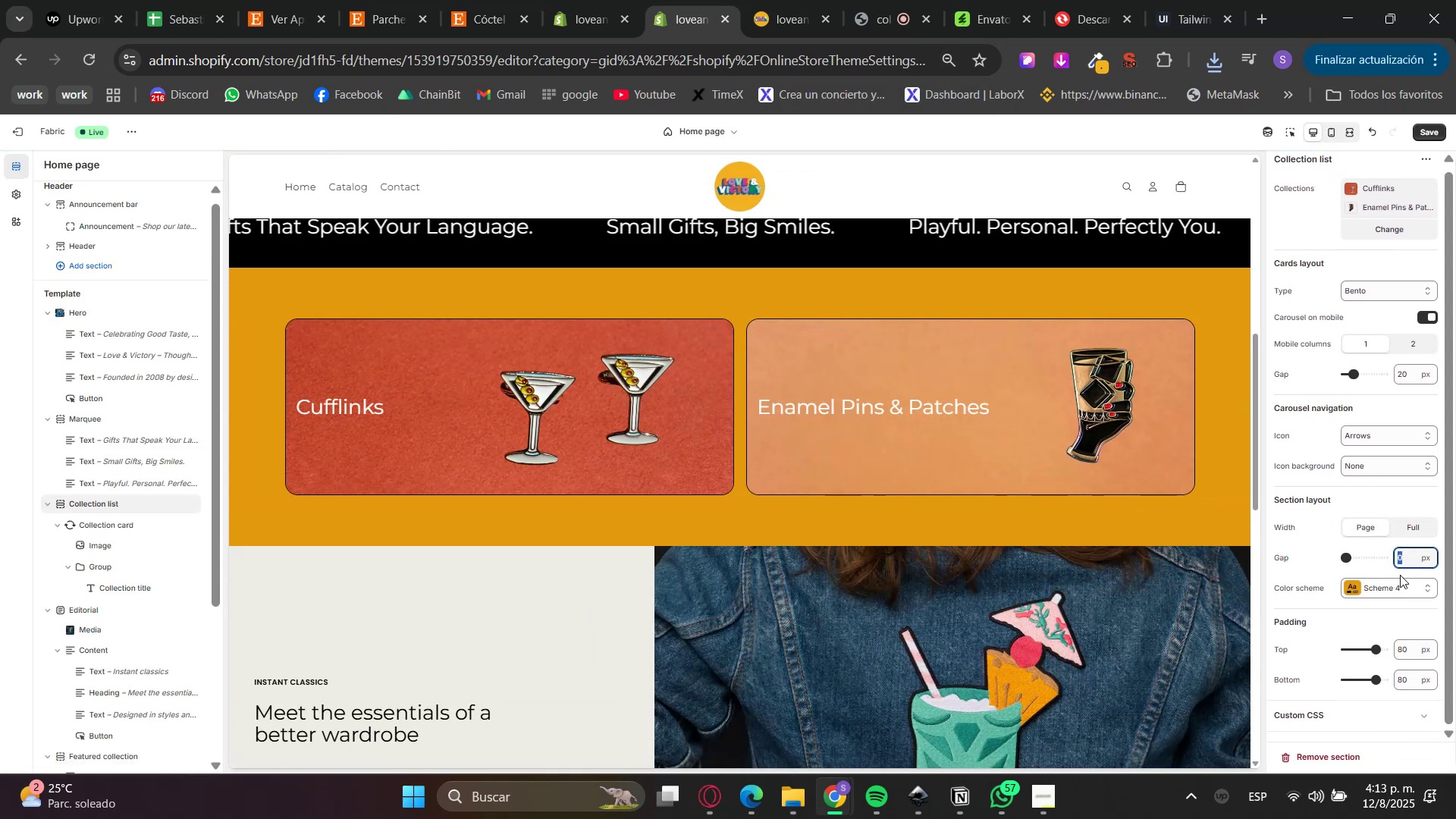 
key(Numpad2)
 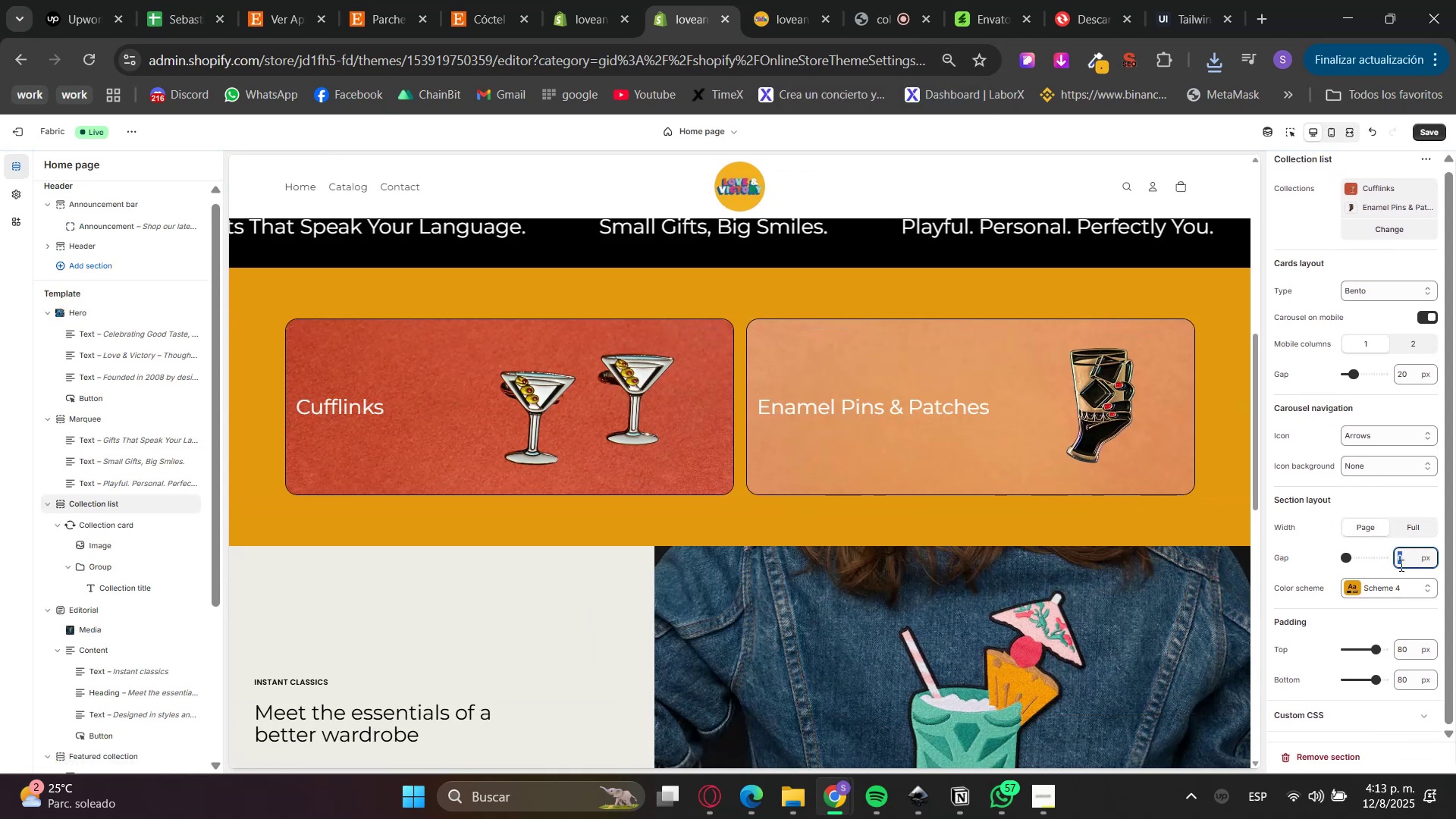 
key(Numpad0)
 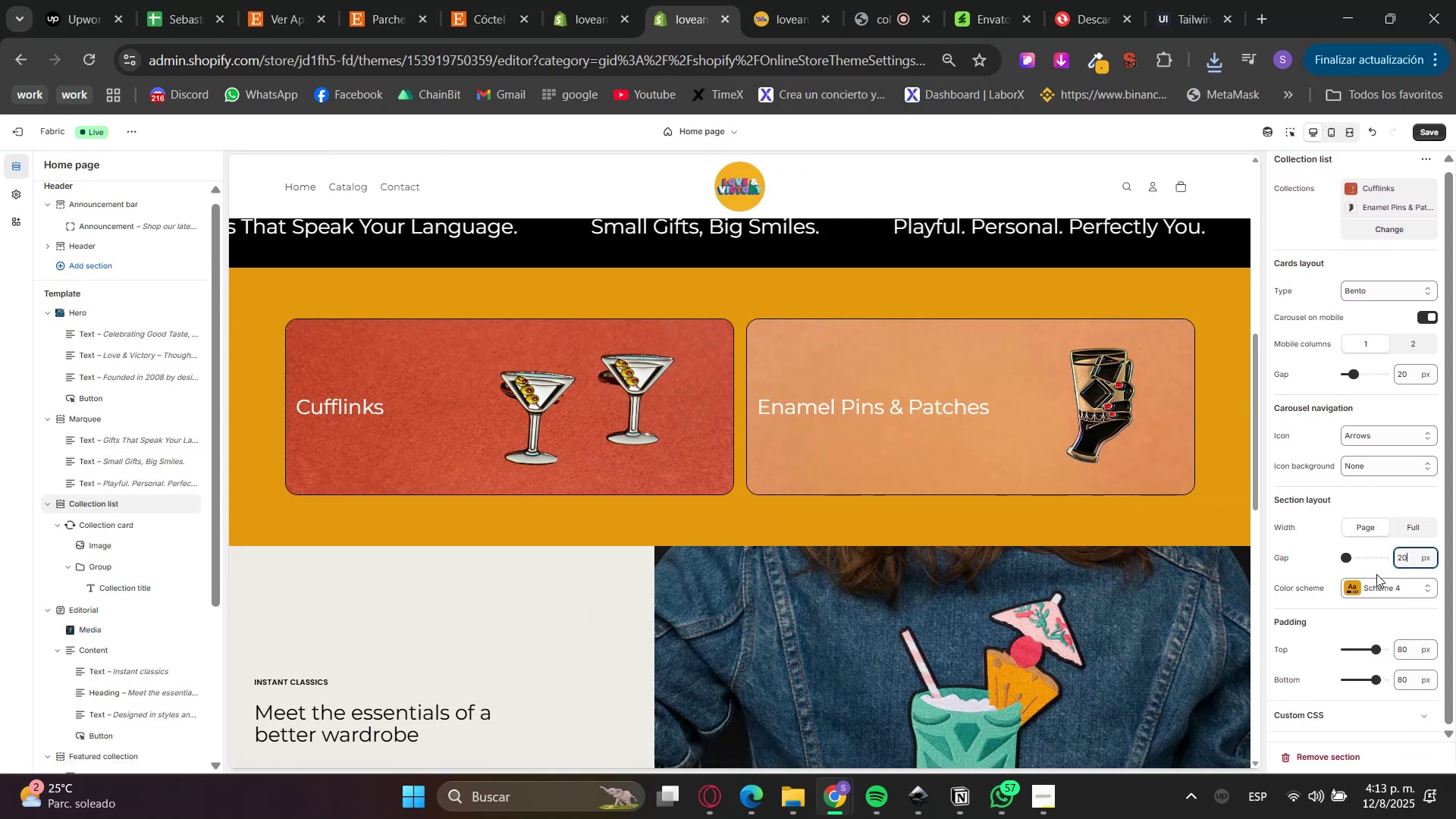 
left_click([1379, 573])
 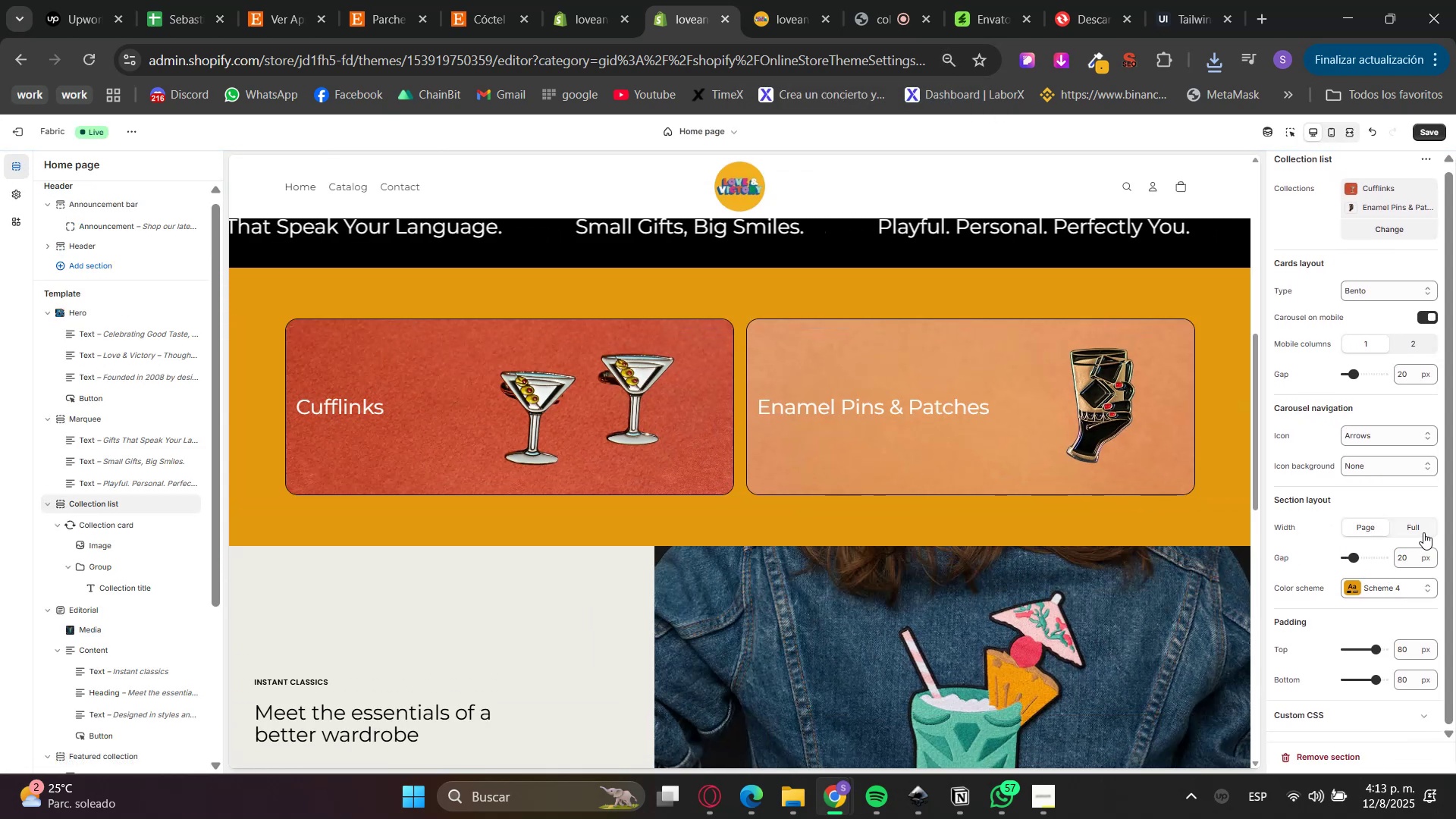 
left_click([1420, 532])
 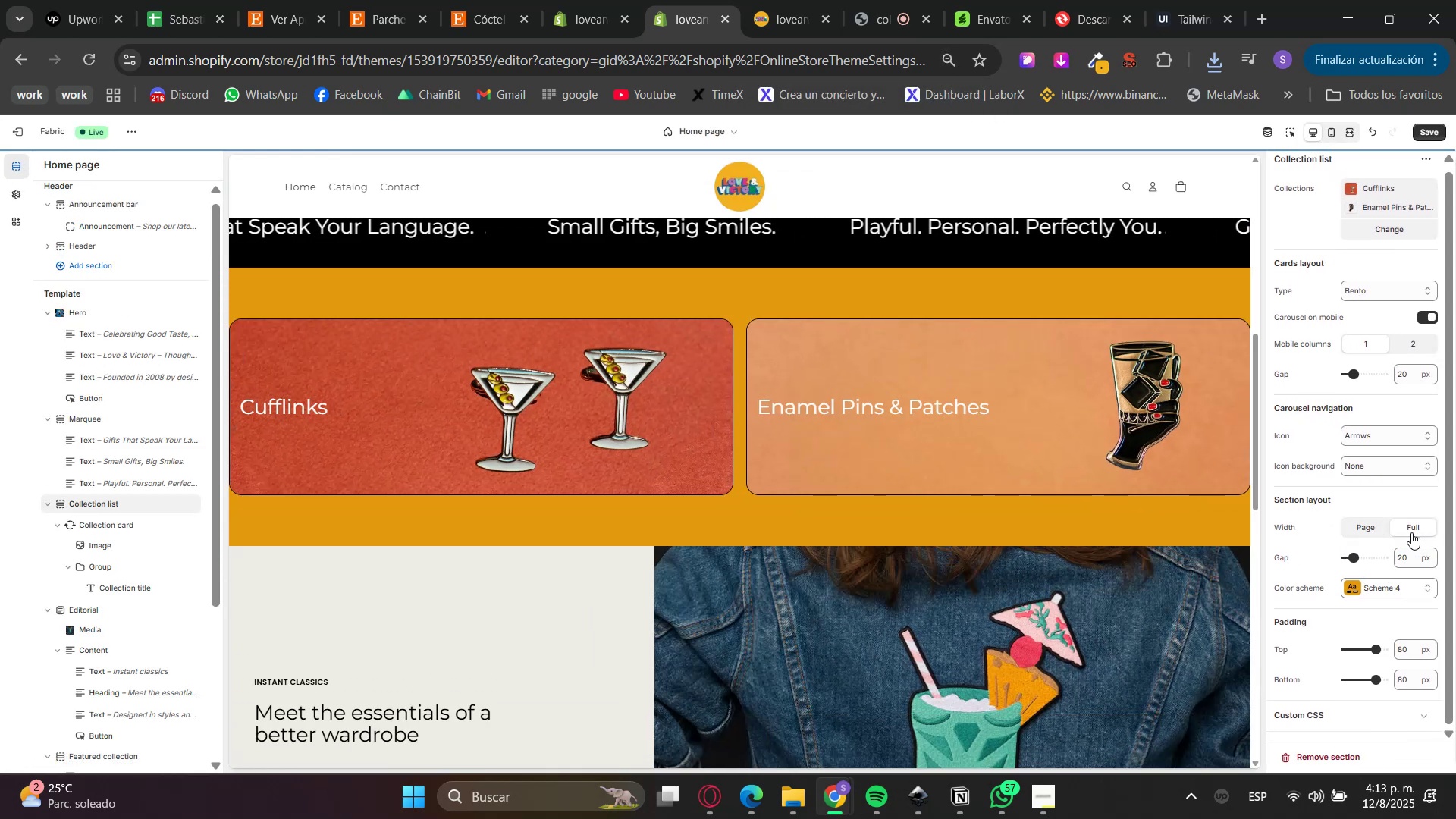 
left_click([1379, 529])
 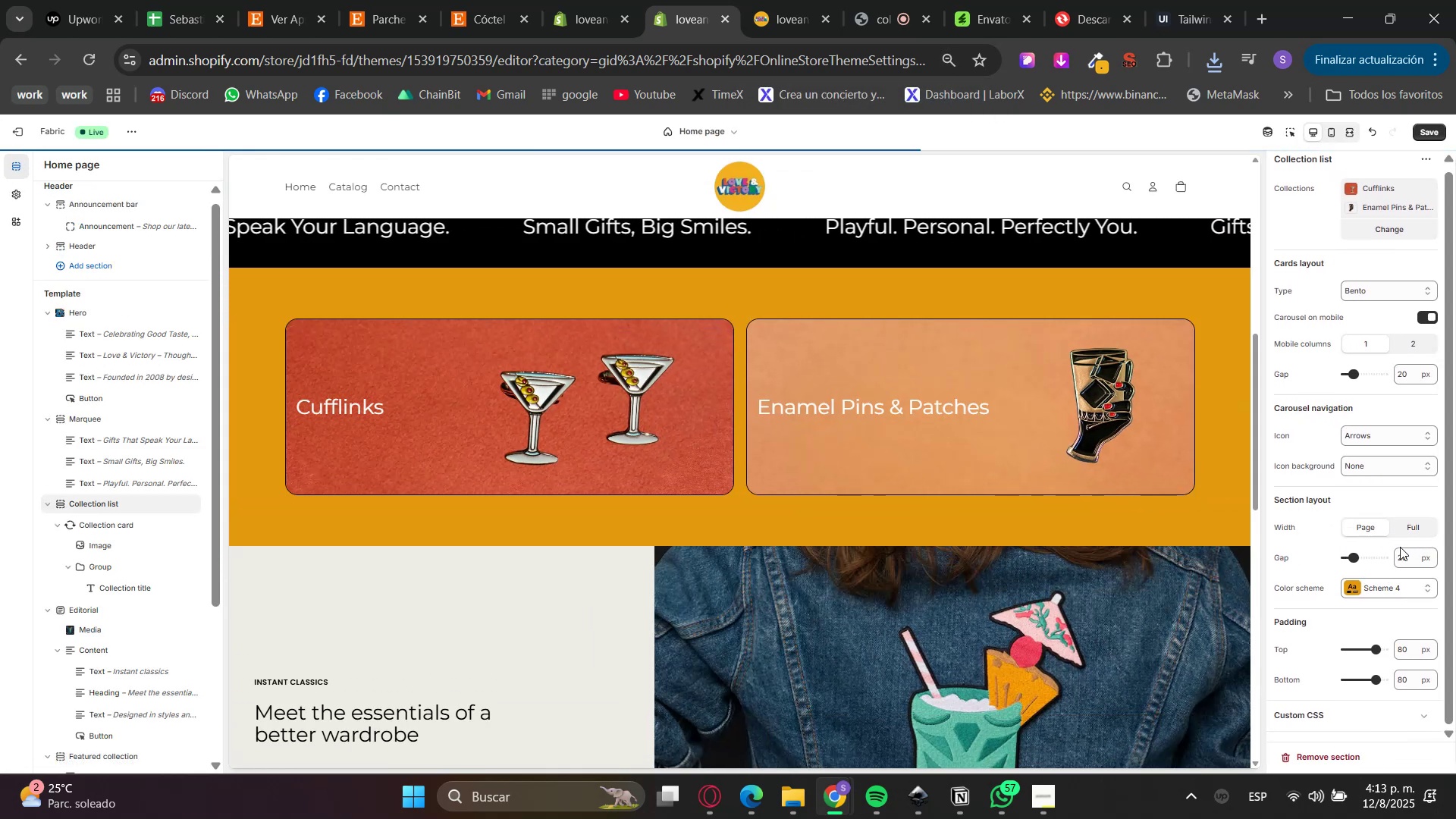 
double_click([1398, 549])
 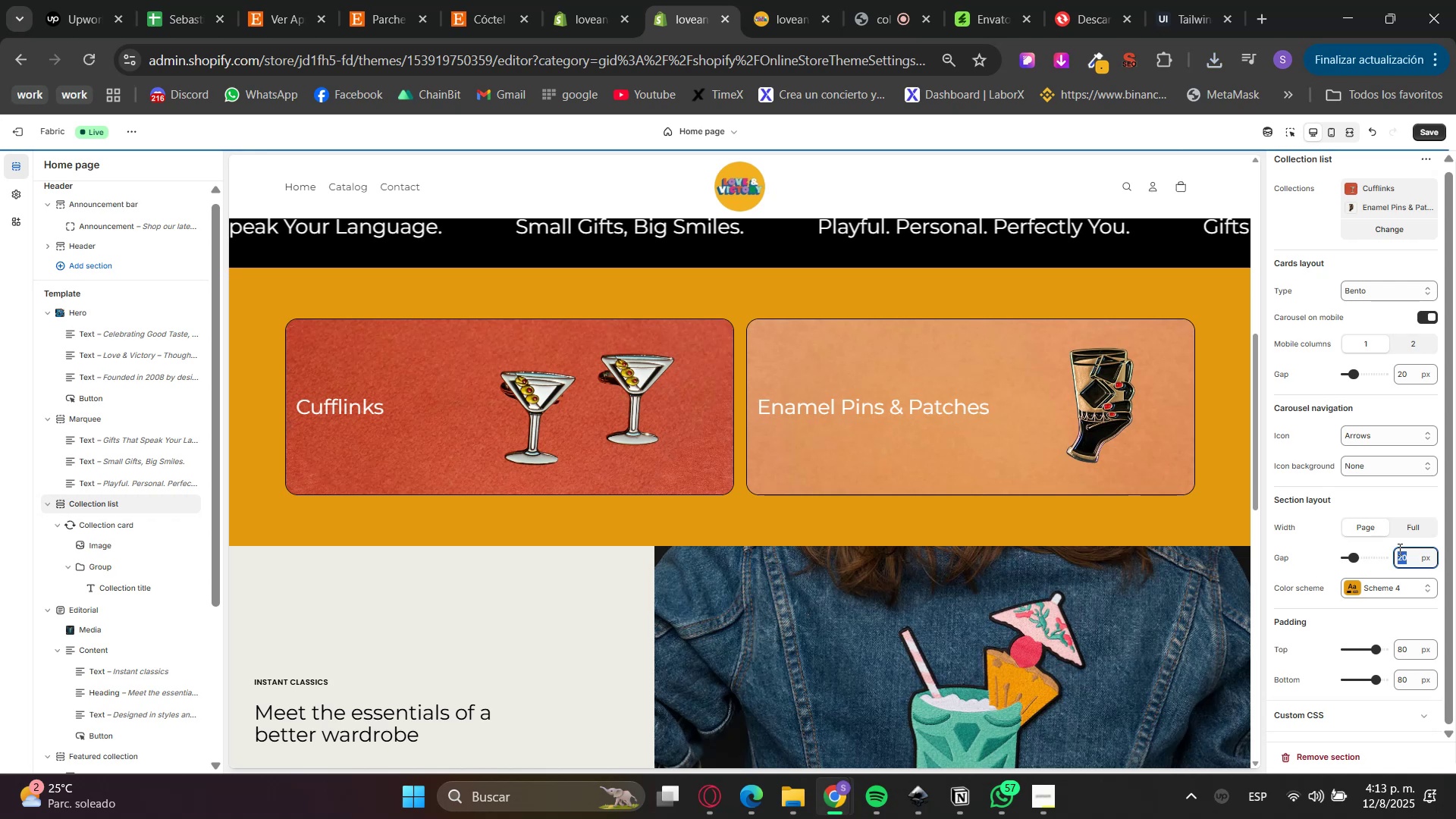 
triple_click([1398, 549])
 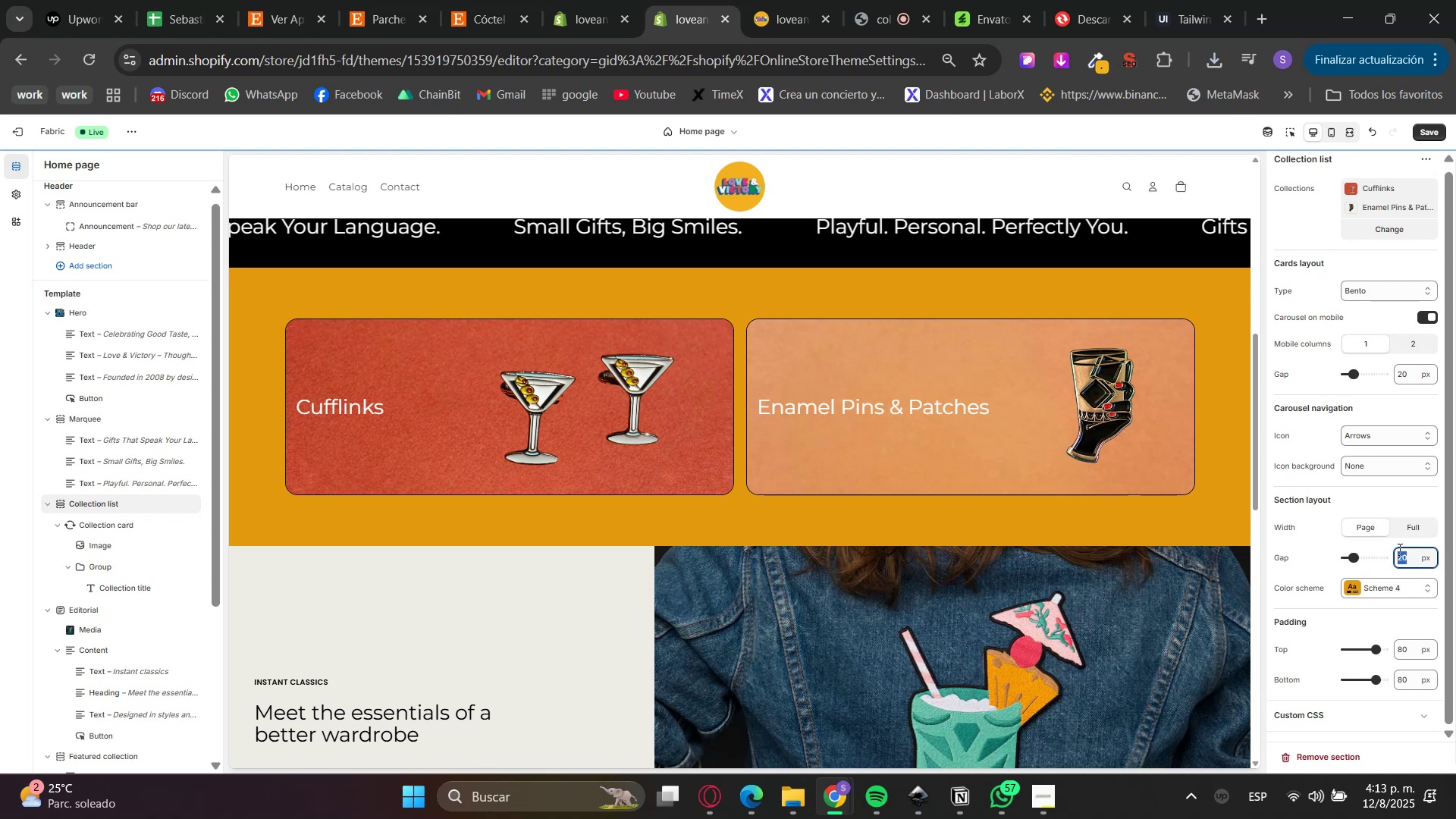 
key(Numpad0)
 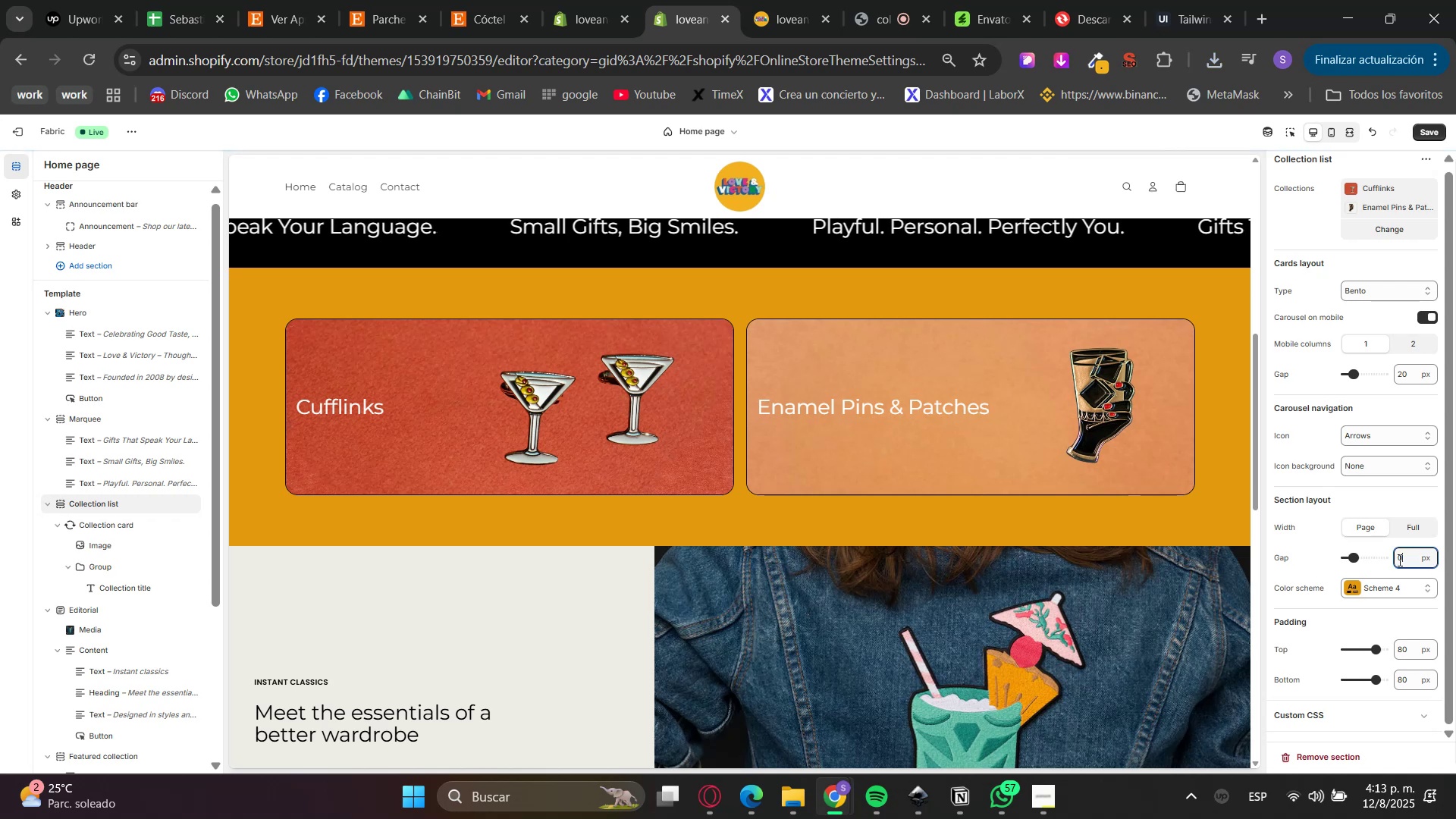 
triple_click([1398, 570])
 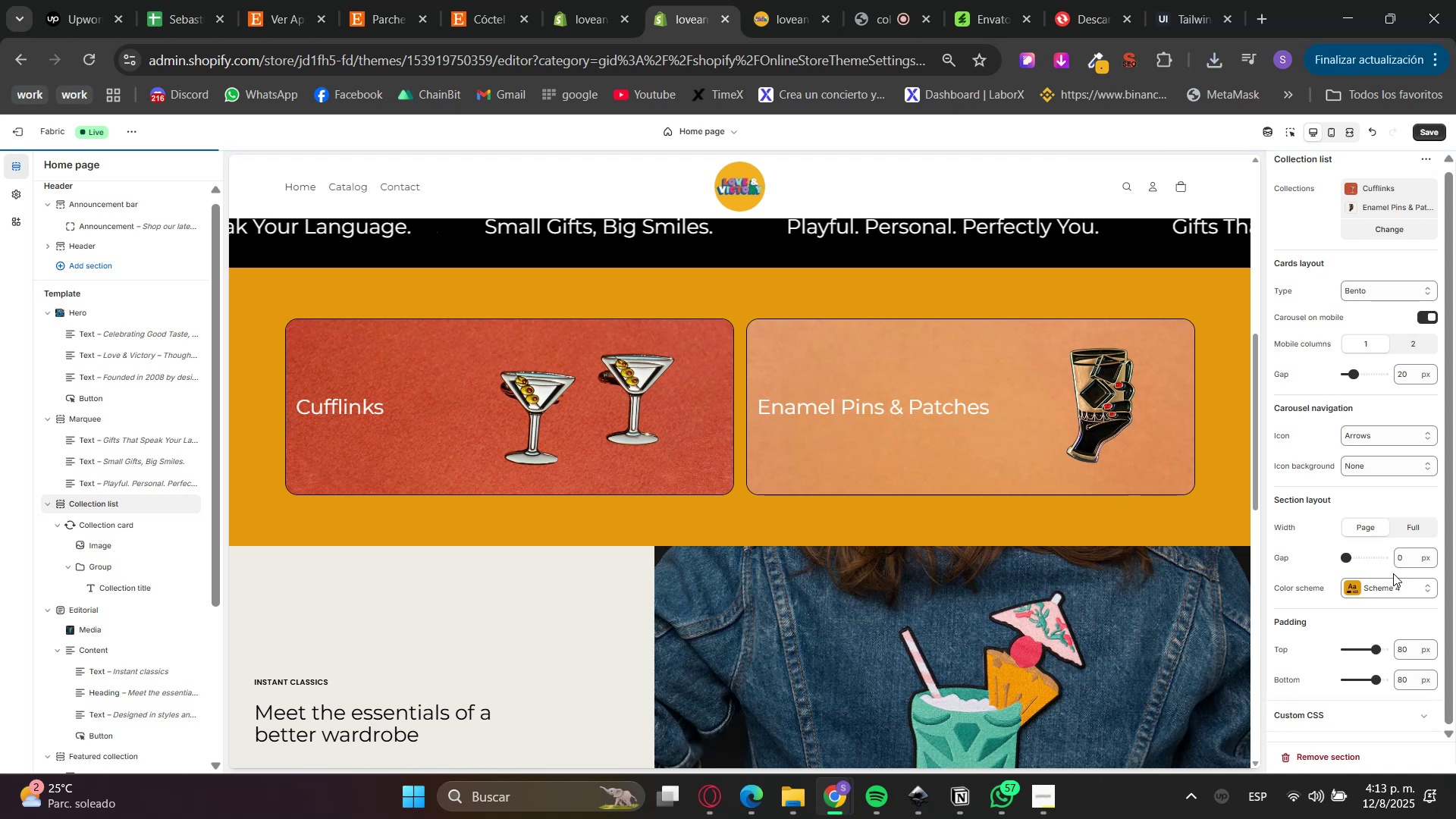 
scroll: coordinate [916, 595], scroll_direction: down, amount: 3.0
 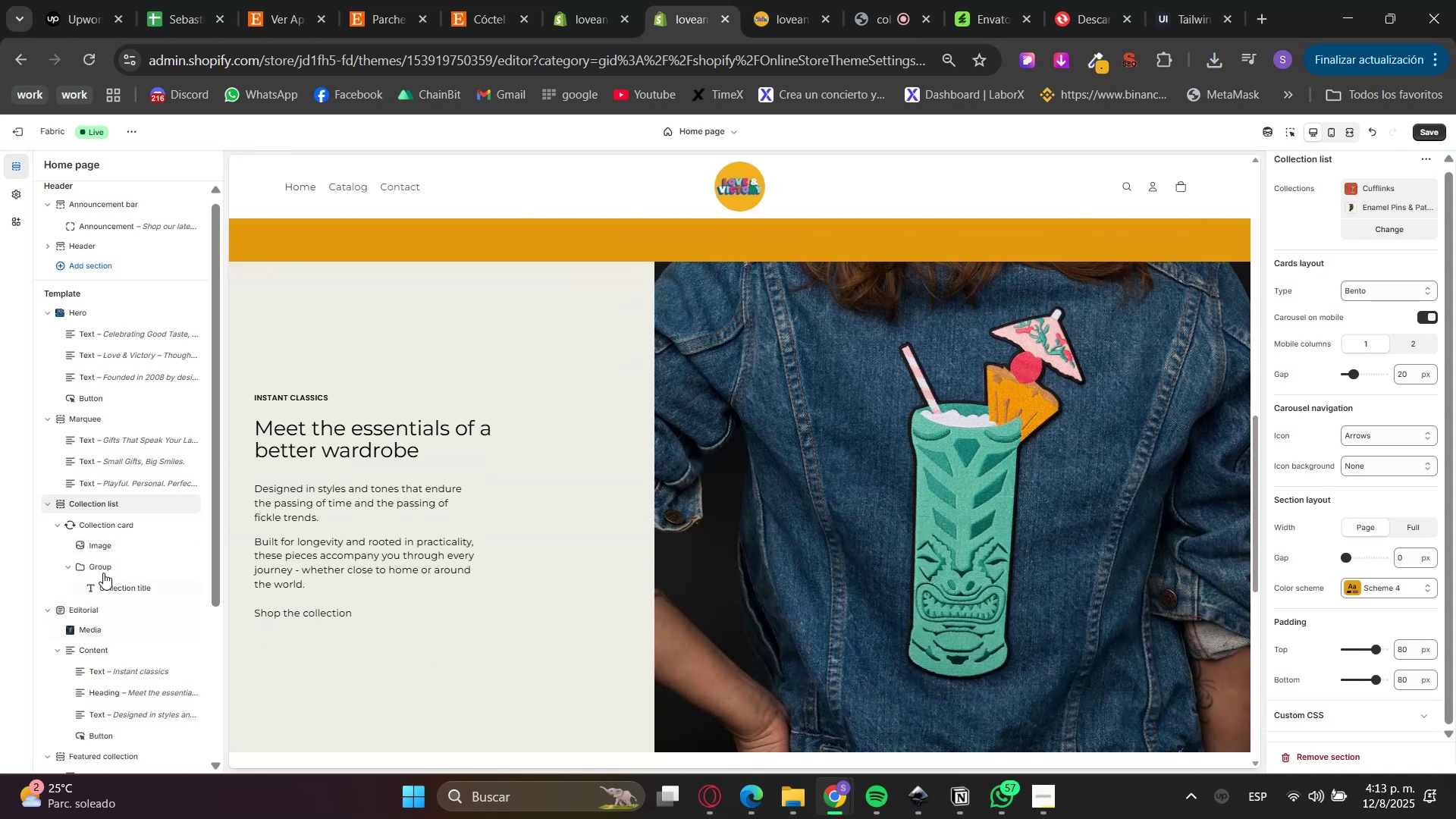 
left_click([123, 651])
 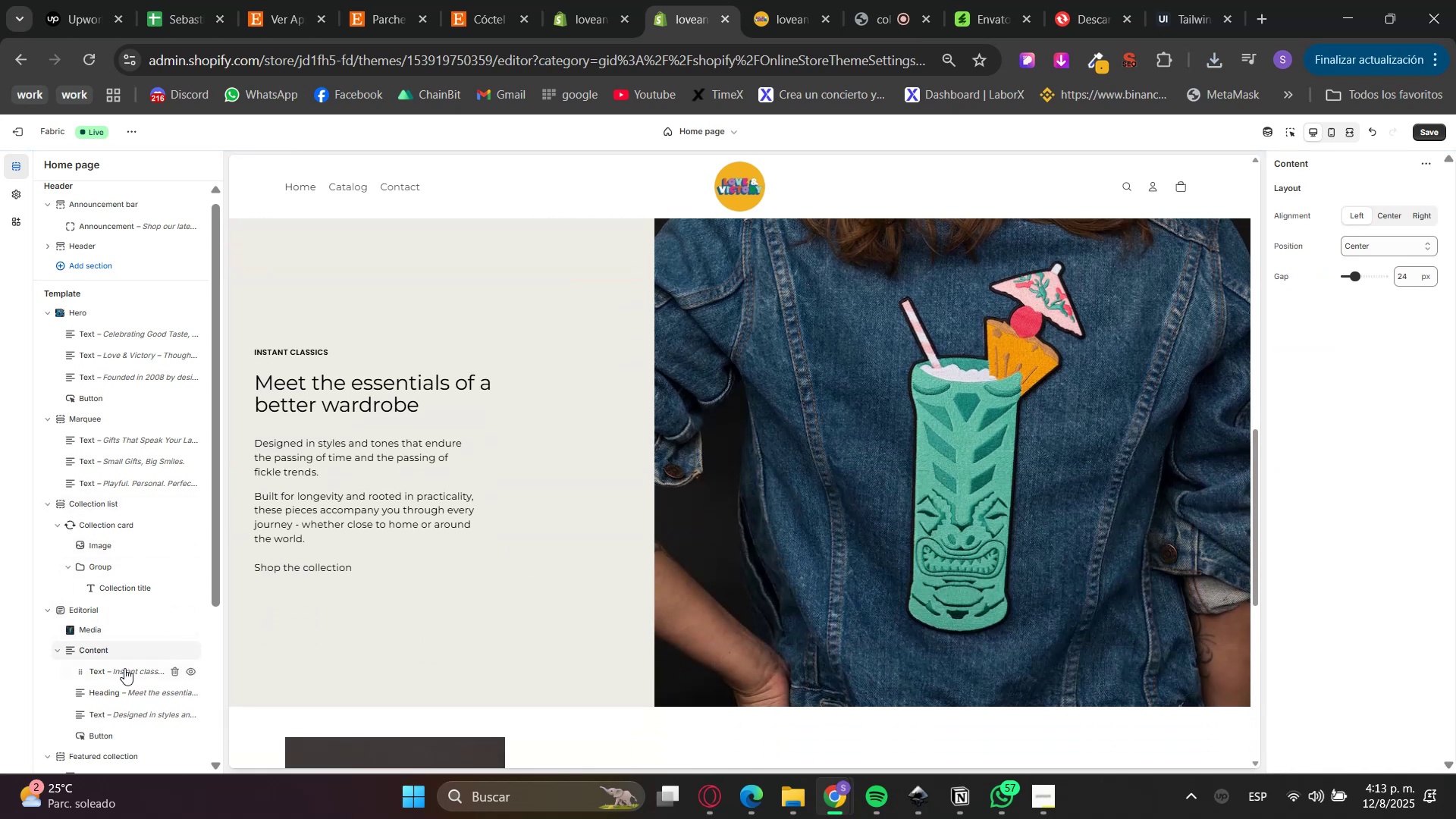 
left_click([125, 670])
 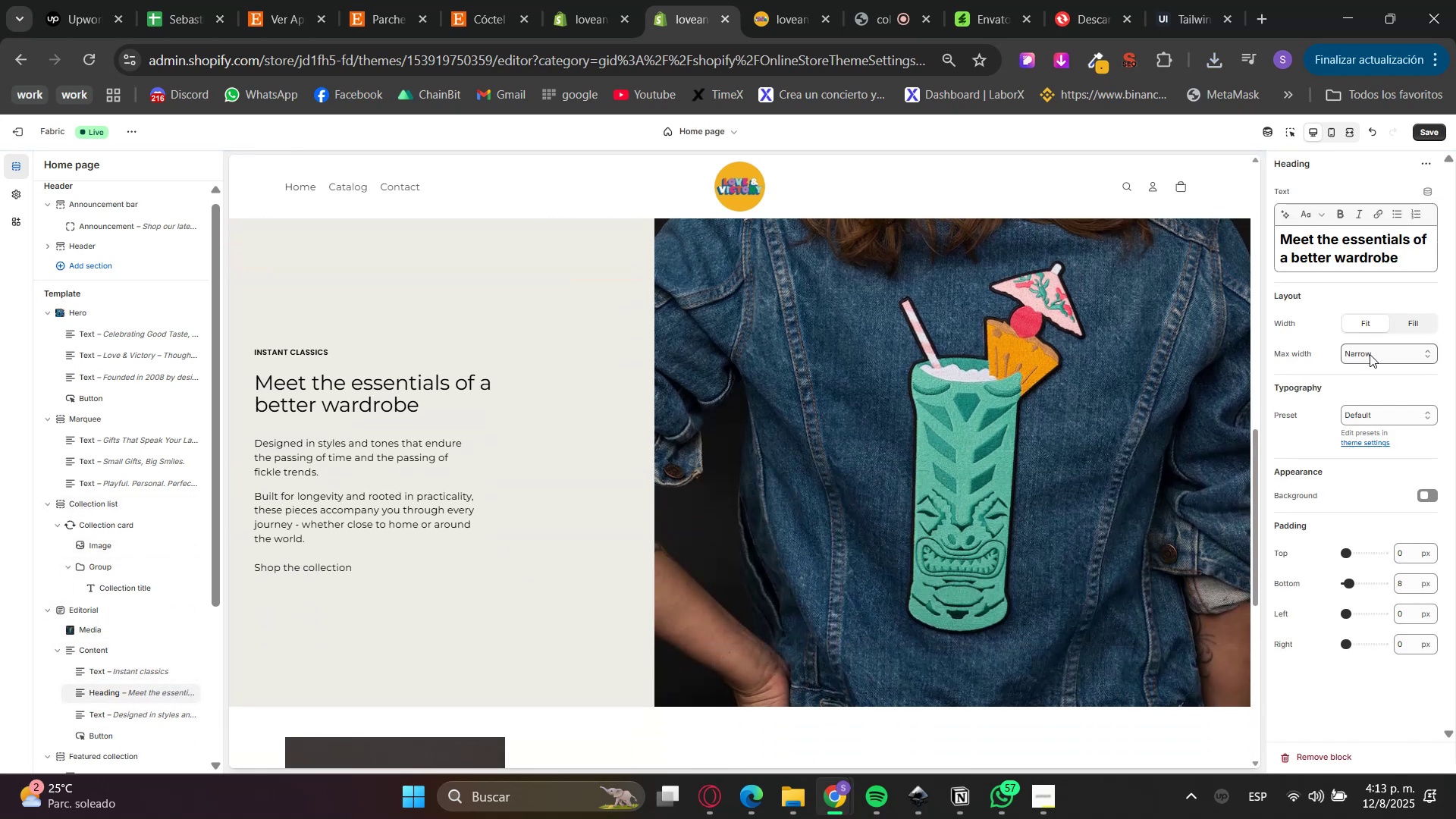 
left_click([1370, 356])
 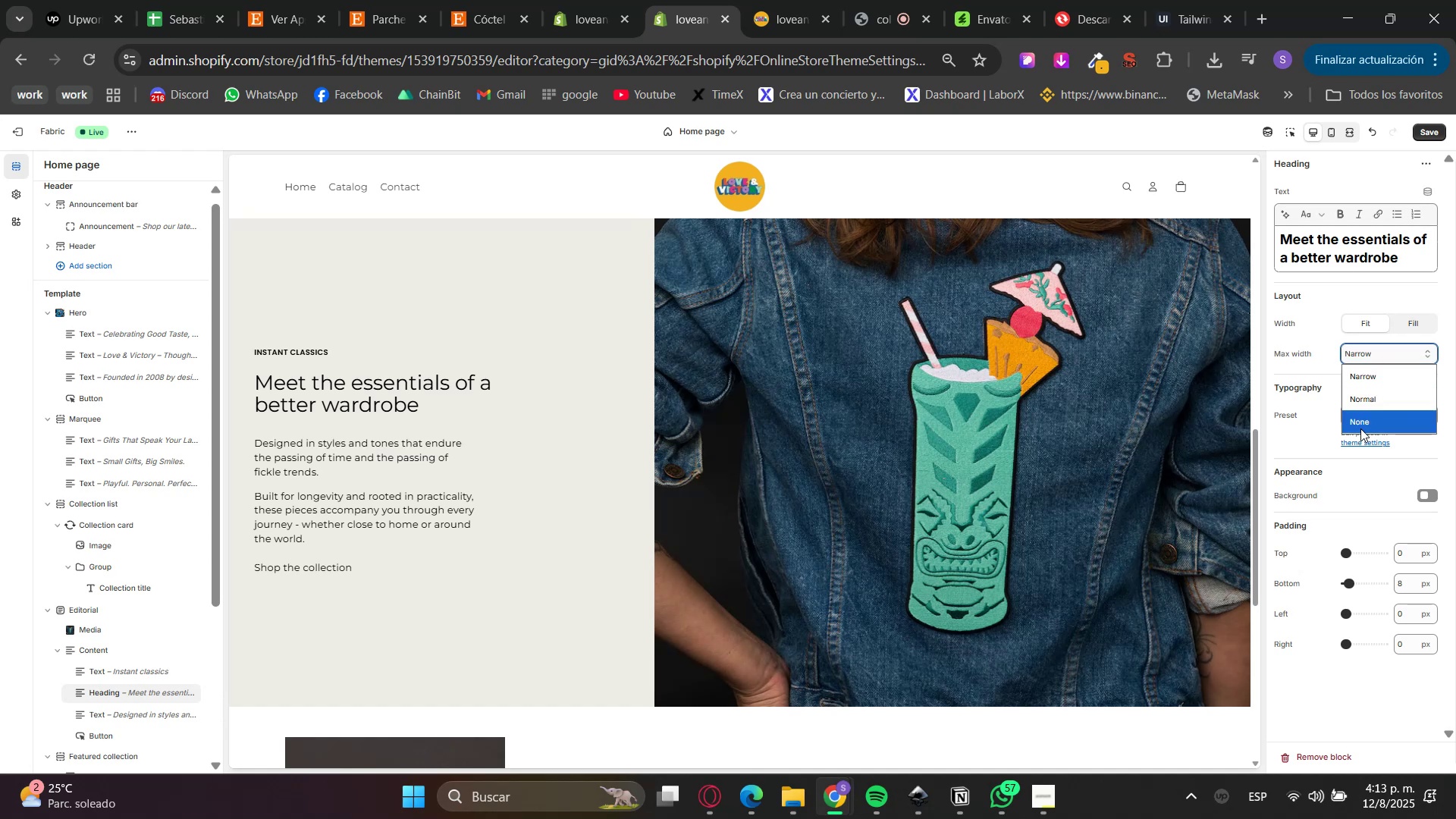 
left_click([1363, 424])
 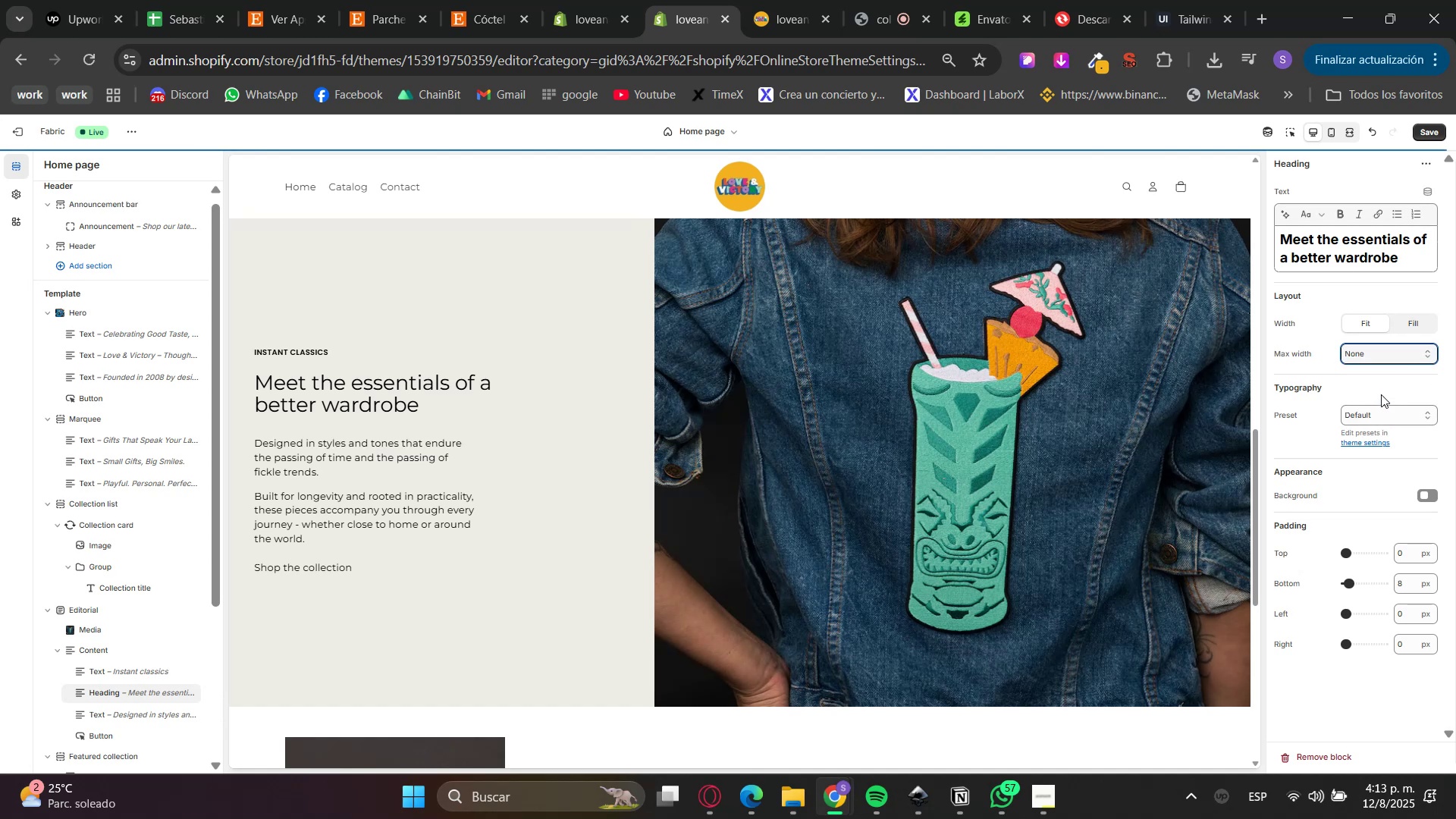 
left_click([1385, 350])
 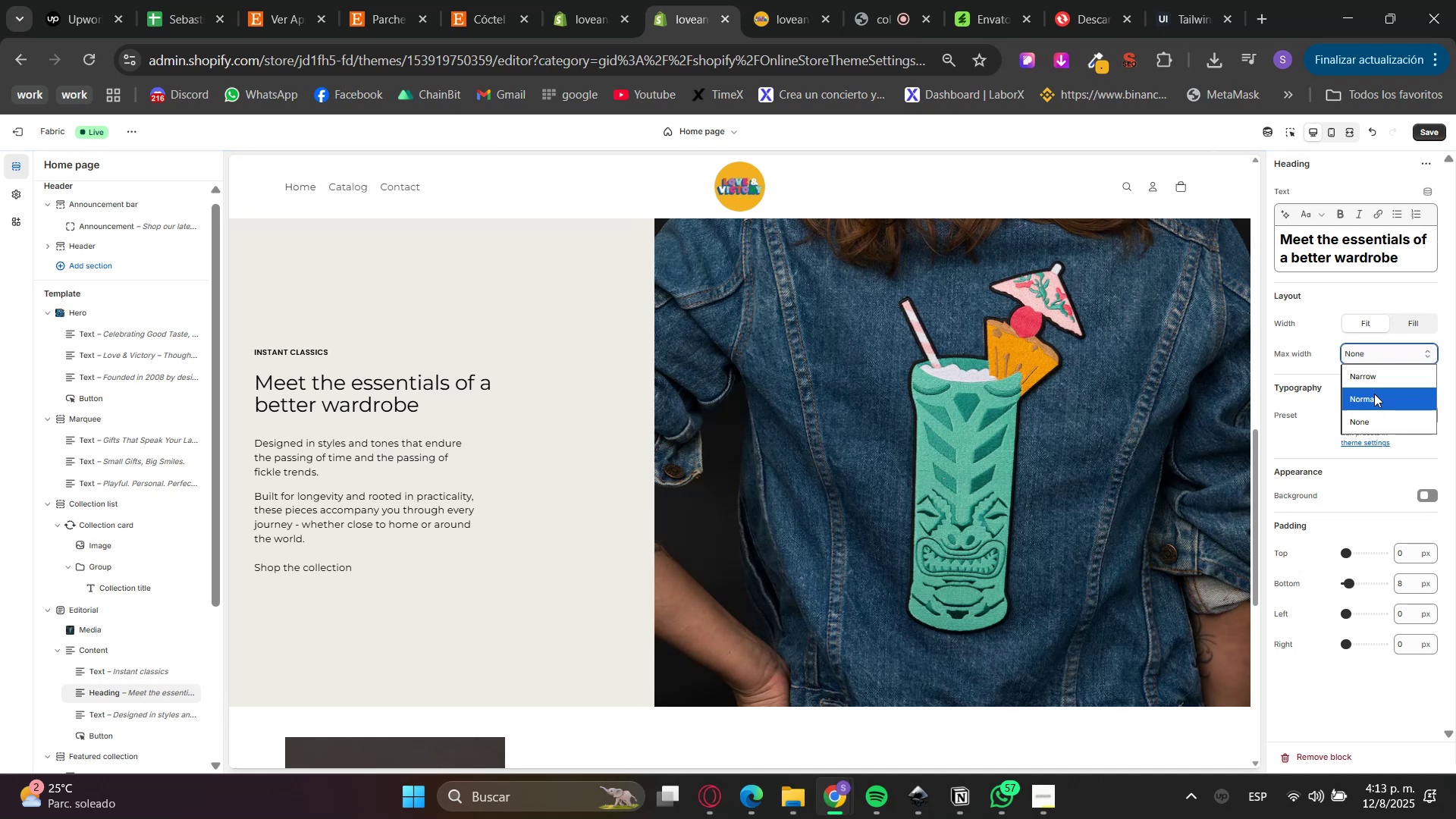 
left_click([1372, 397])
 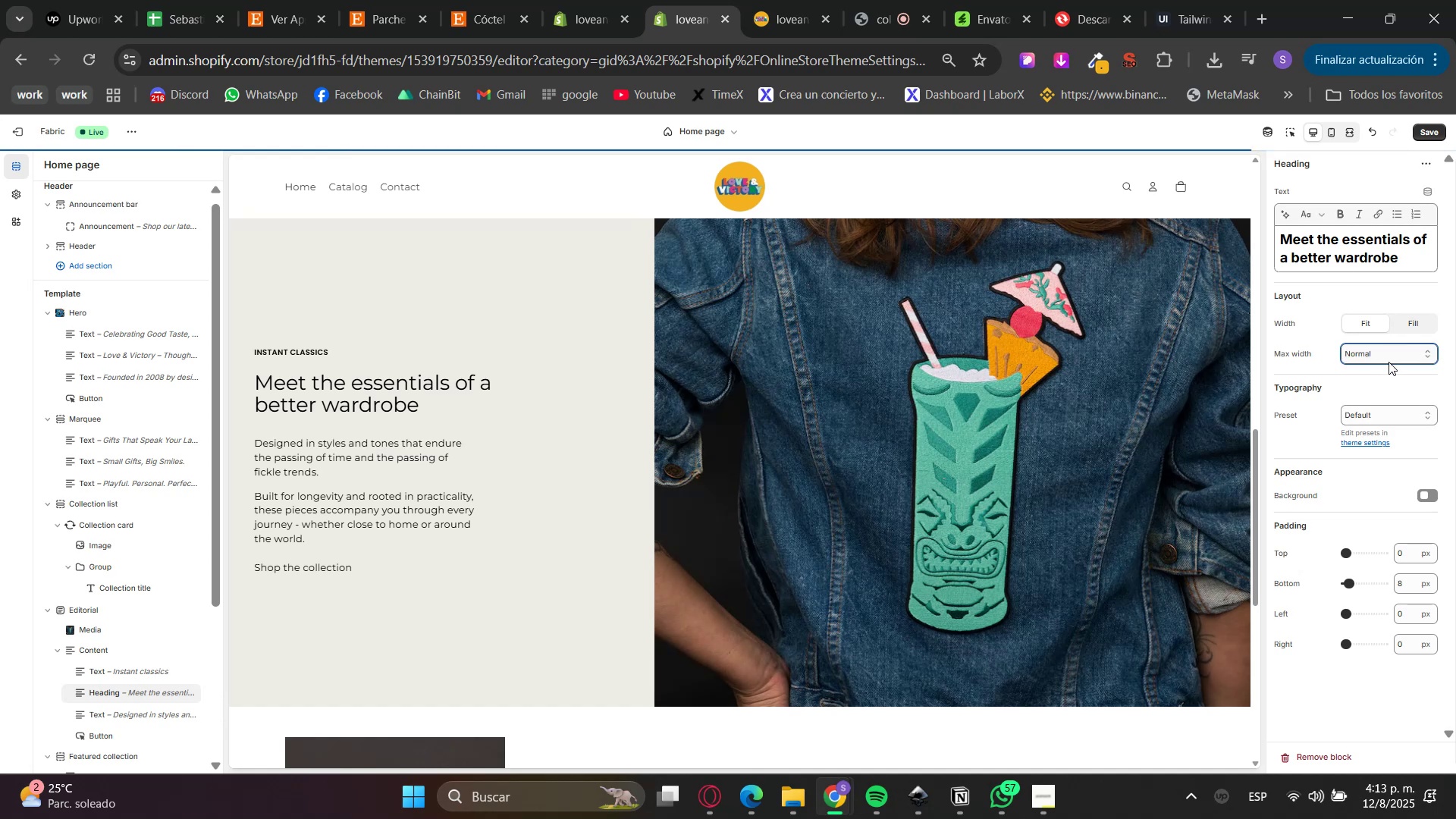 
double_click([1382, 384])
 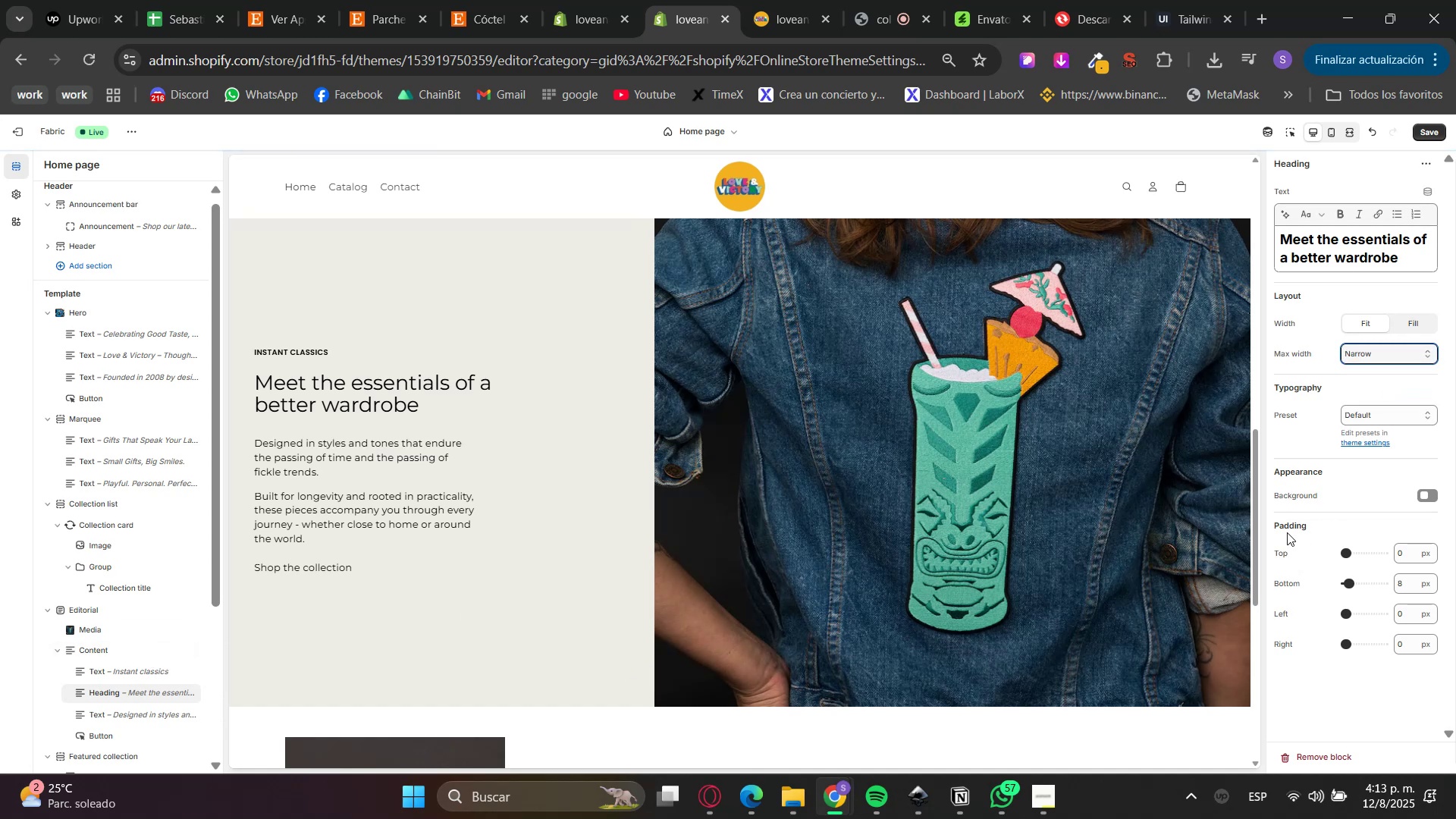 
double_click([1397, 417])
 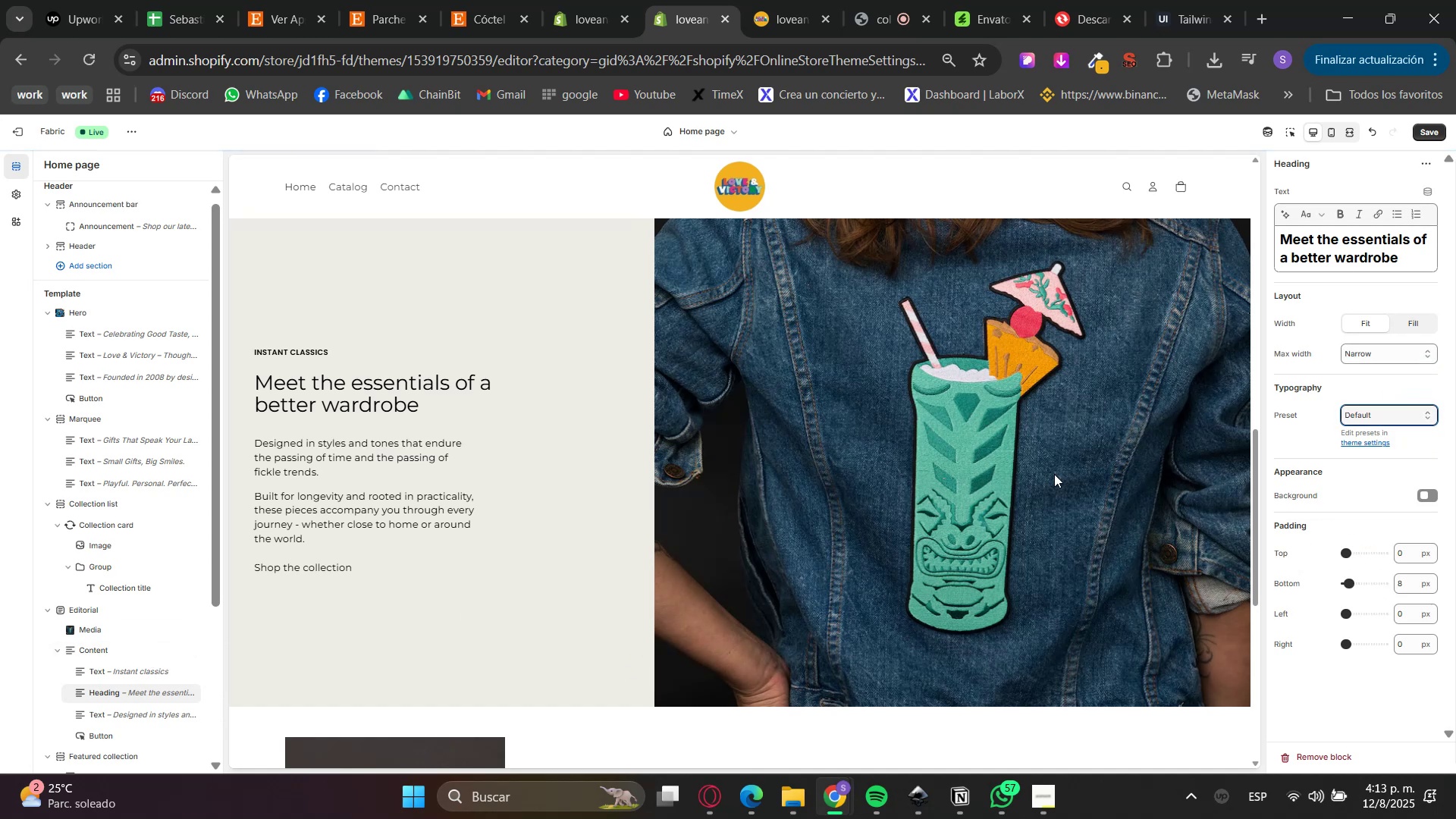 
left_click([1331, 232])
 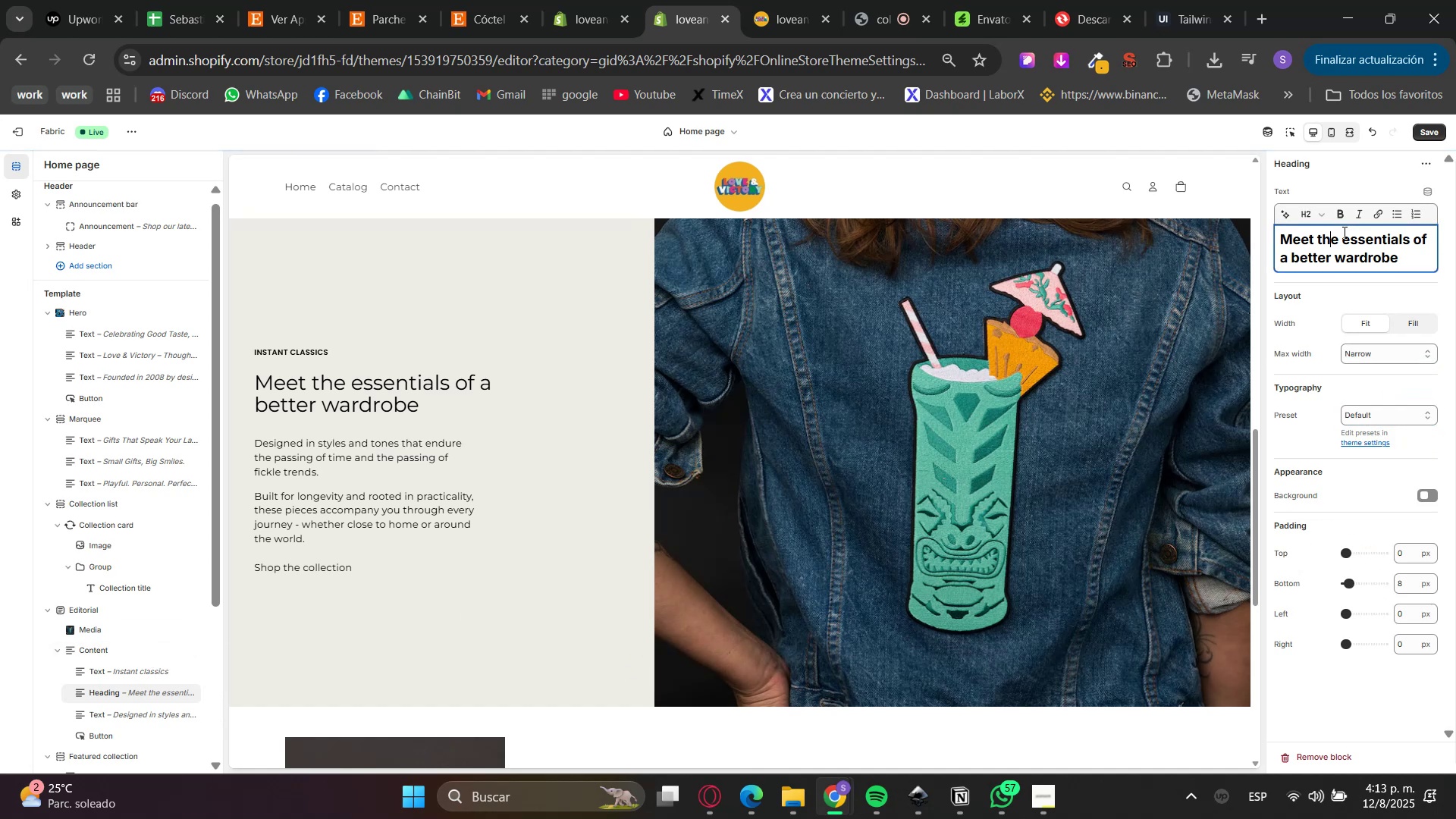 
double_click([1401, 239])
 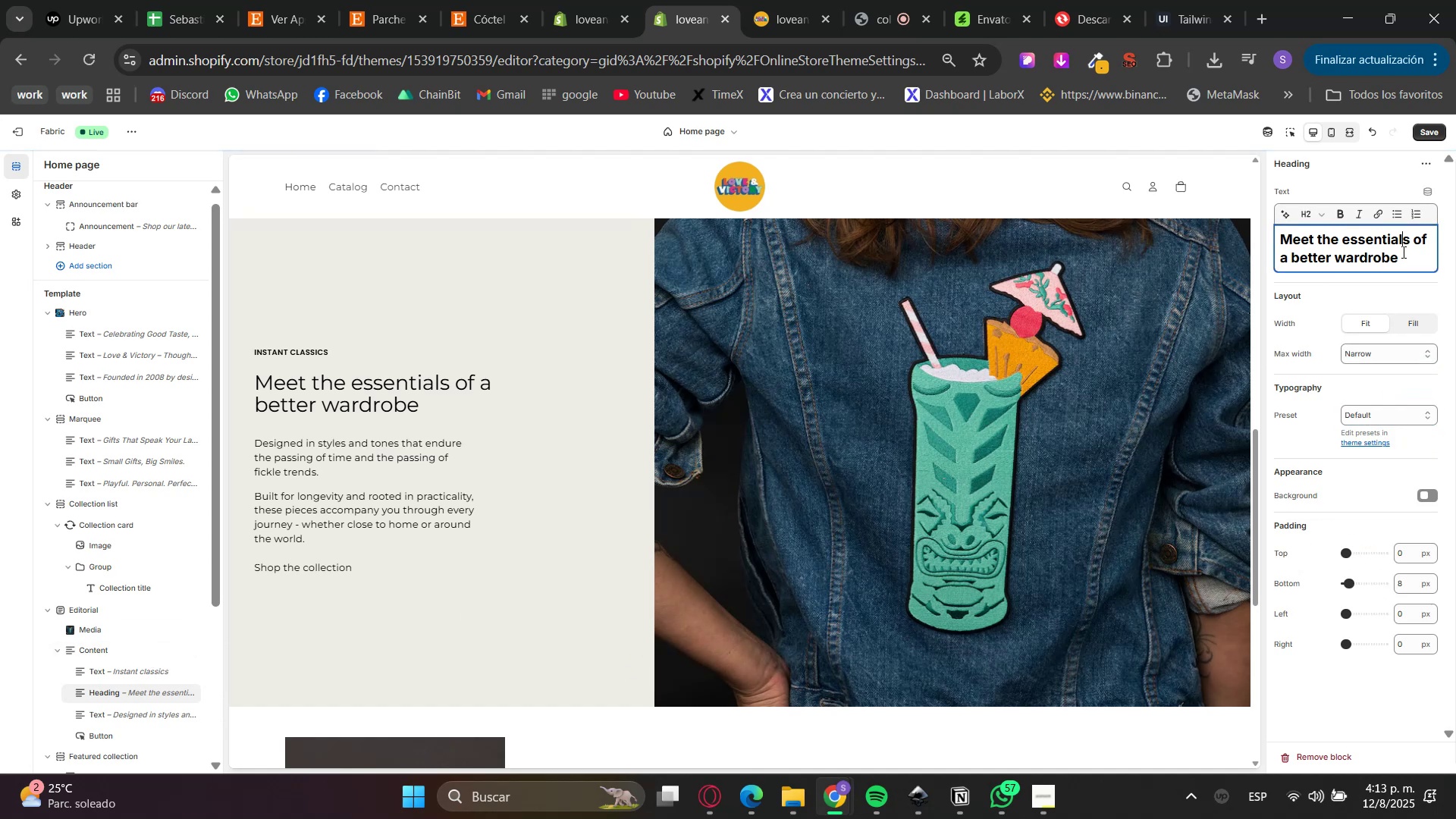 
triple_click([1404, 257])
 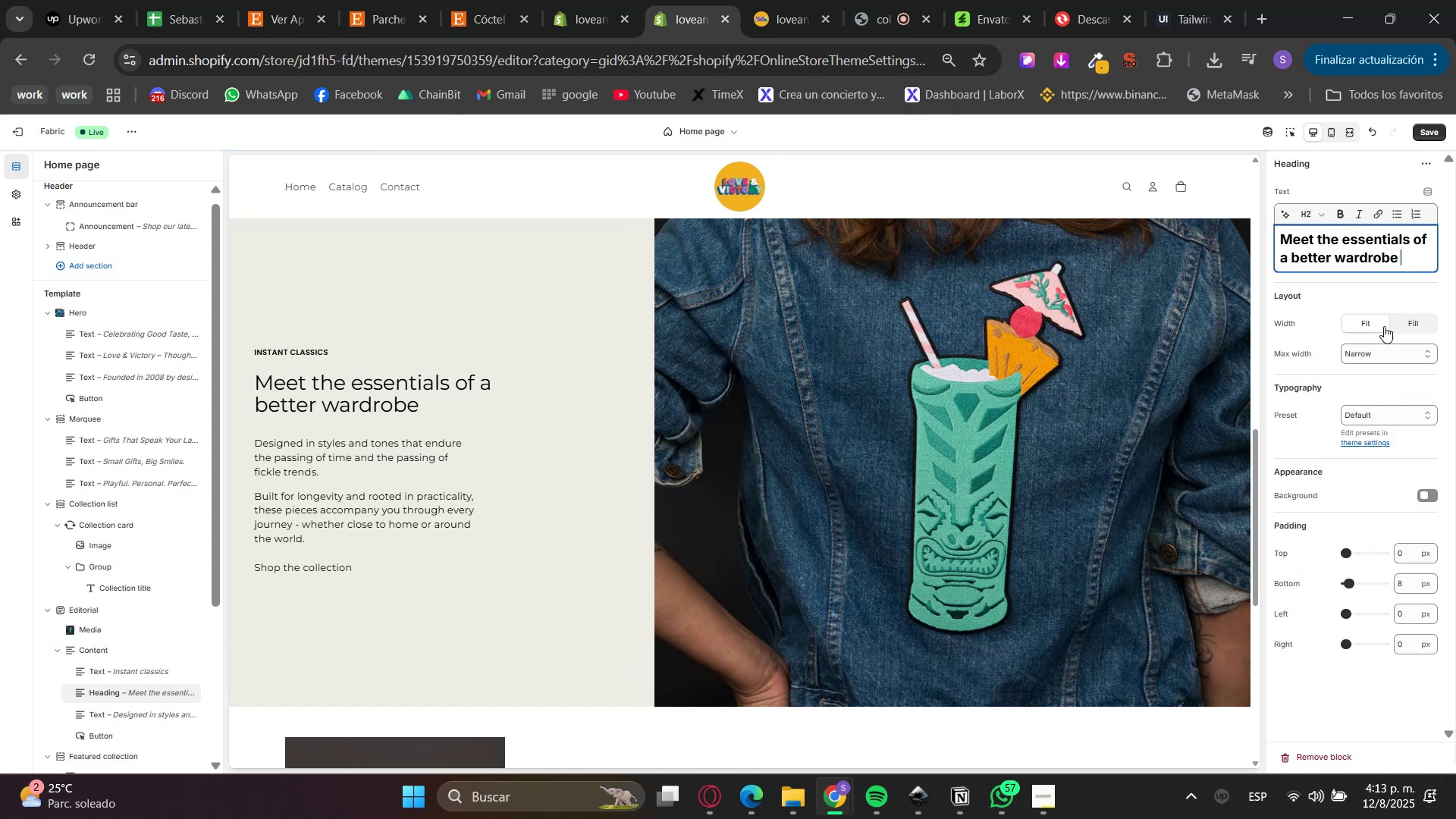 
left_click([1330, 393])
 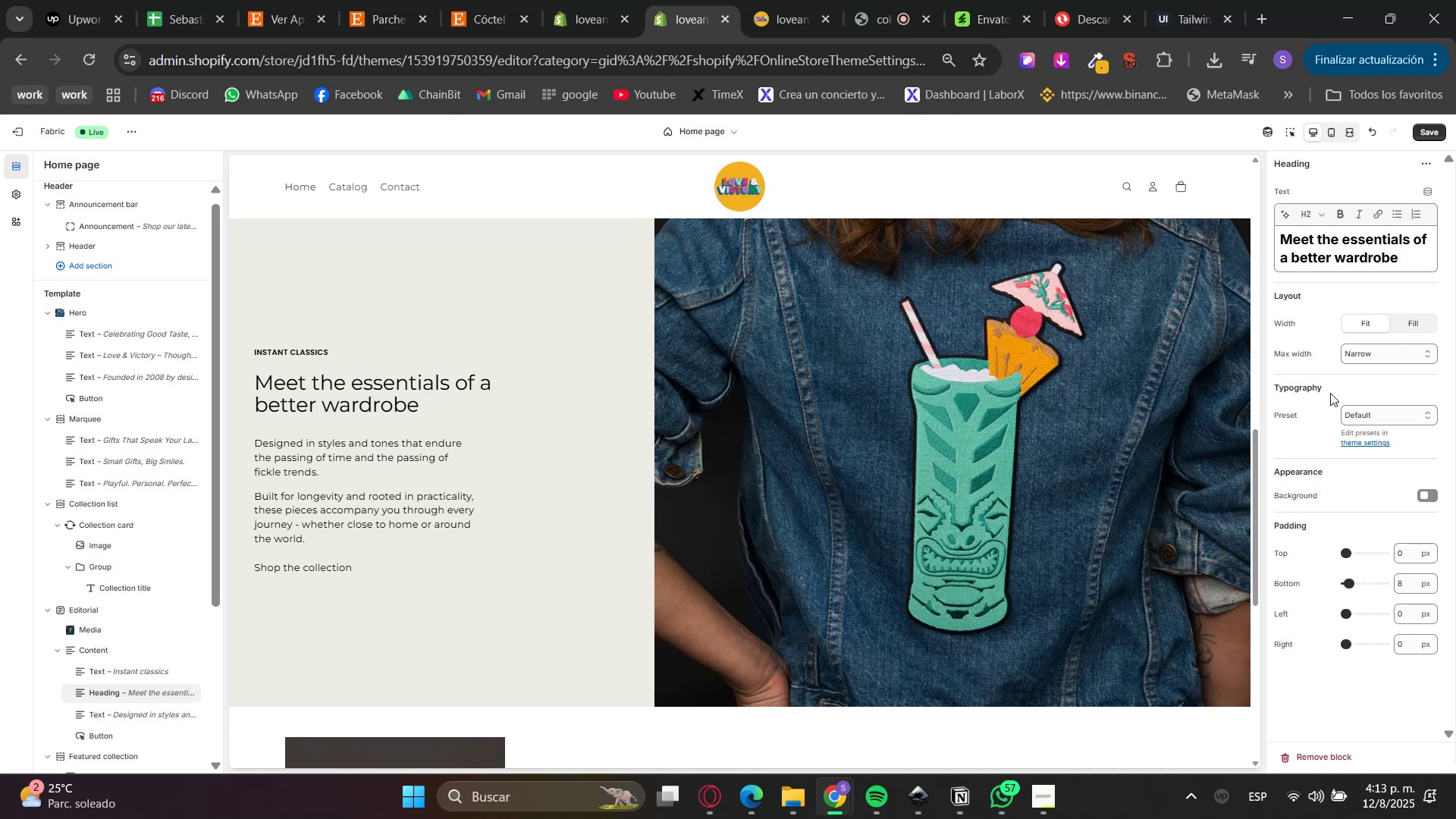 
key(MediaTrackNext)
 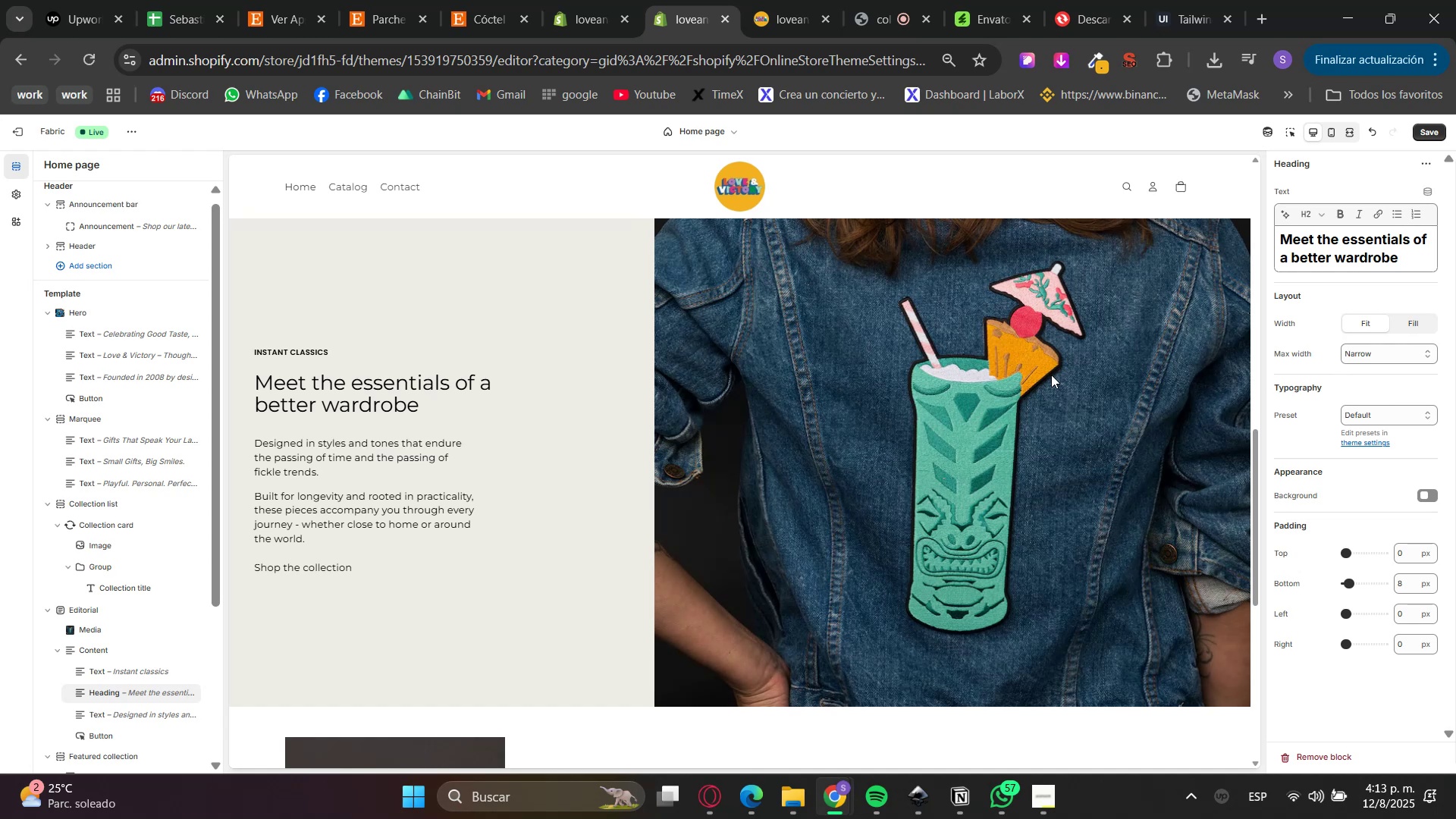 
left_click([723, 799])
 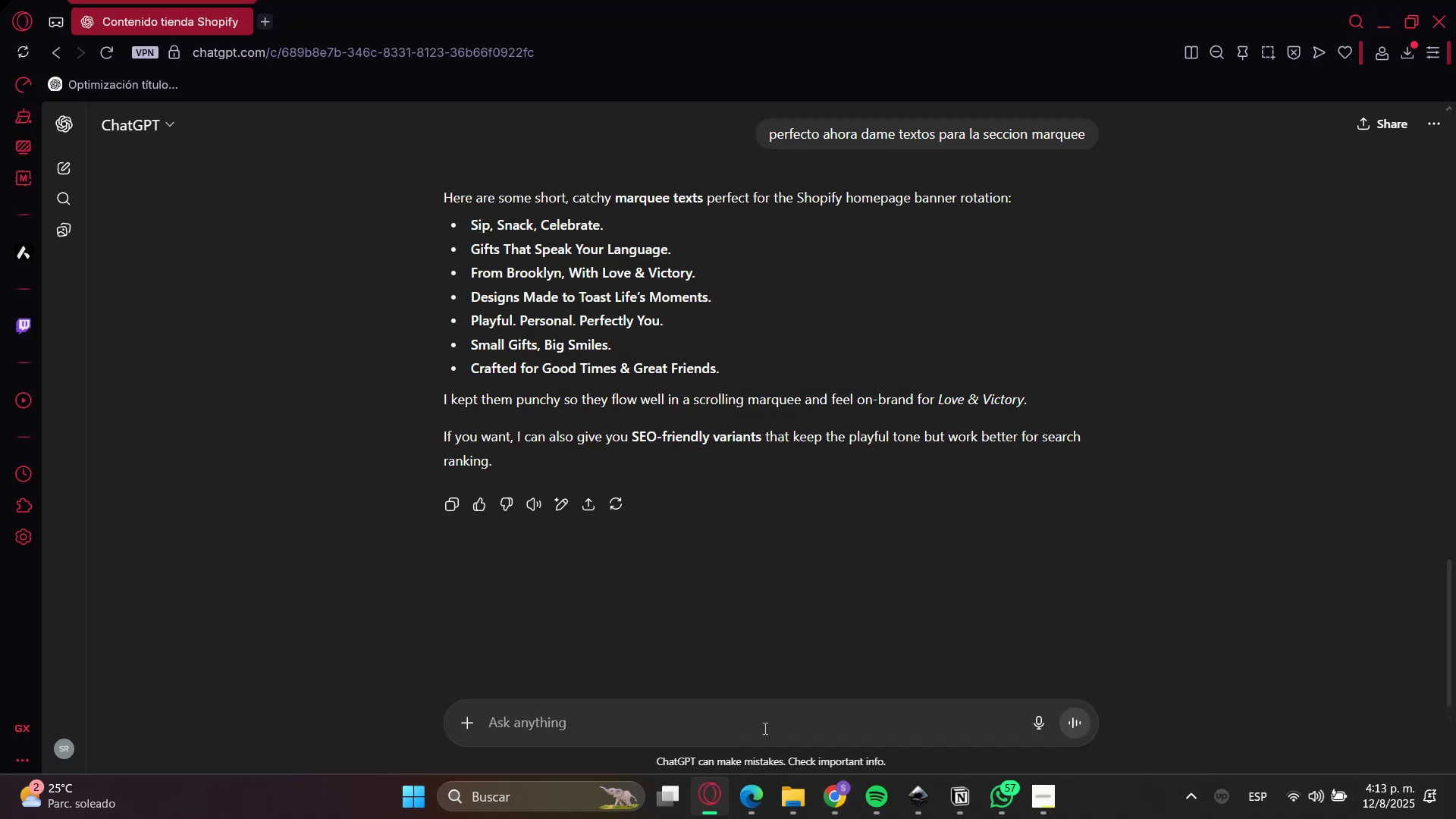 
left_click([760, 716])
 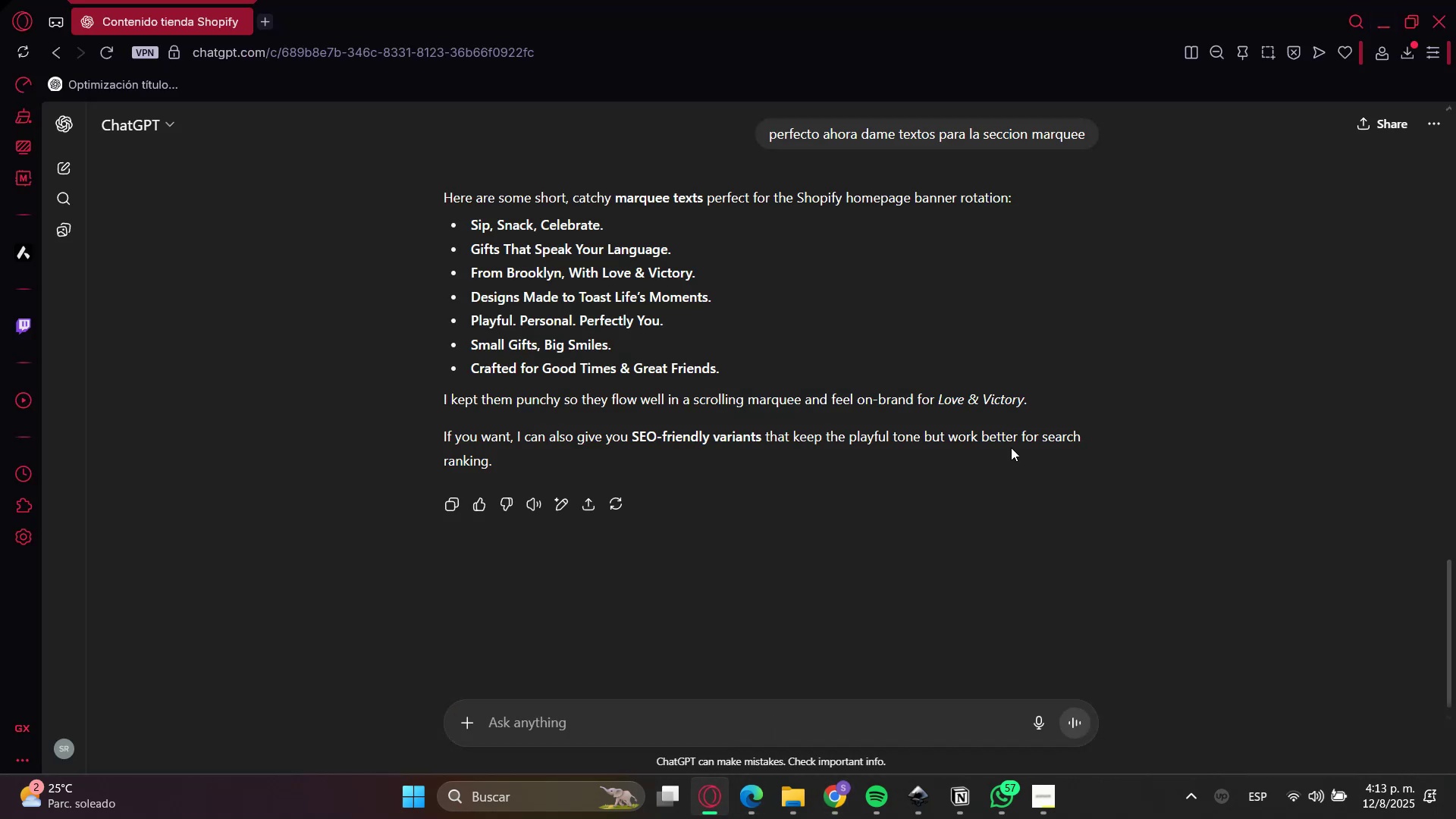 
type(pef)
key(Backspace)
type(rfecto ahora una secci;on para el ba])
key(Backspace)
key(Backspace)
key(Backspace)
type(about us>)
 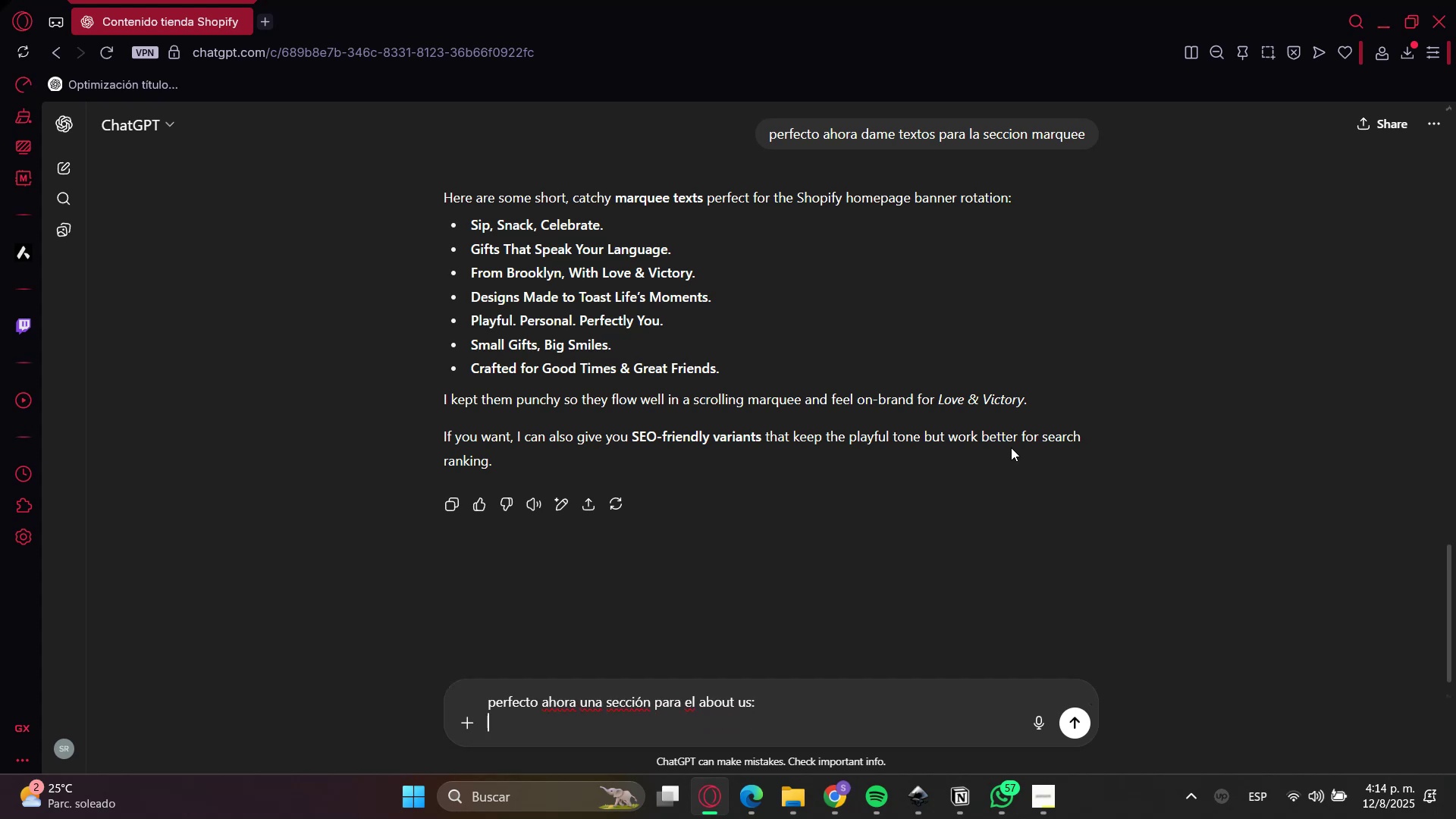 
key(Shift+Enter)
 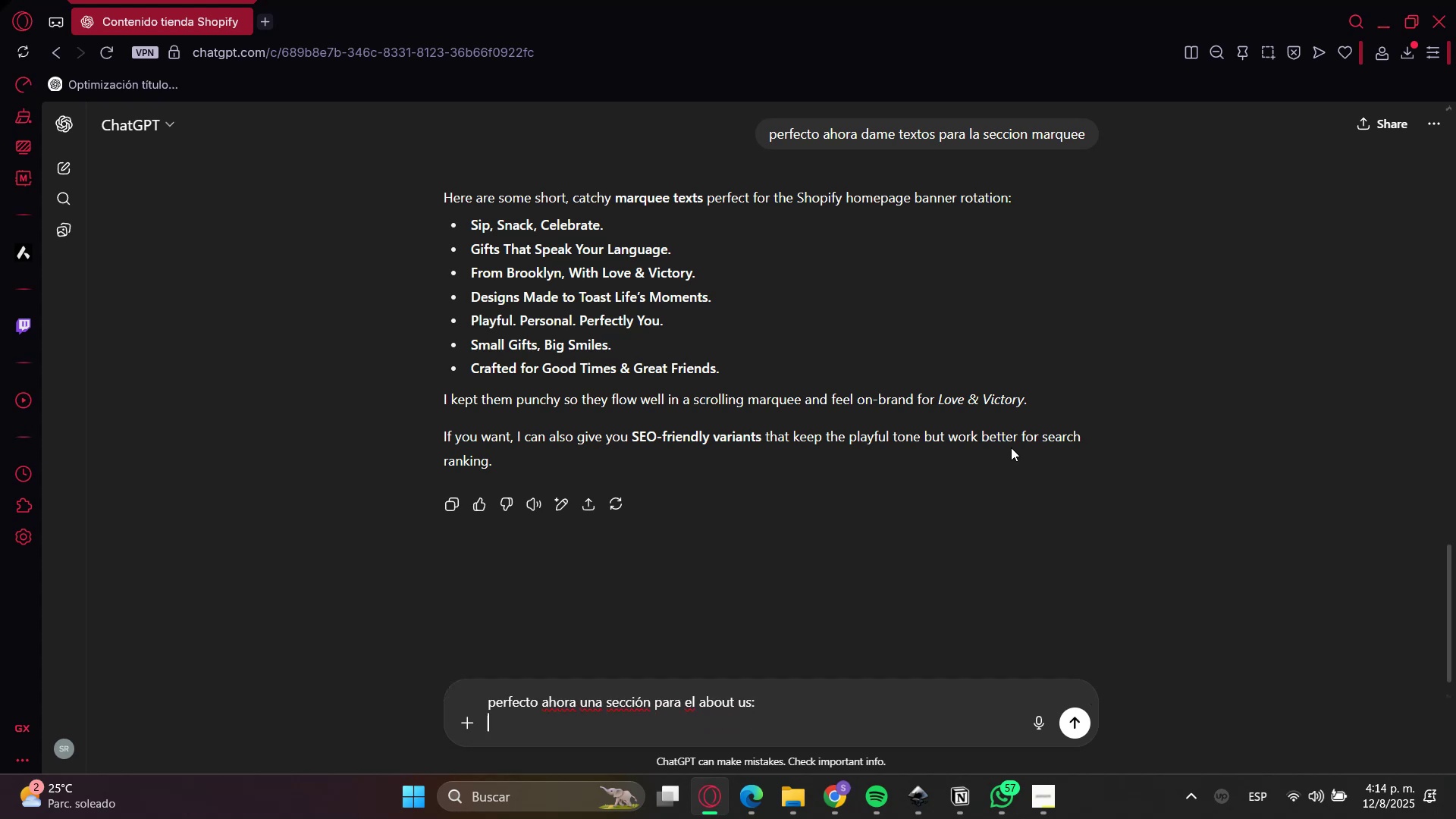 
key(Shift+Enter)
 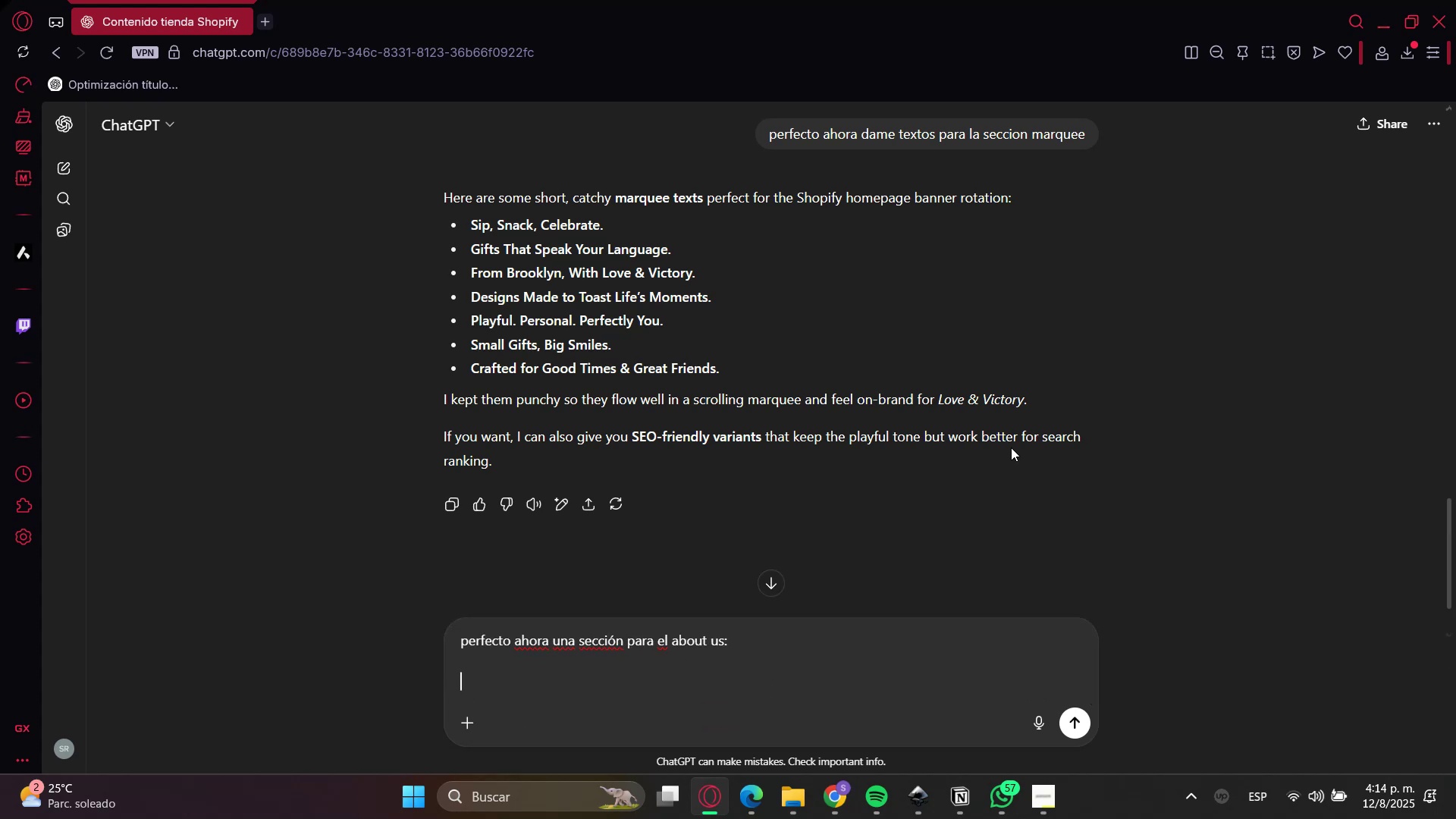 
type(h6)
 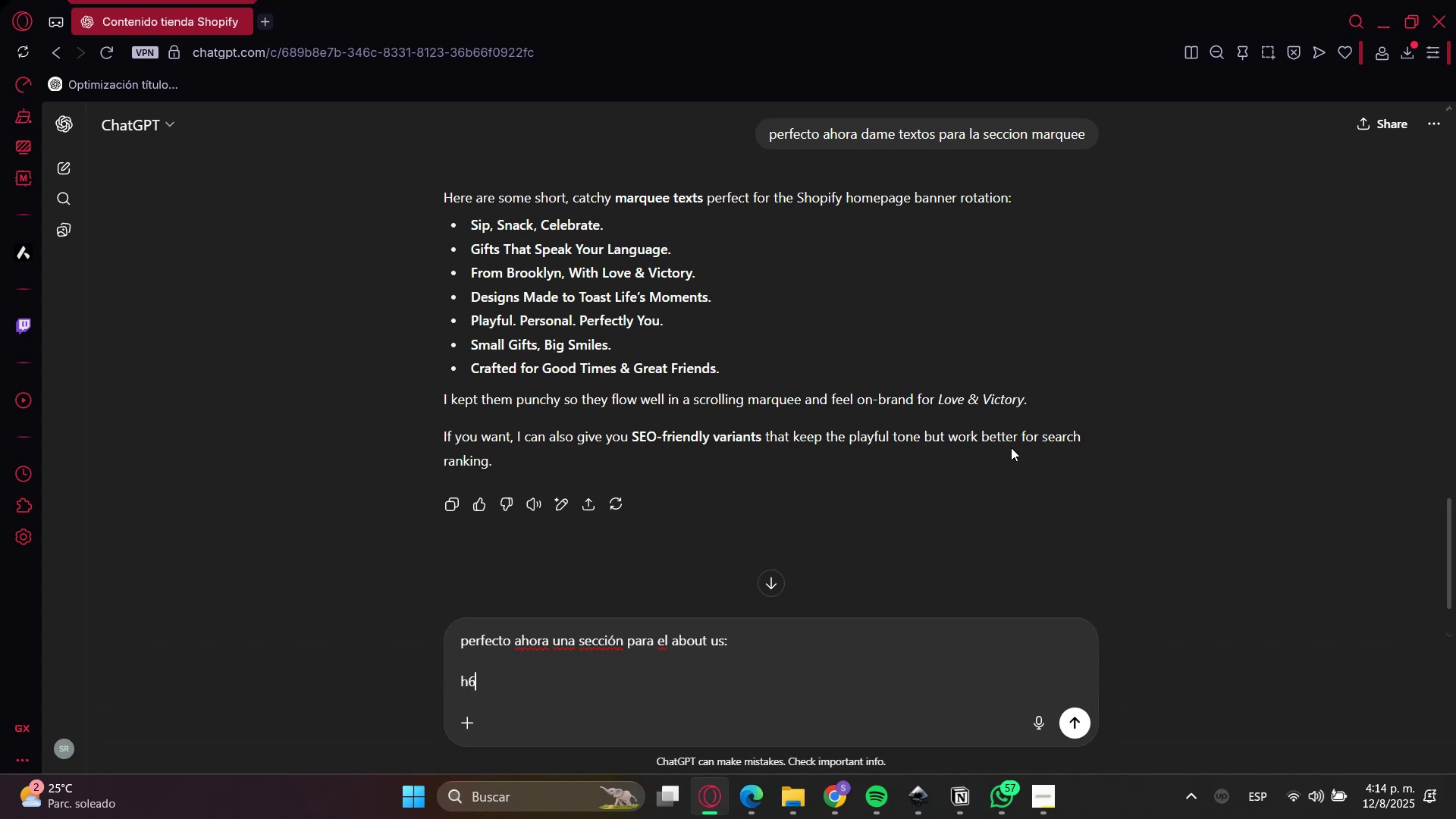 
key(Shift+Enter)
 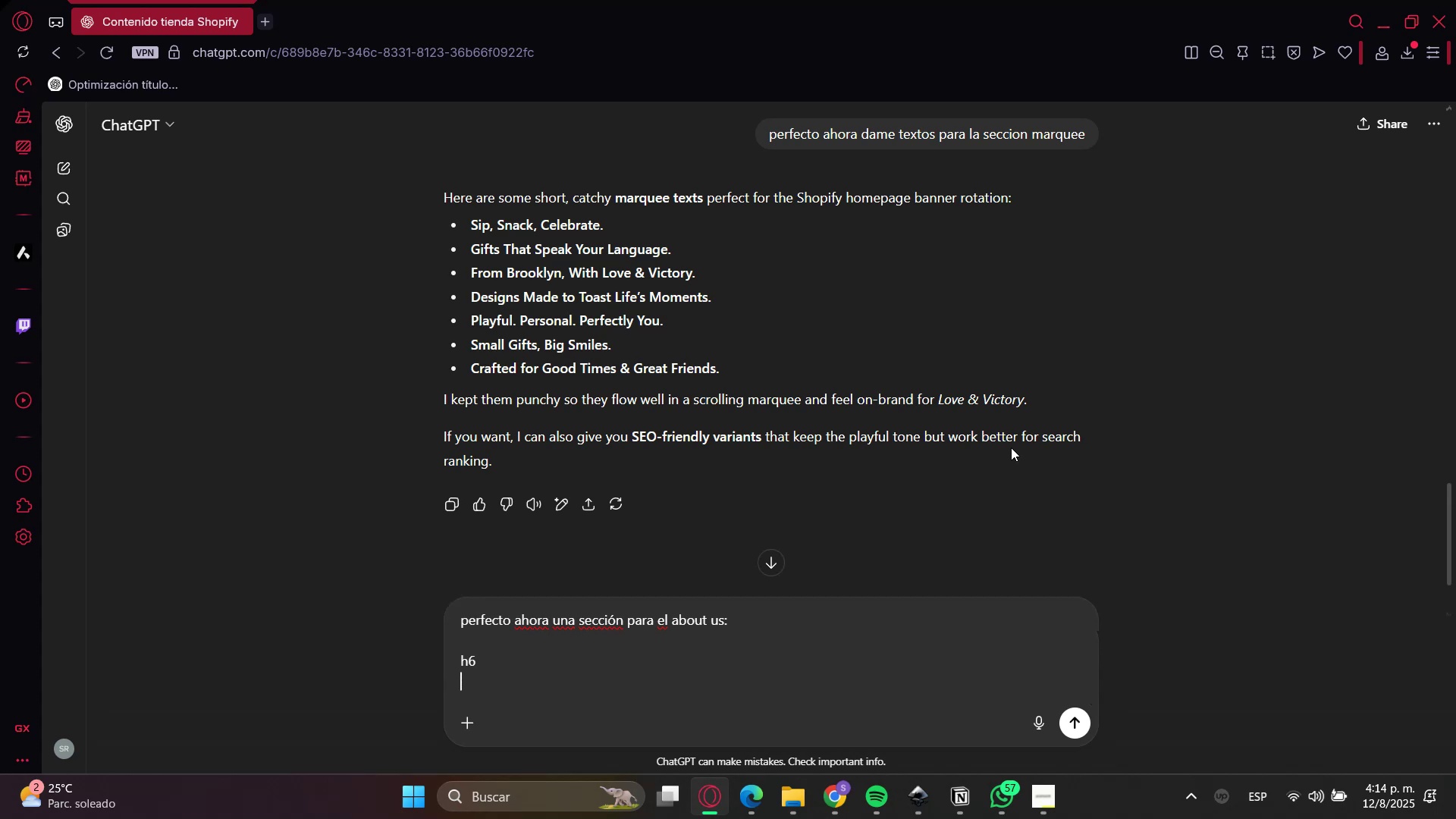 
type(h2)
 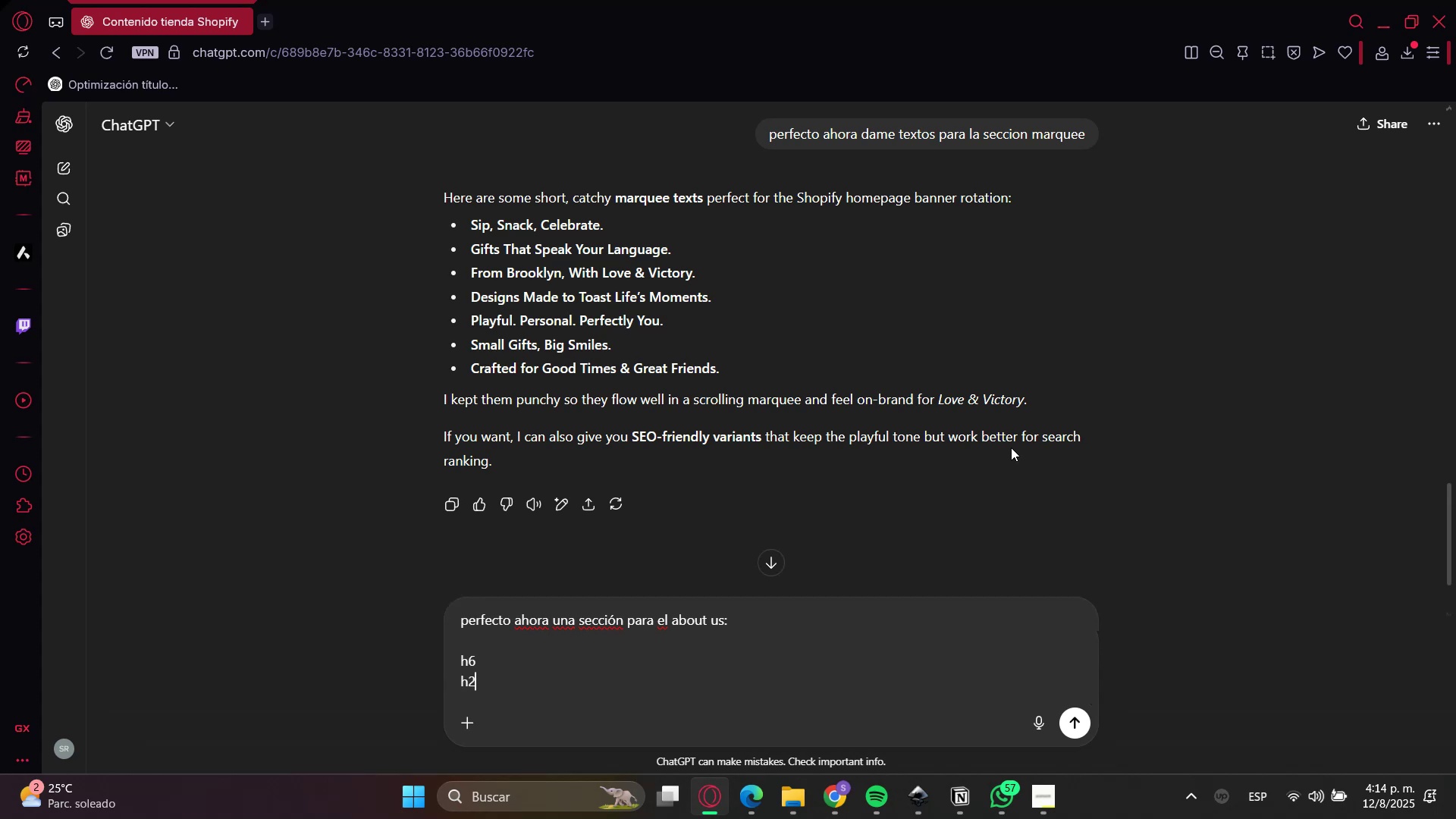 
key(Shift+Enter)
 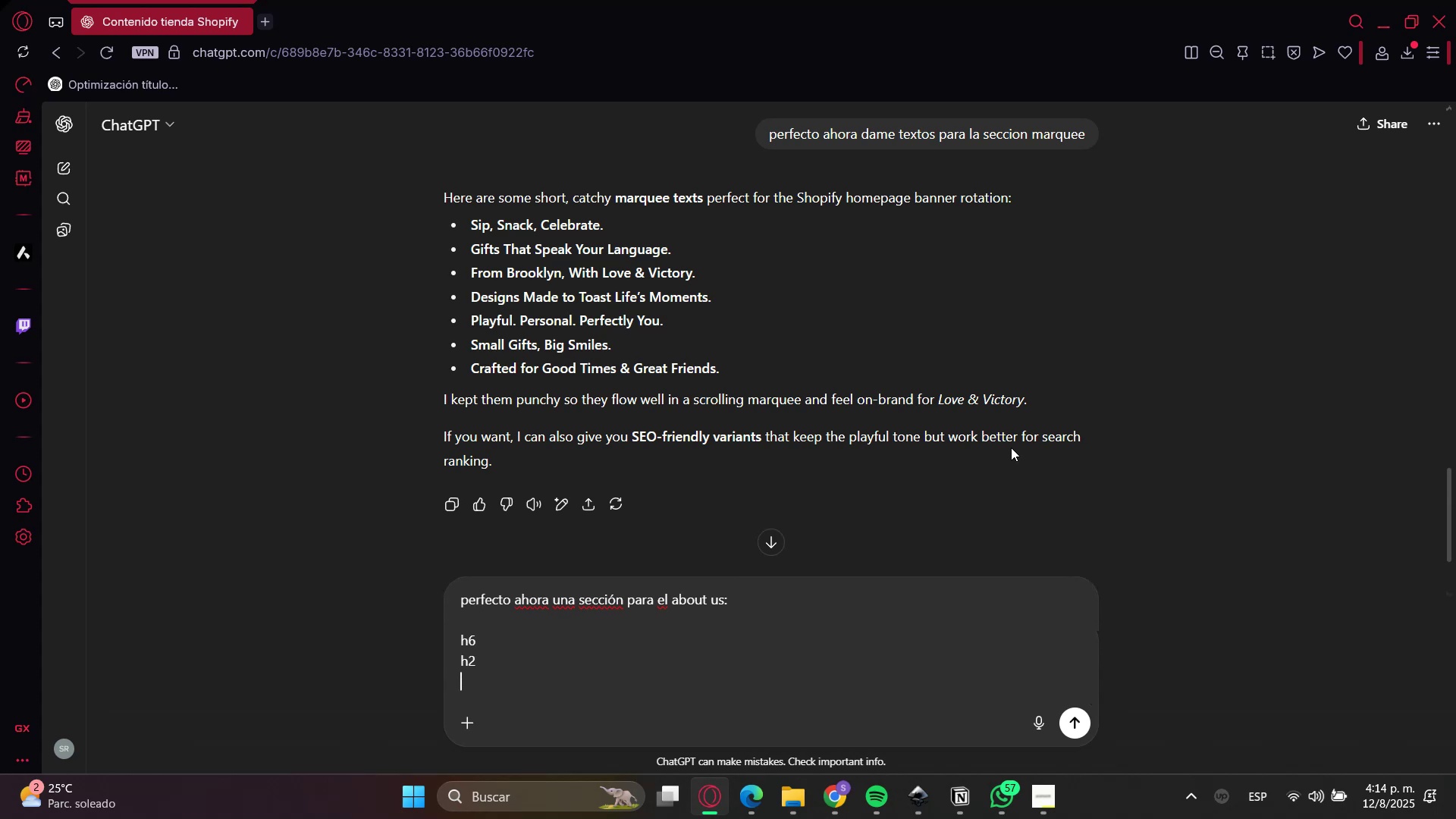 
type(rte)
key(Backspace)
key(Backspace)
key(Backspace)
type(texto)
 